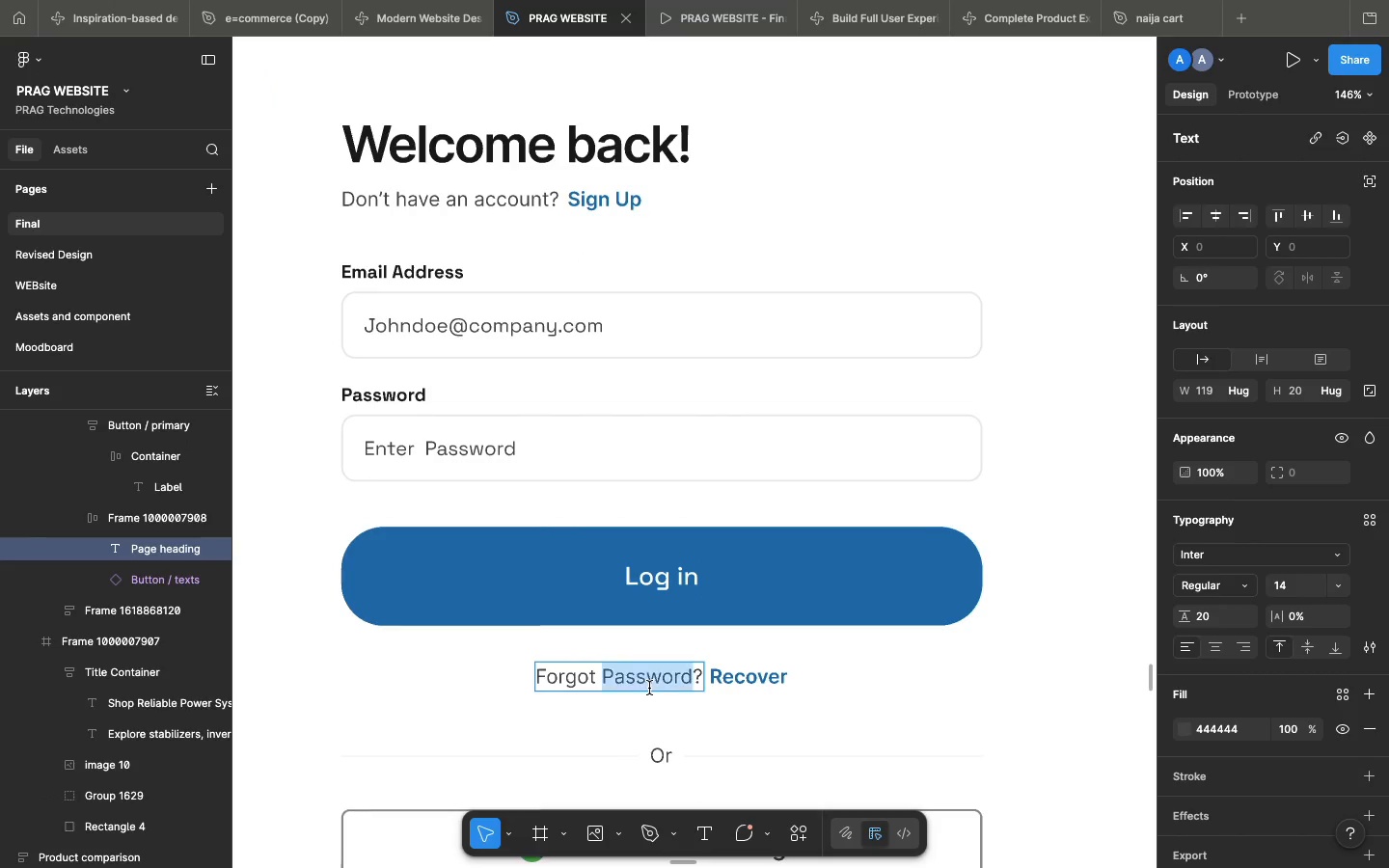 
triple_click([649, 688])
 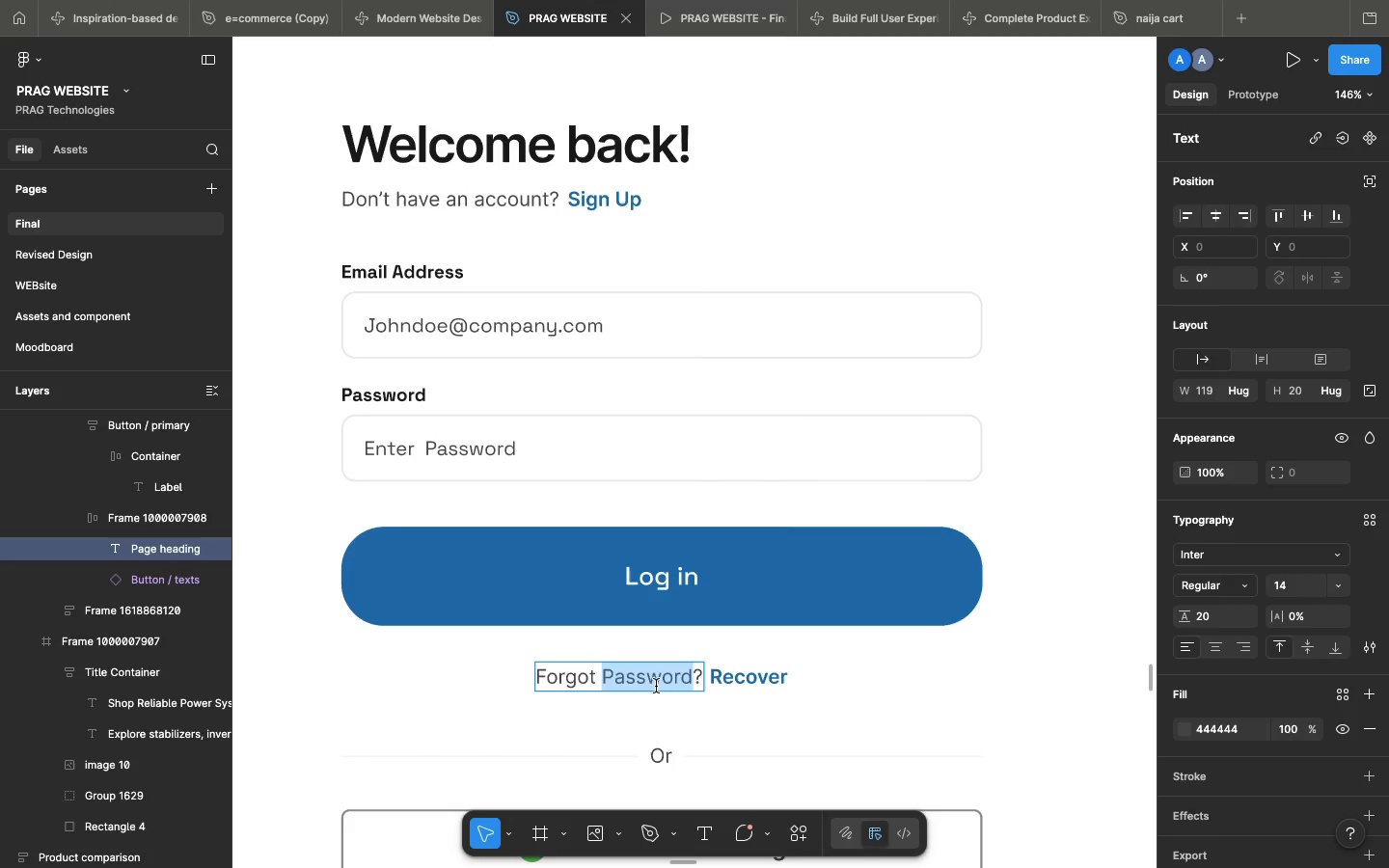 
double_click([656, 686])
 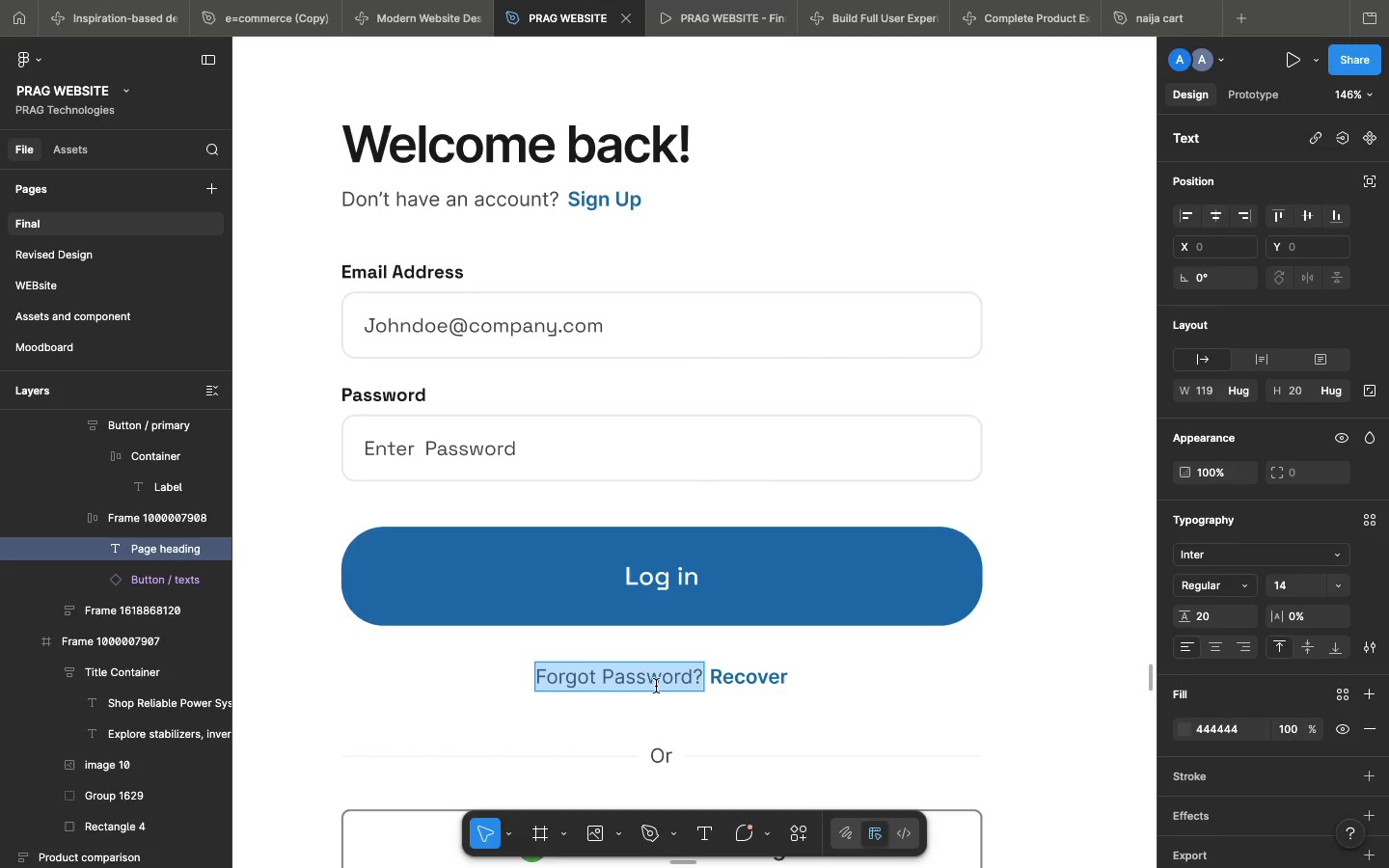 
triple_click([656, 686])
 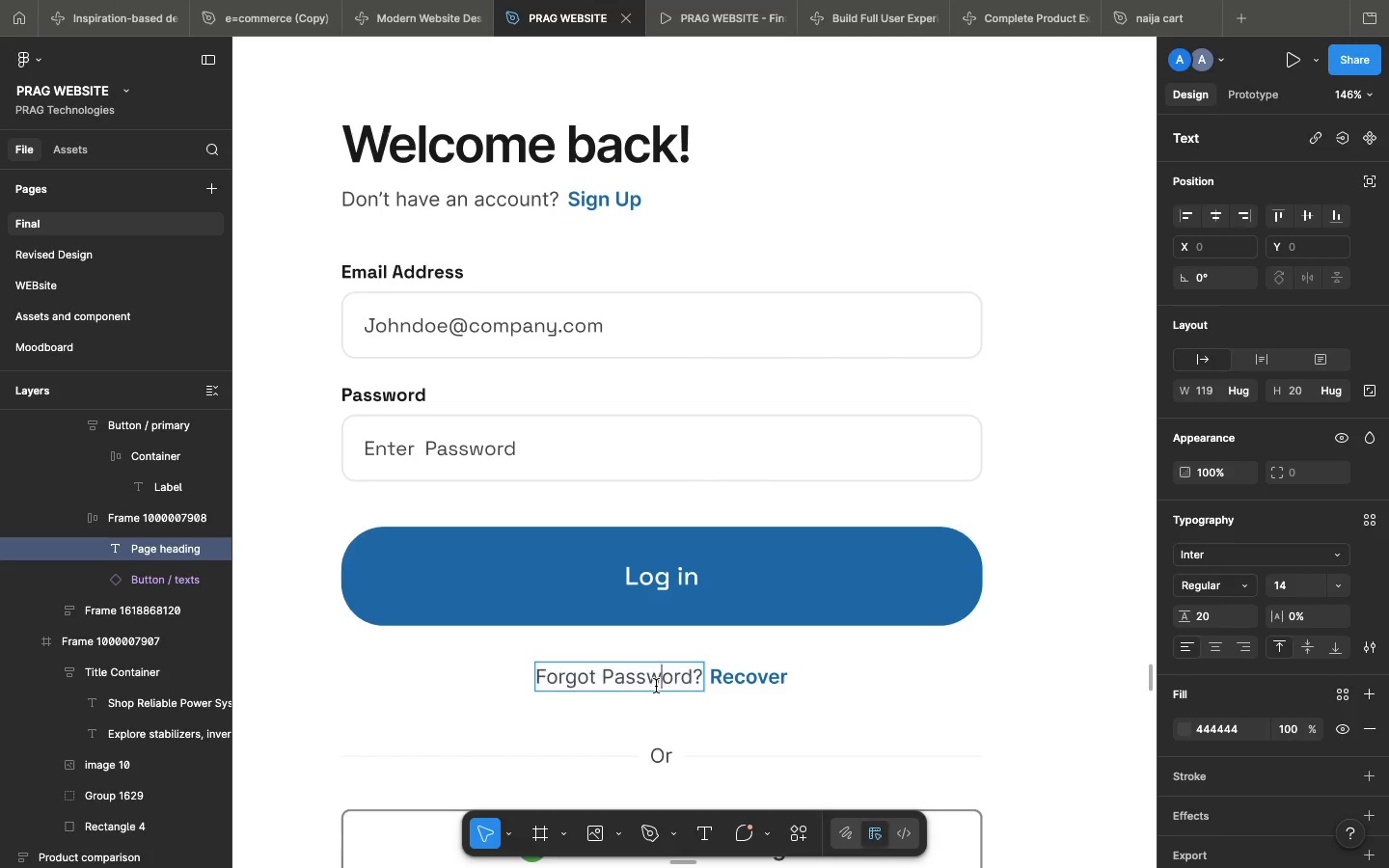 
triple_click([656, 686])
 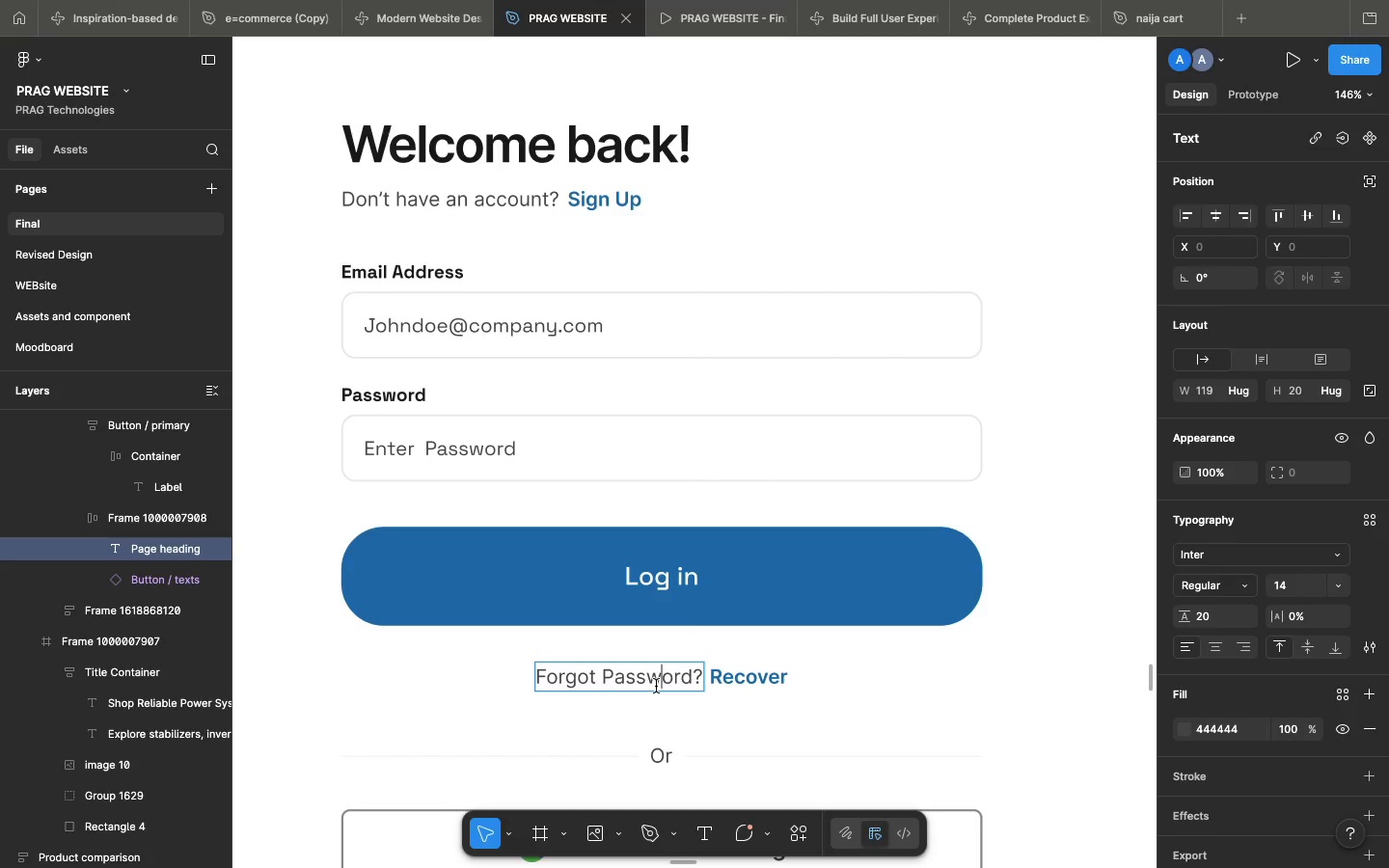 
scroll: coordinate [657, 647], scroll_direction: down, amount: 11.0
 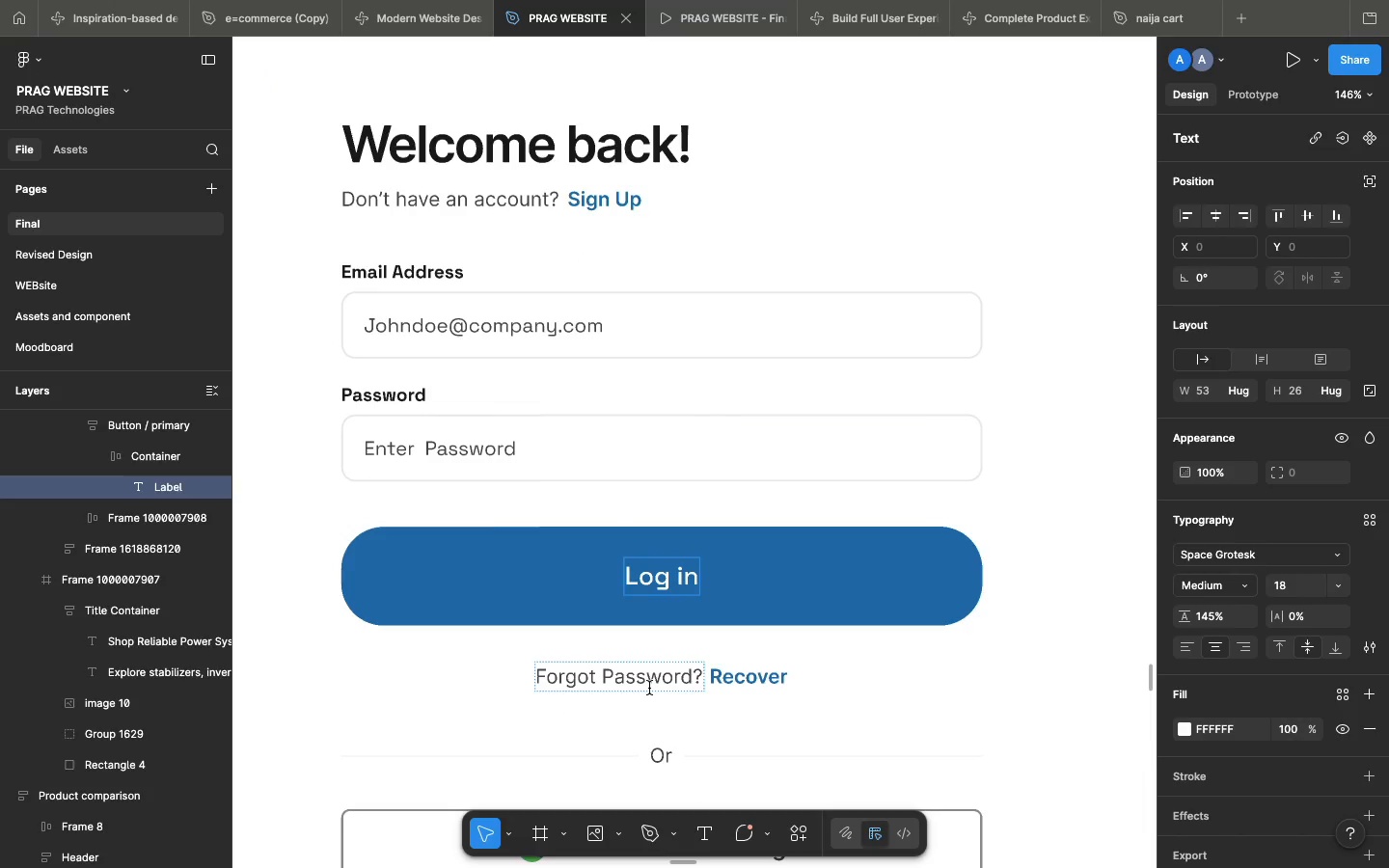 
triple_click([656, 686])
 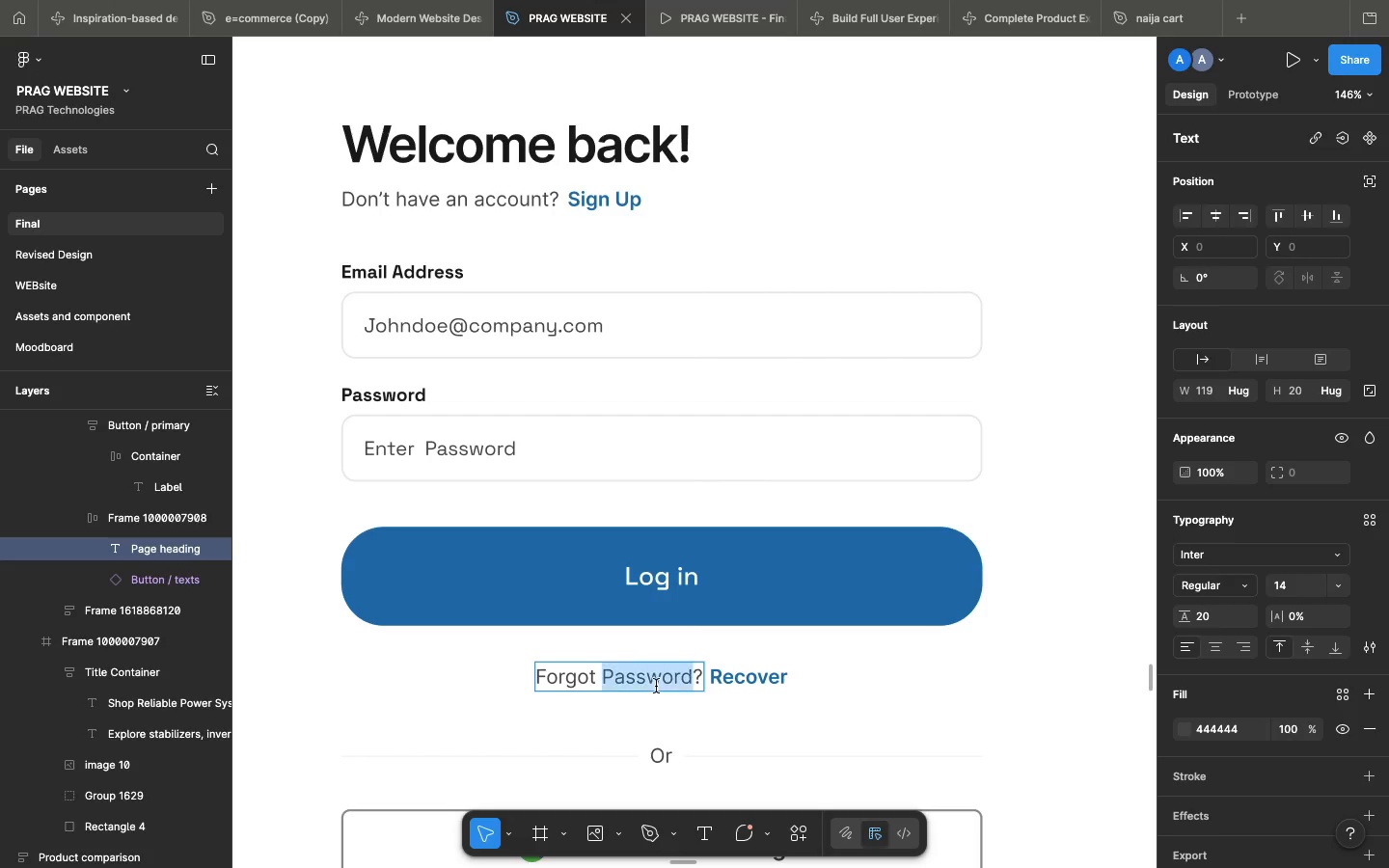 
double_click([656, 686])
 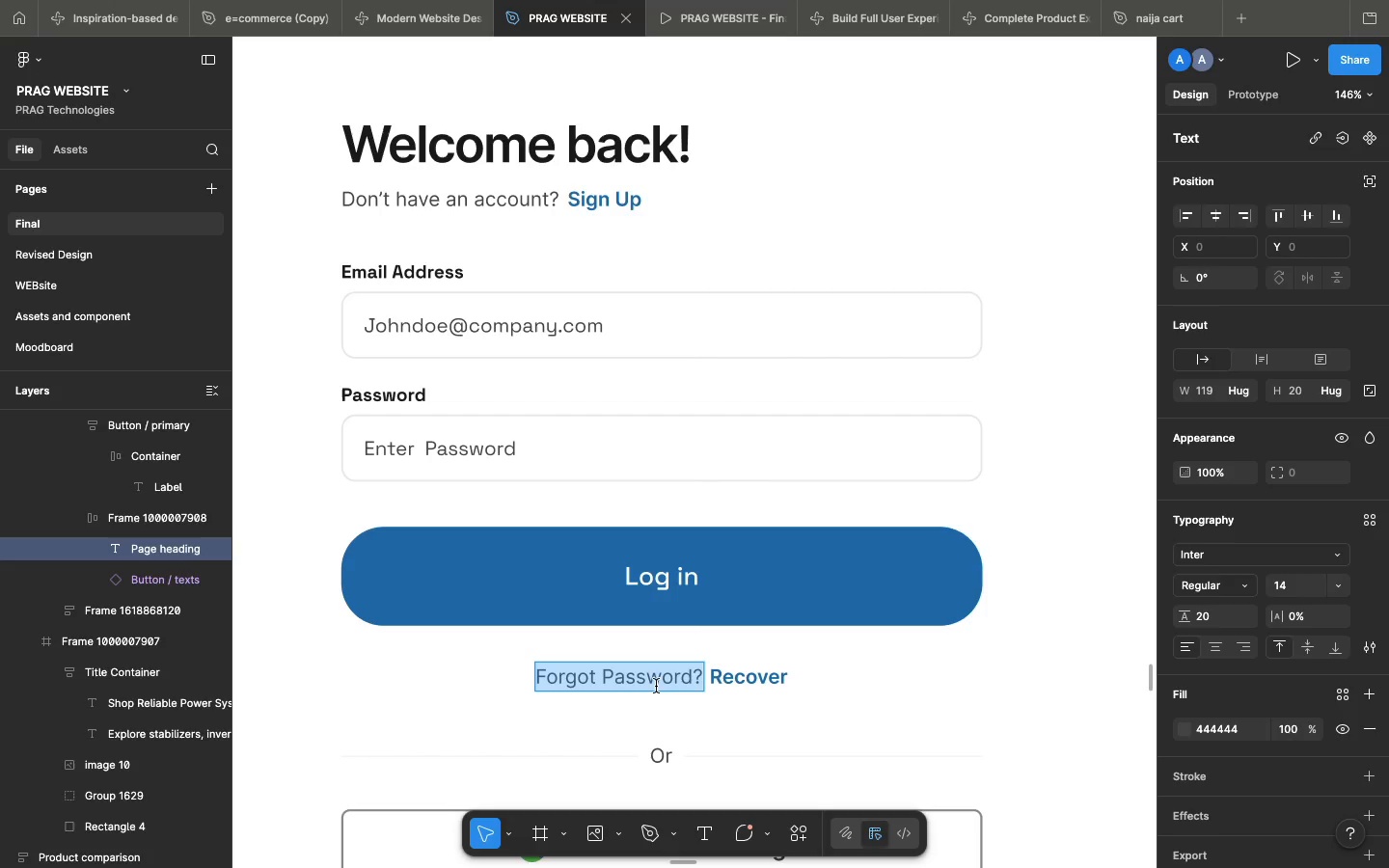 
triple_click([656, 686])
 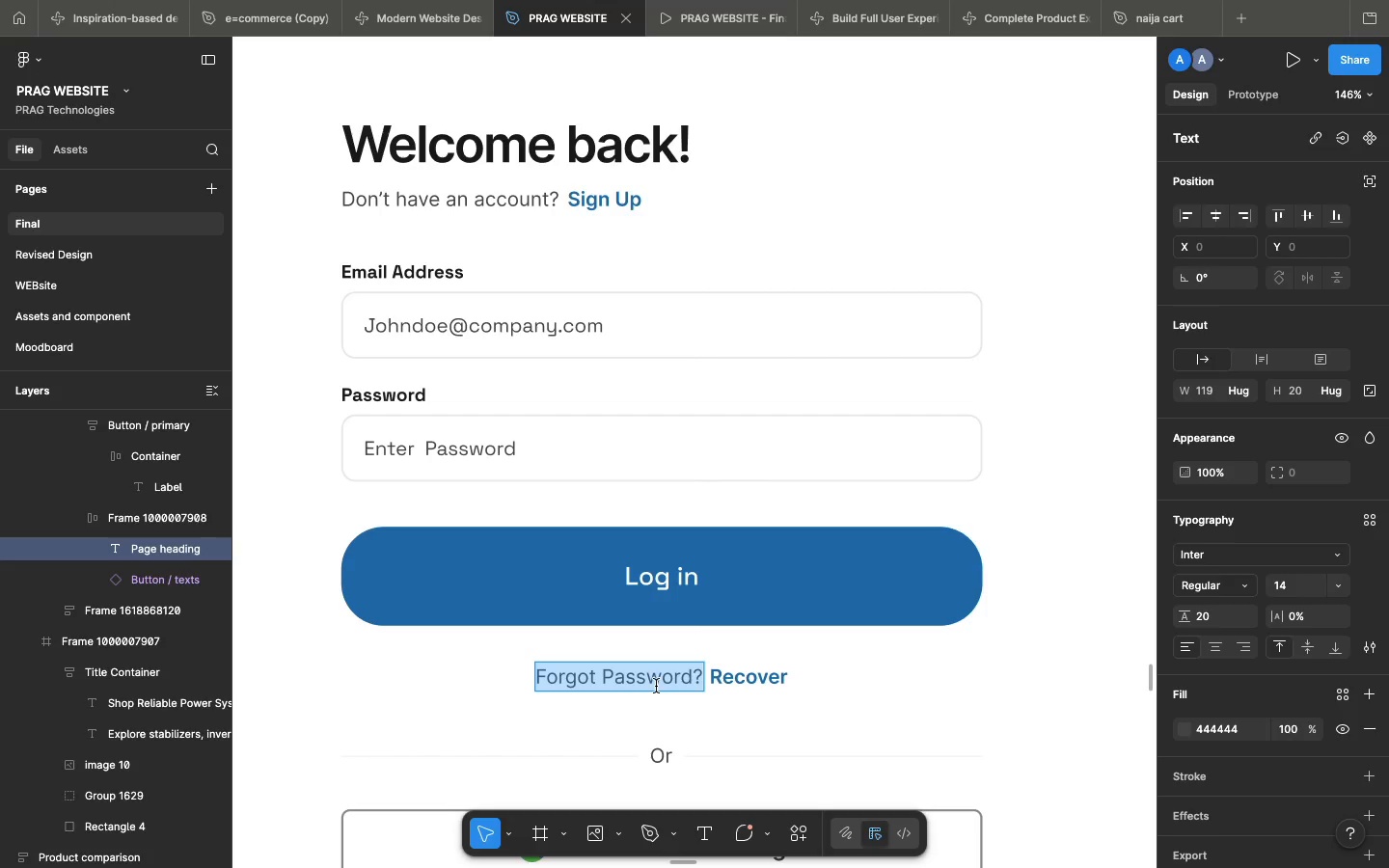 
triple_click([656, 686])
 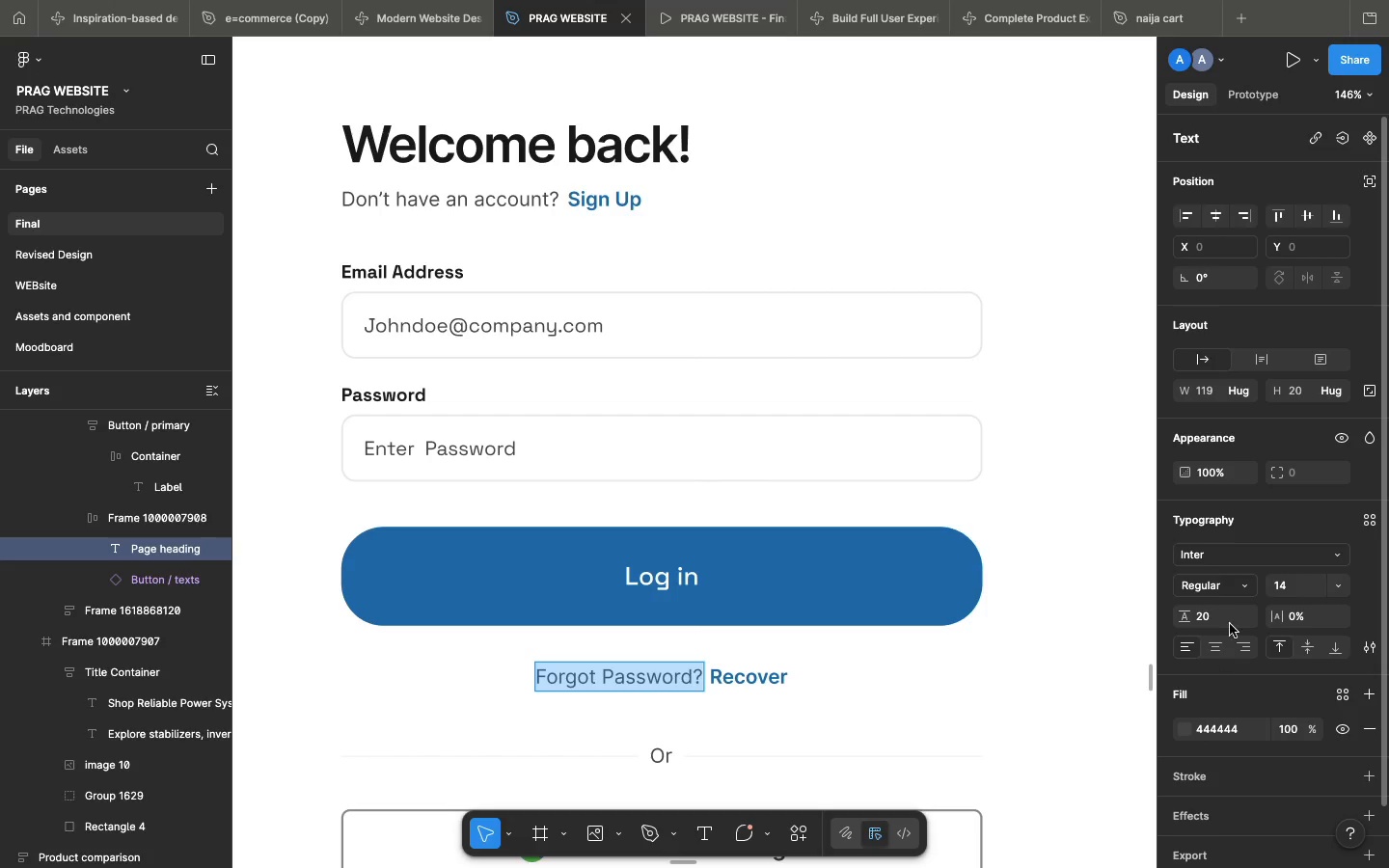 
left_click([1239, 549])
 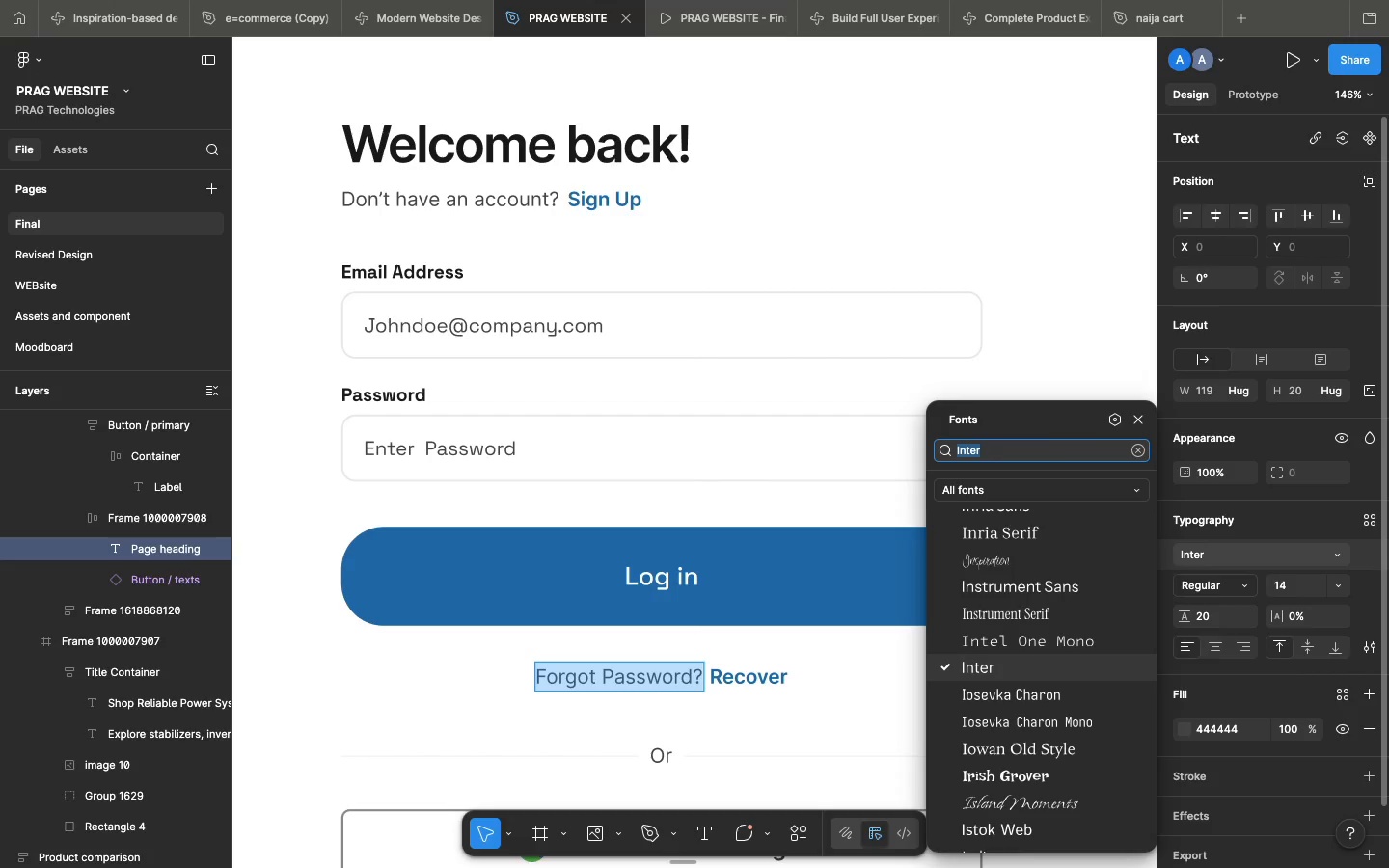 
key(P)
 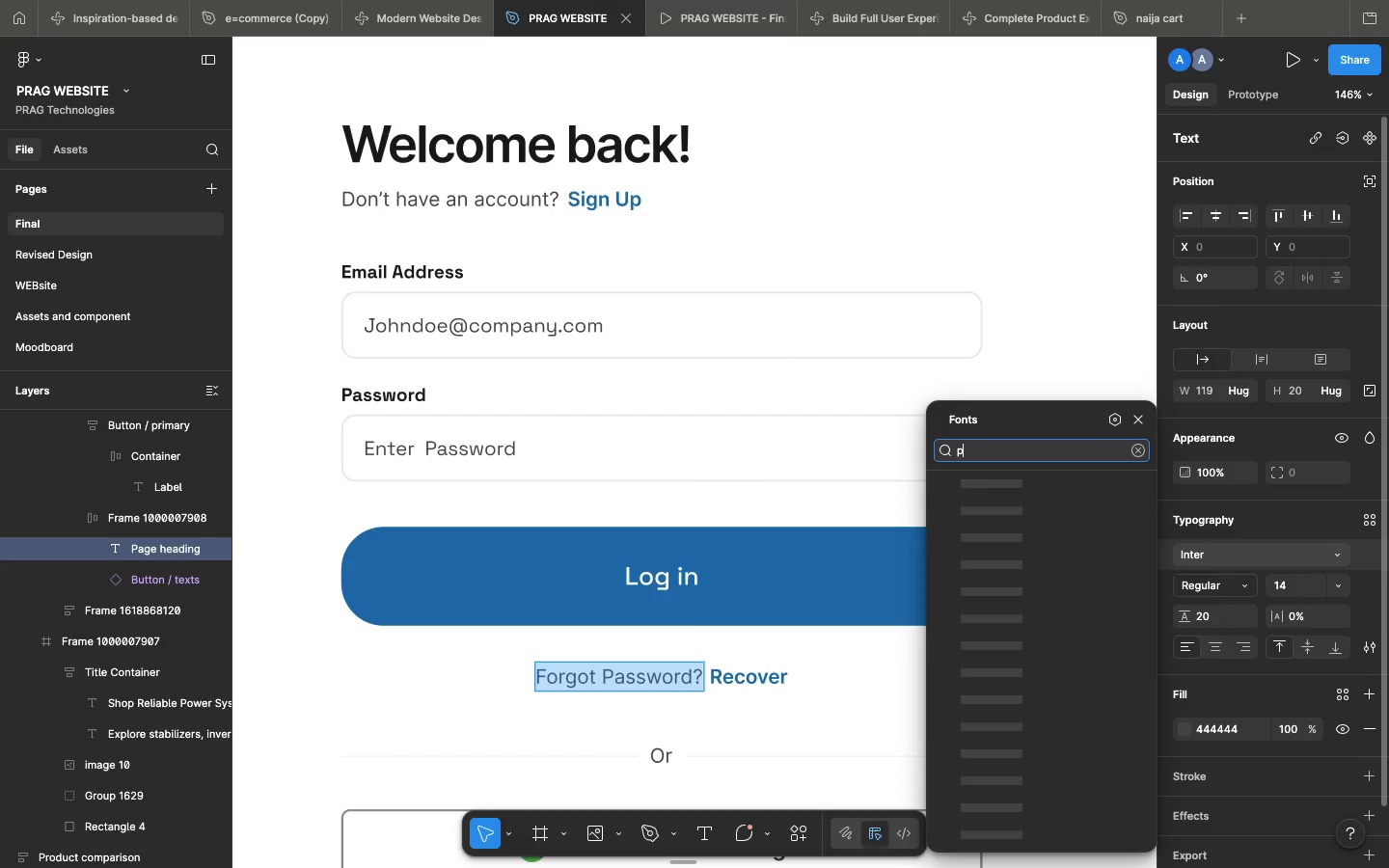 
key(Backspace)
type(space)
 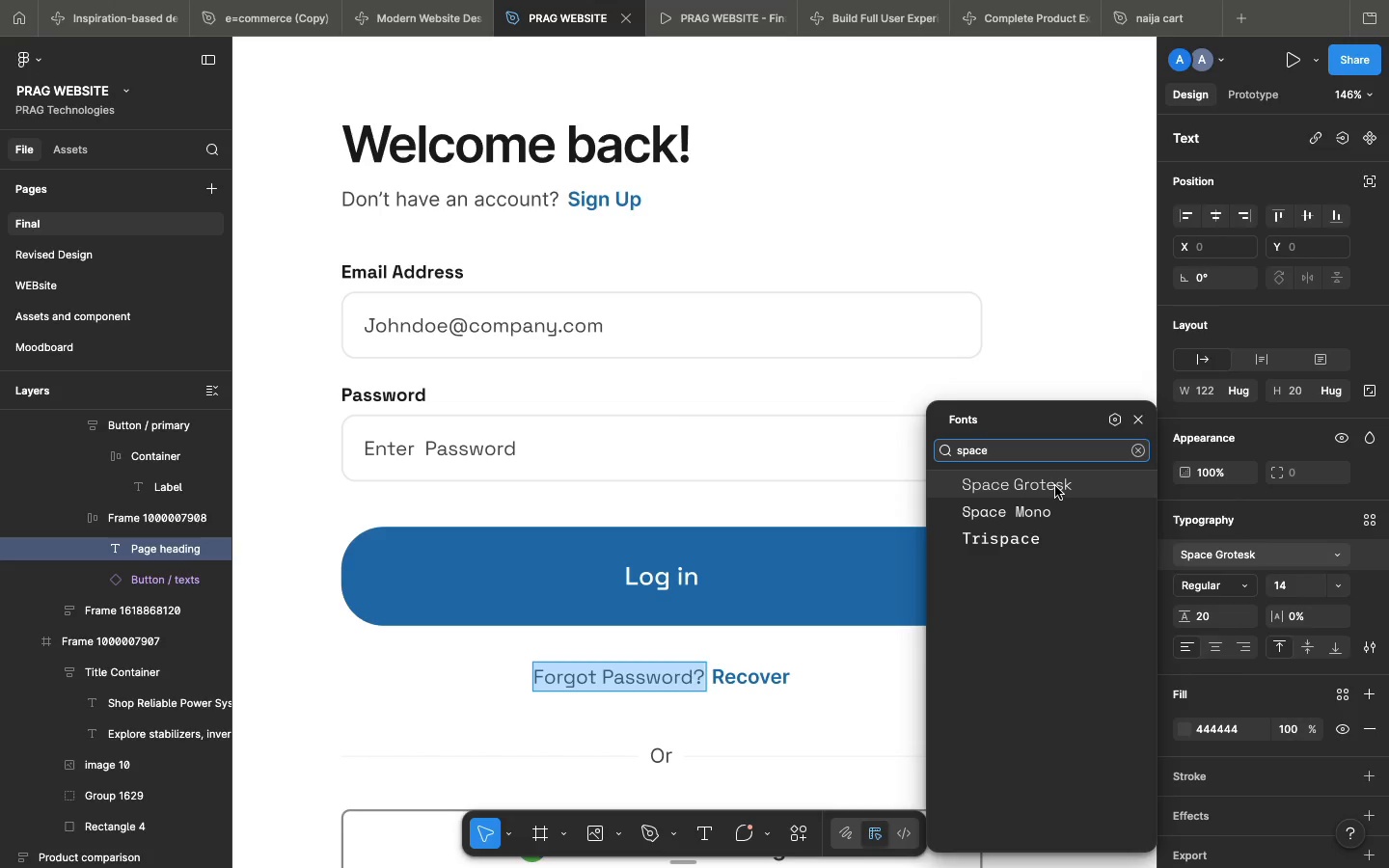 
left_click([1055, 486])
 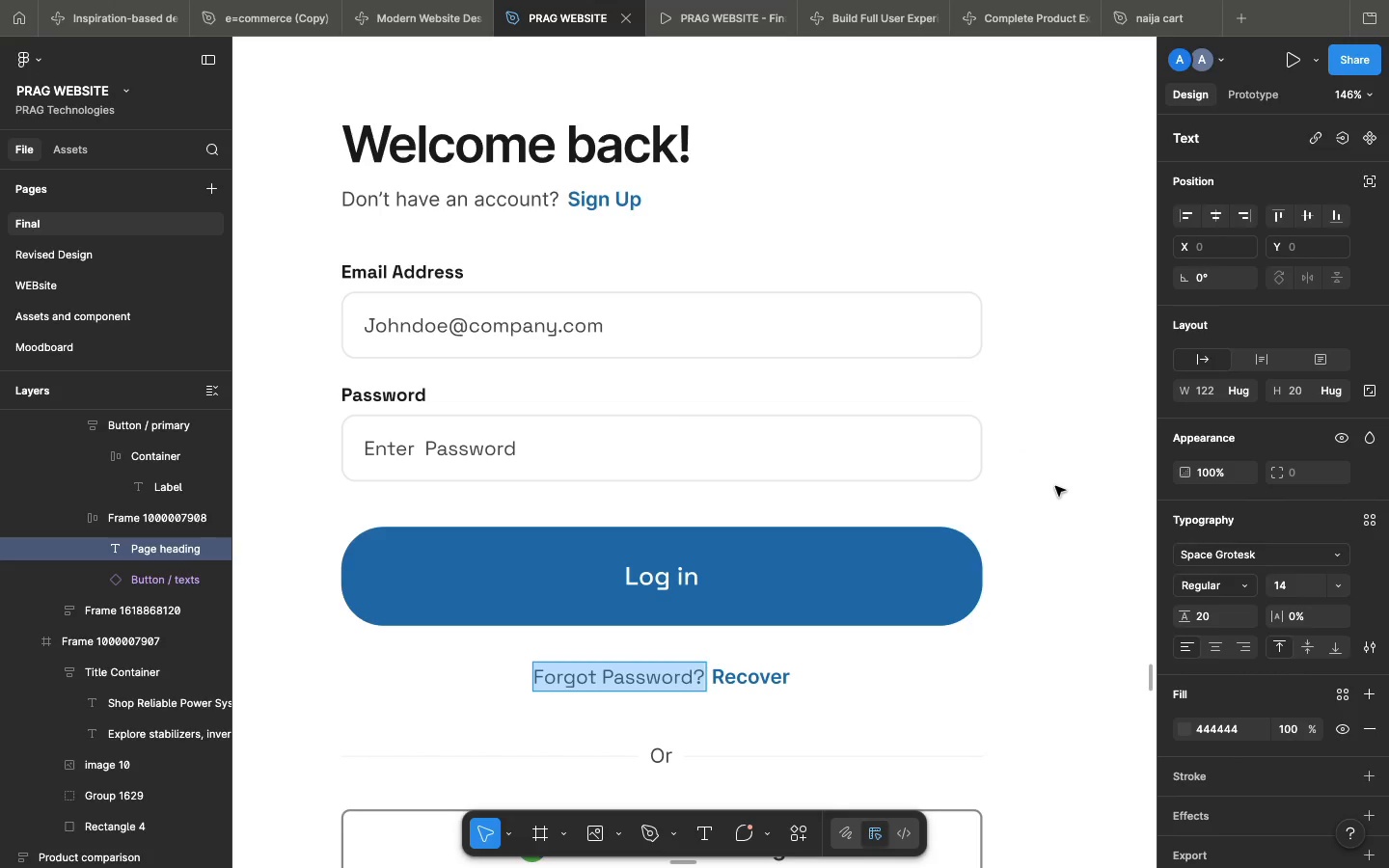 
wait(8.61)
 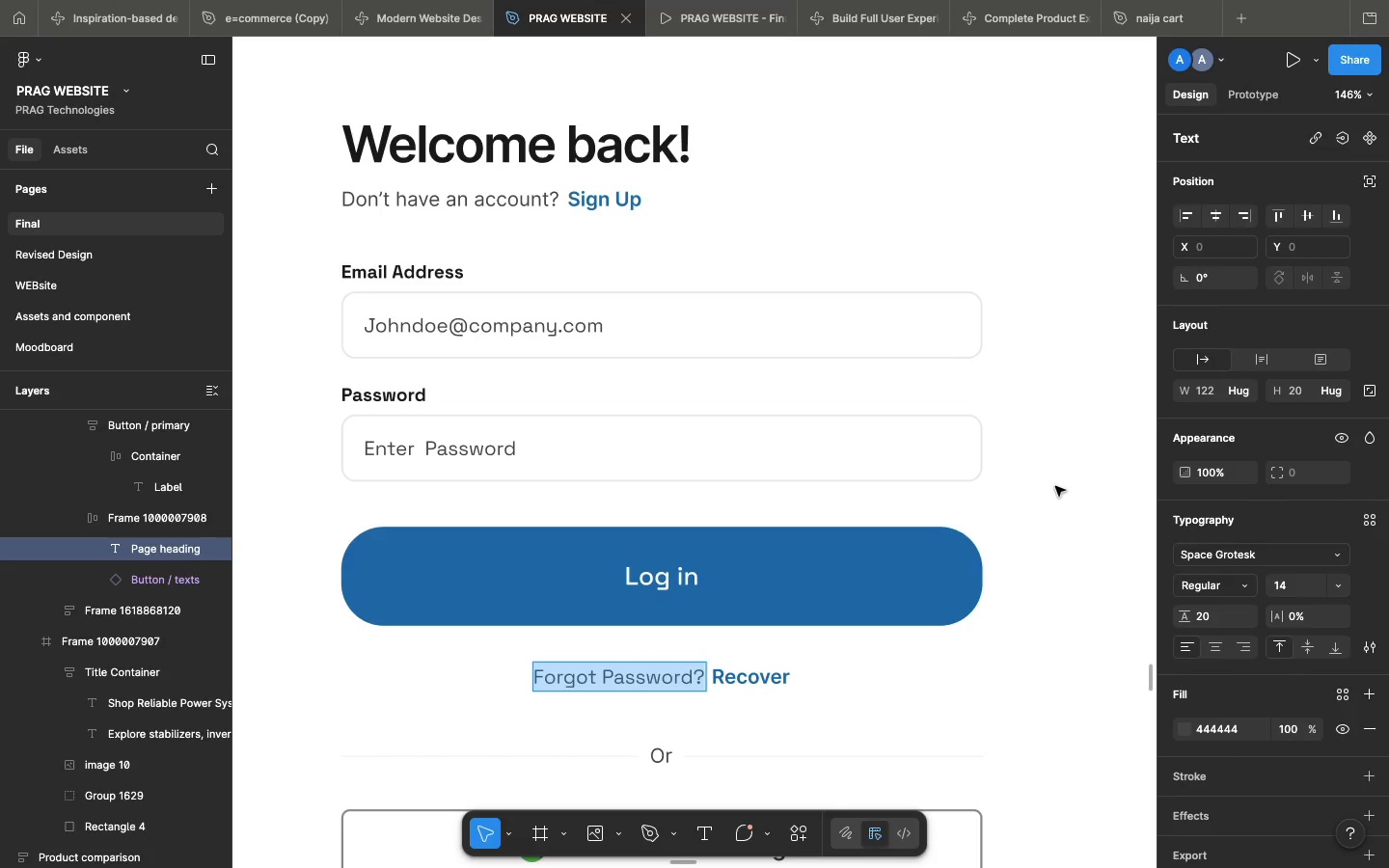 
left_click([777, 668])
 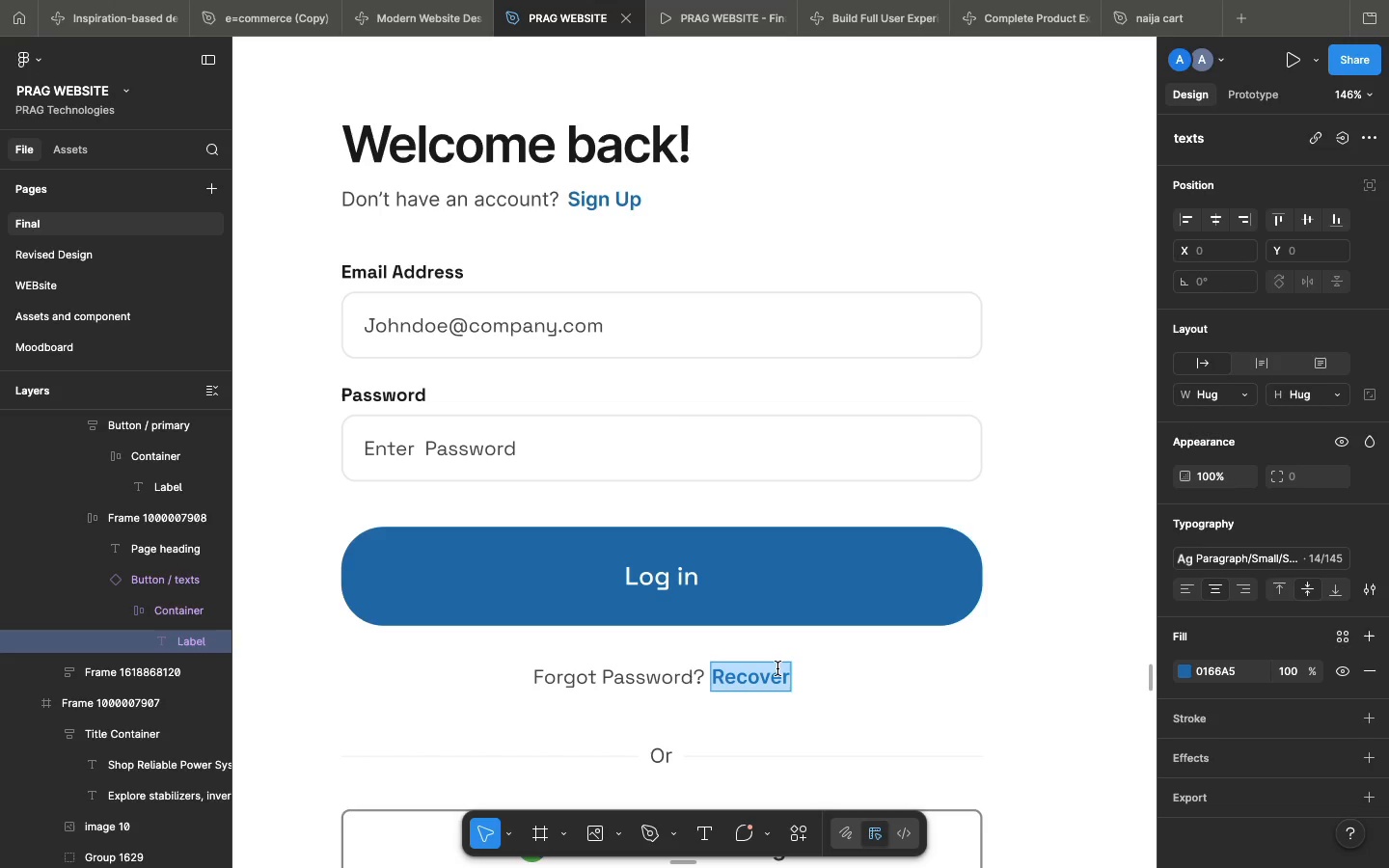 
double_click([777, 668])
 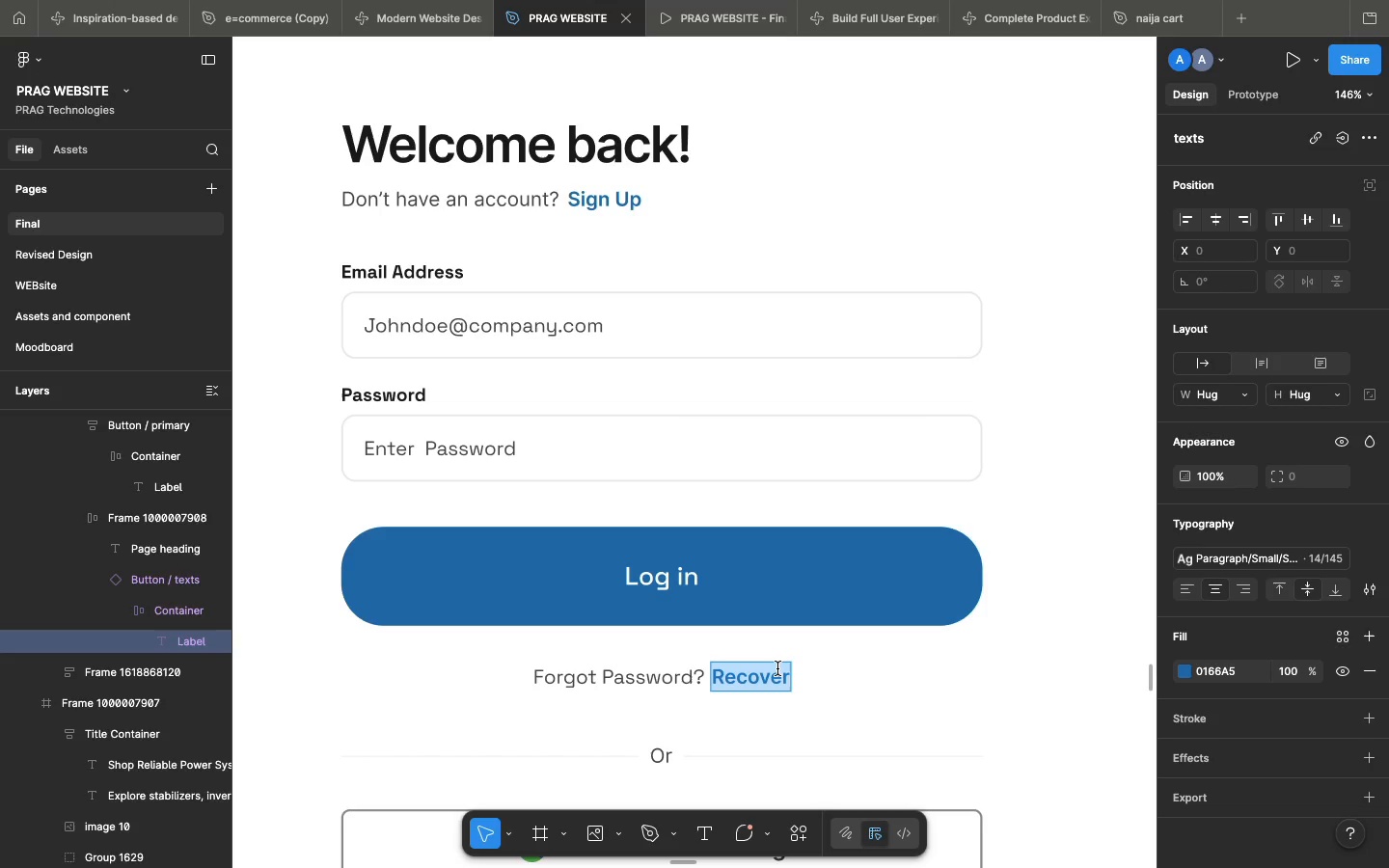 
triple_click([777, 668])
 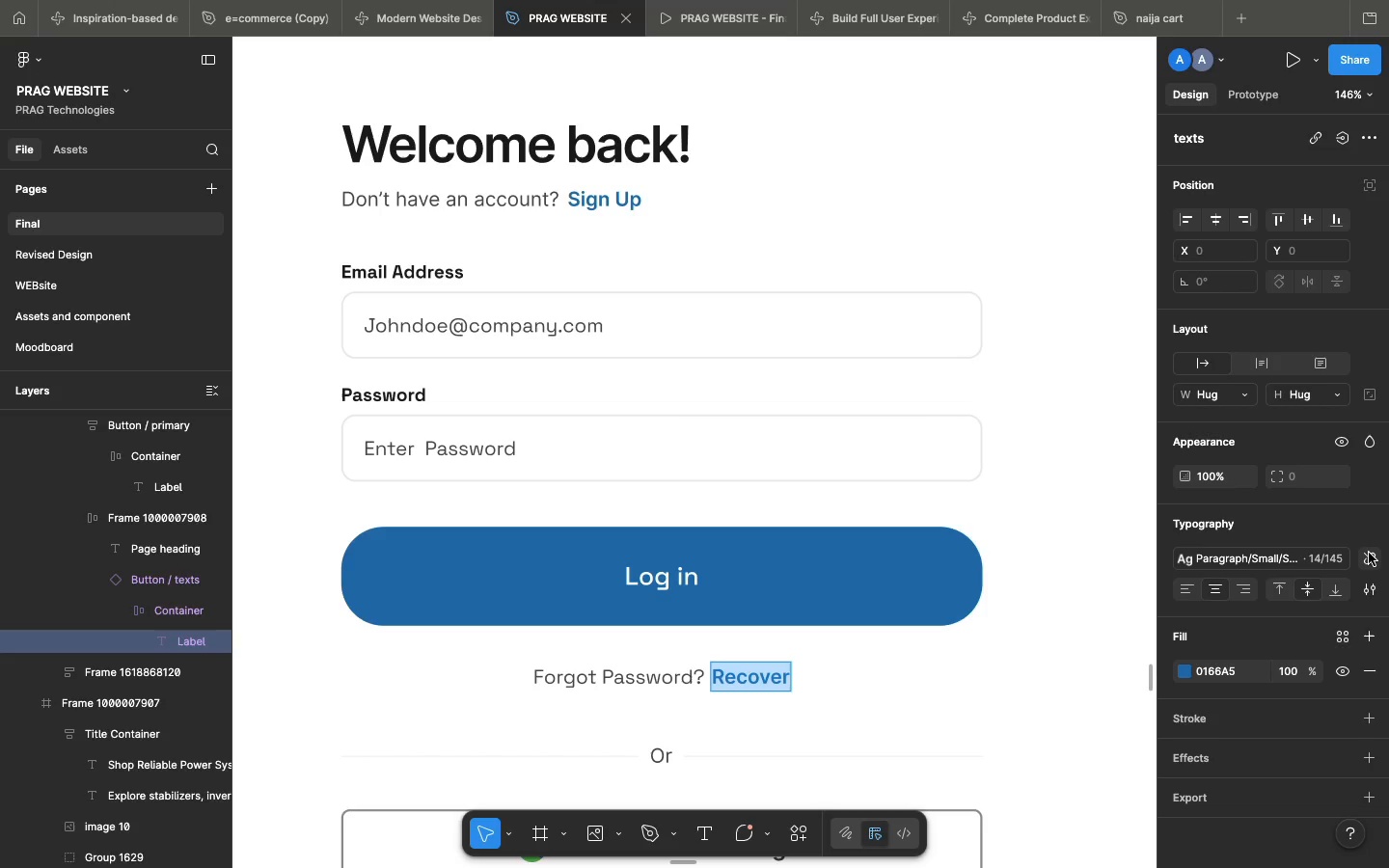 
left_click([1369, 553])
 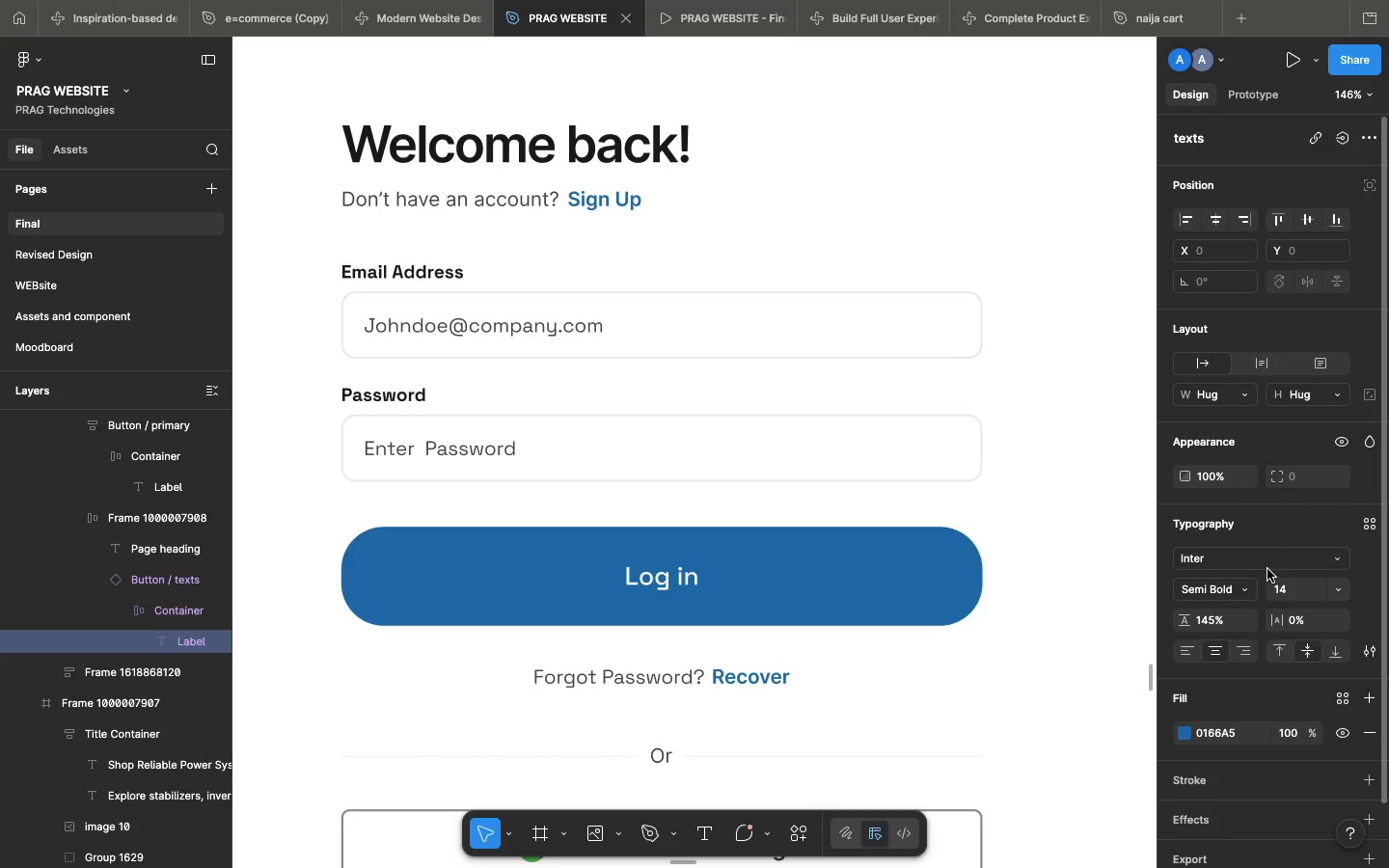 
left_click([1266, 567])
 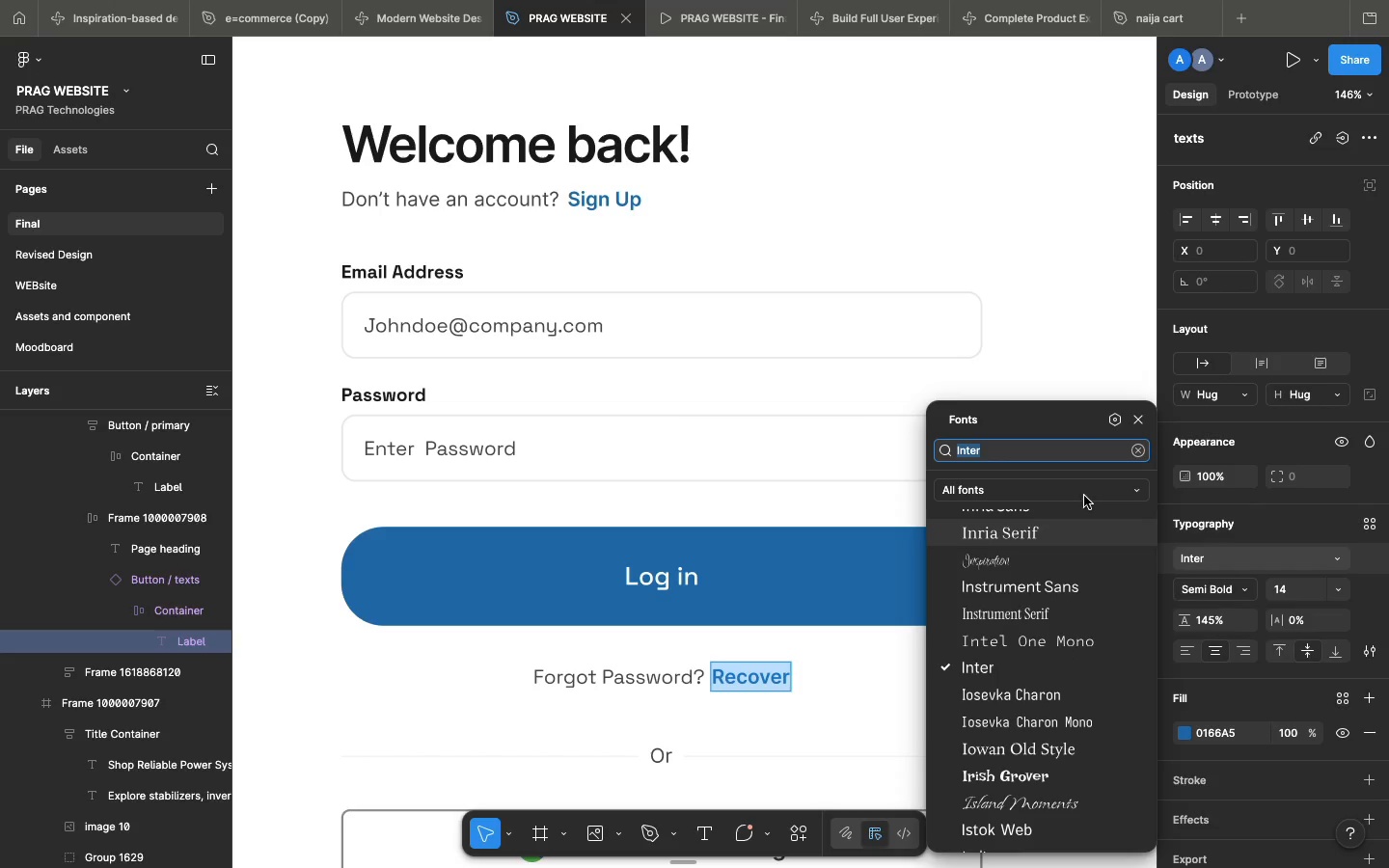 
key(W)
 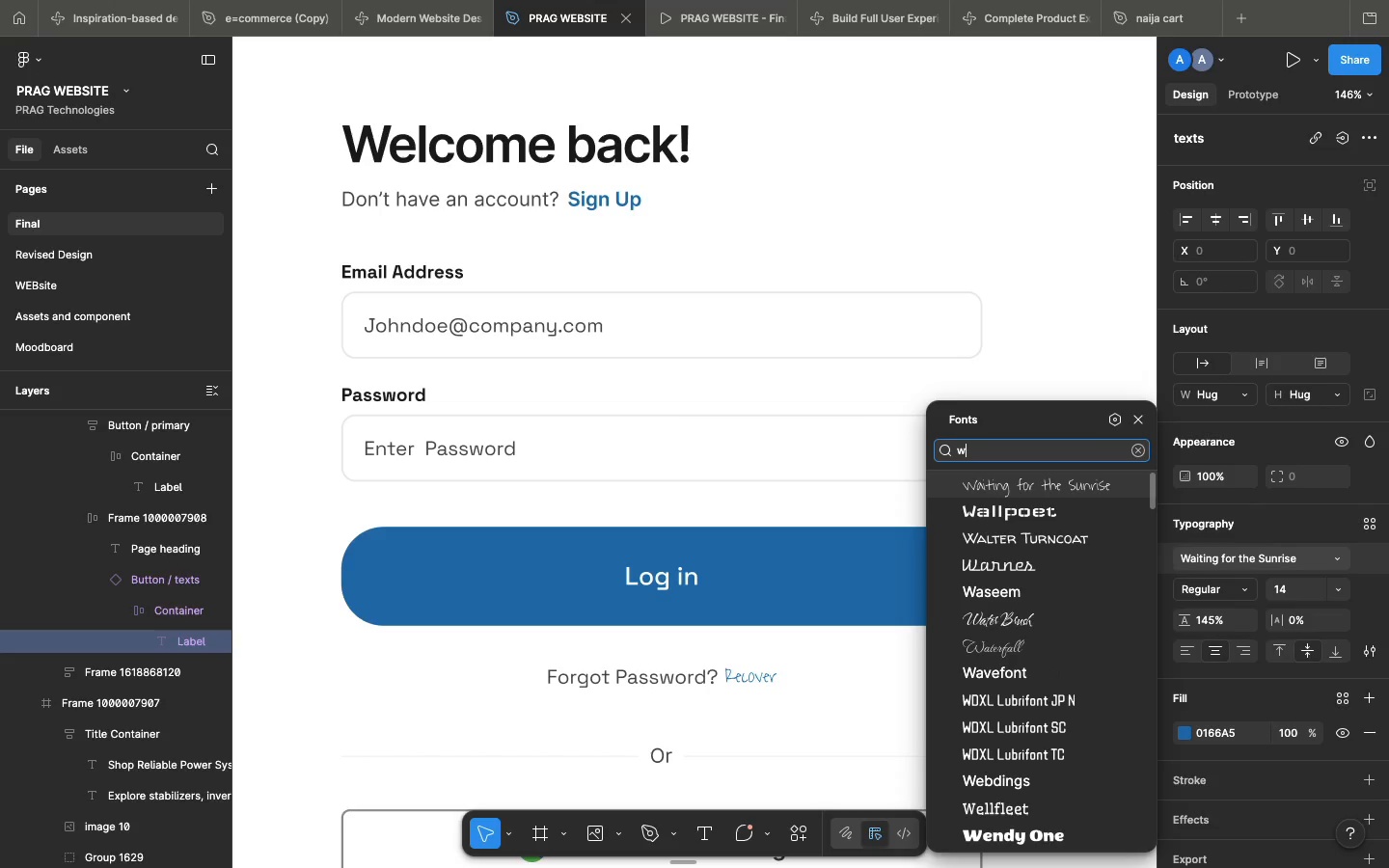 
hold_key(key=Q, duration=0.32)
 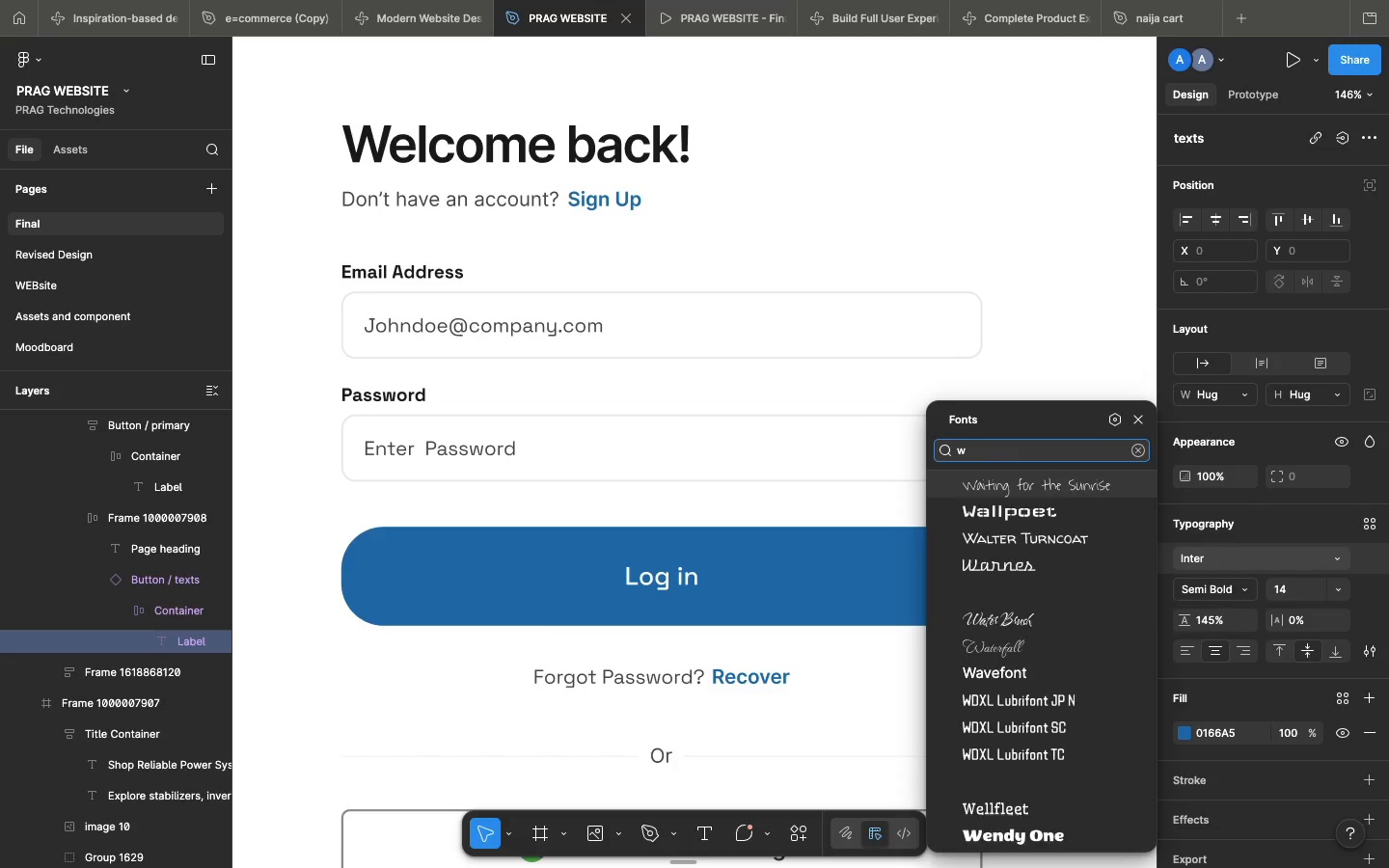 
key(Backspace)
key(Backspace)
type(spa)
 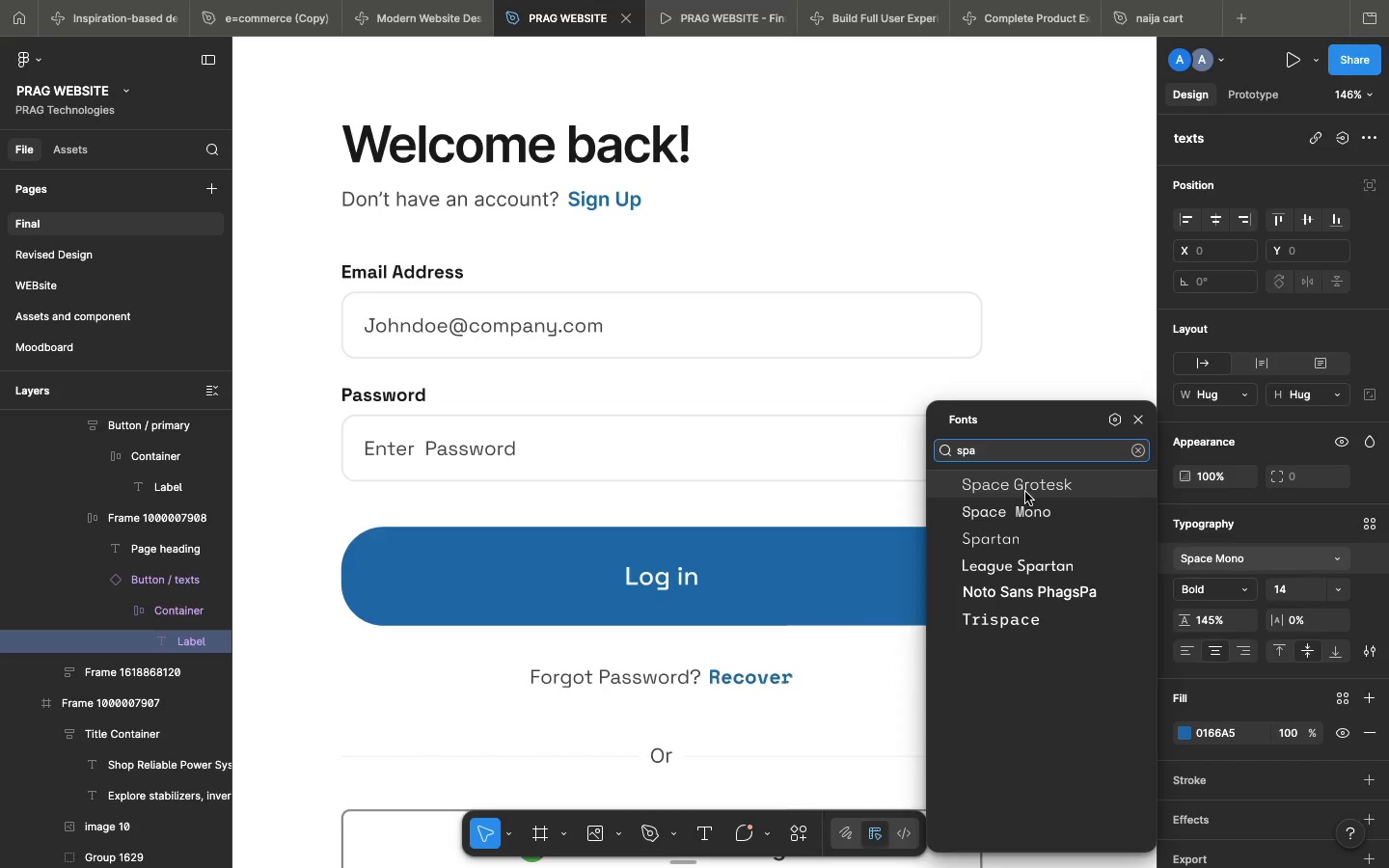 
left_click([1025, 492])
 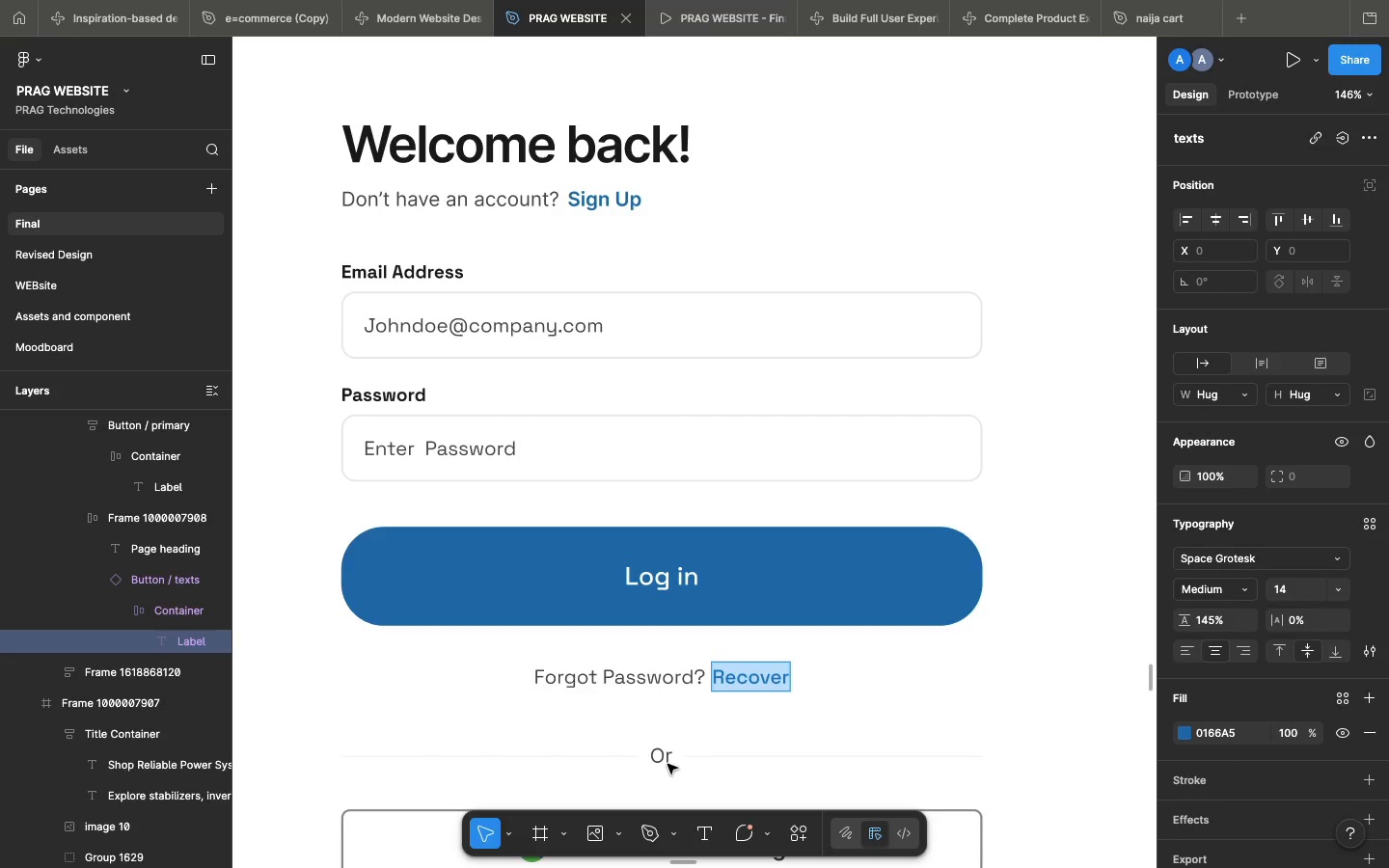 
left_click([666, 761])
 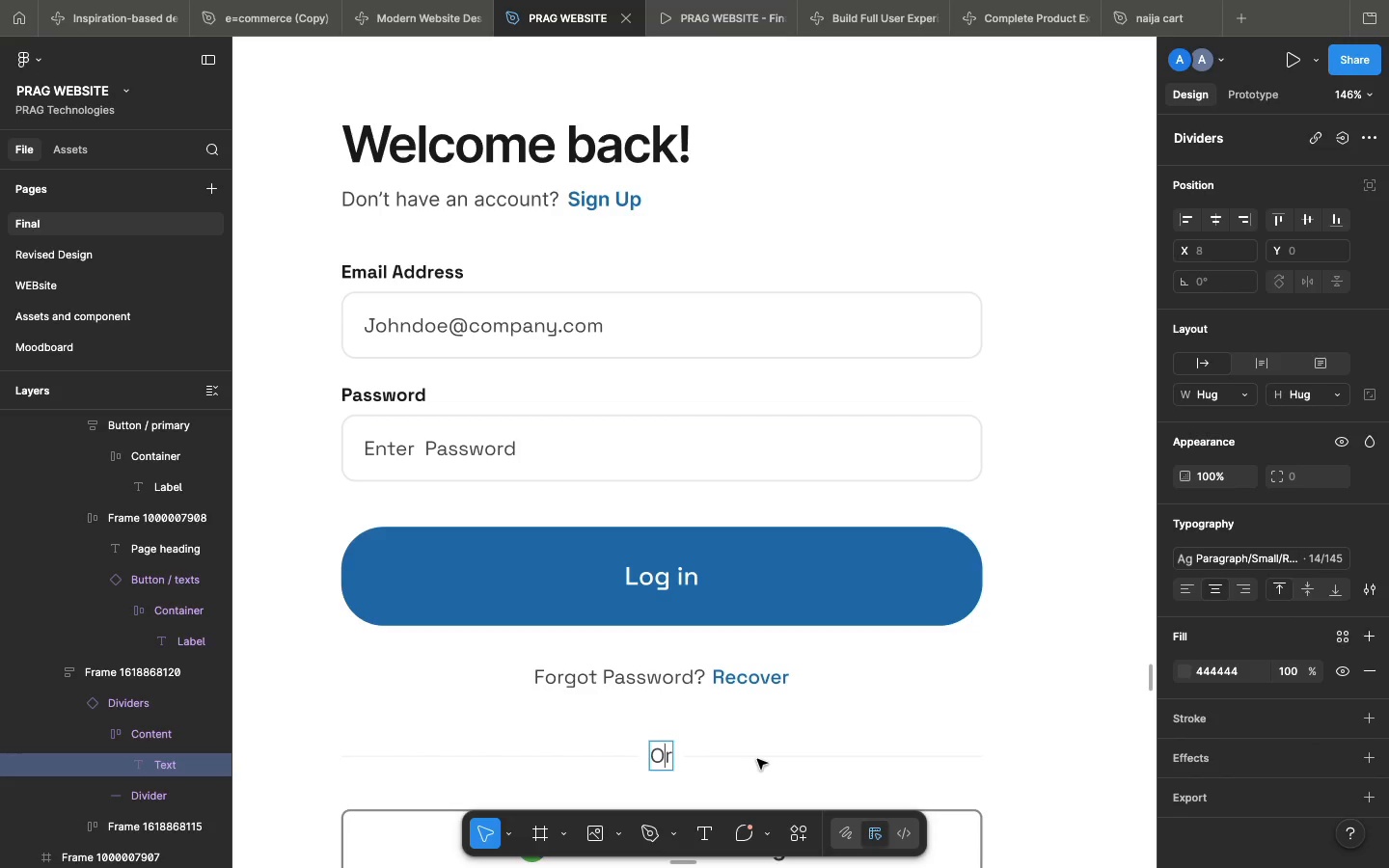 
left_click([757, 759])
 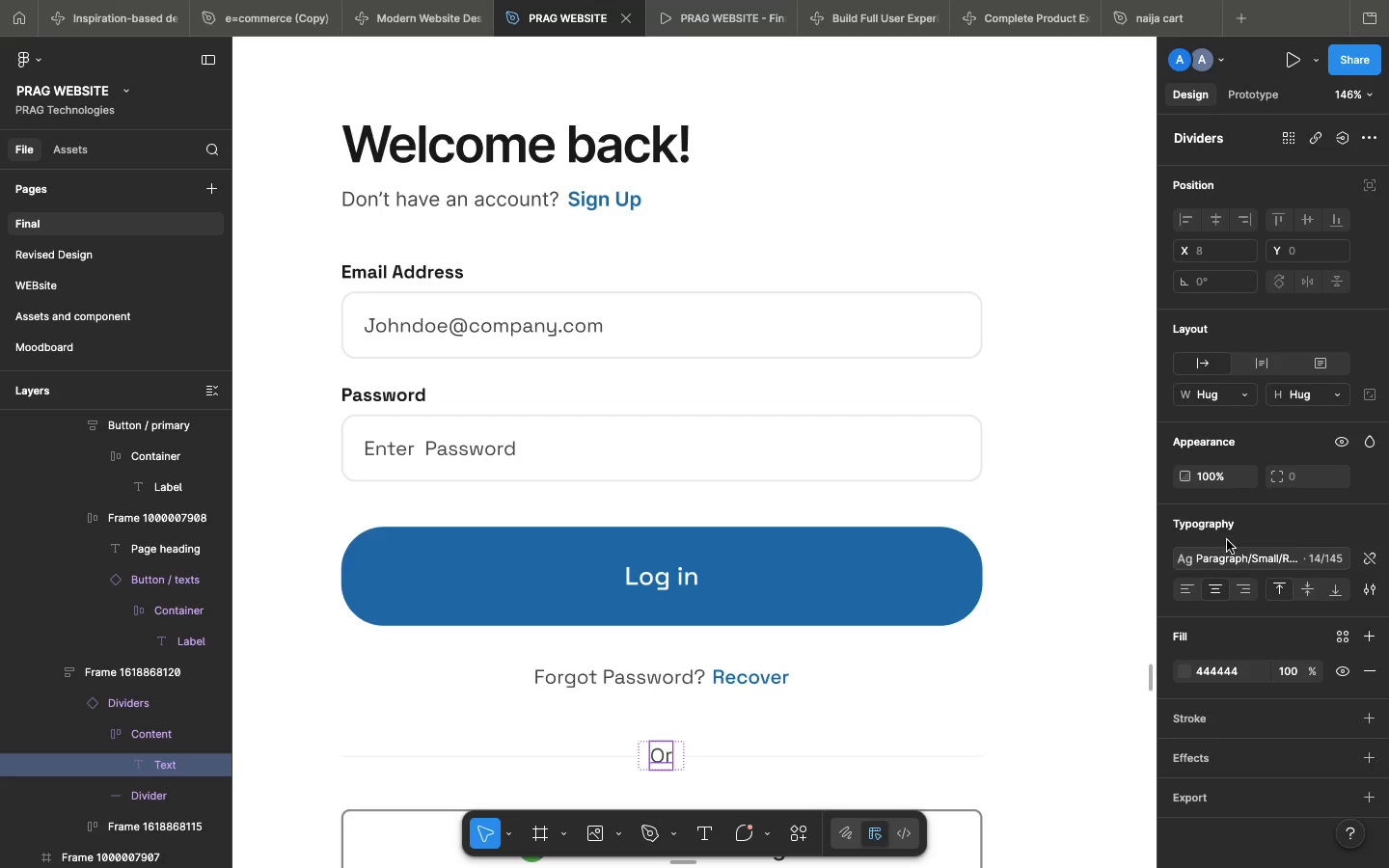 
left_click([1366, 566])
 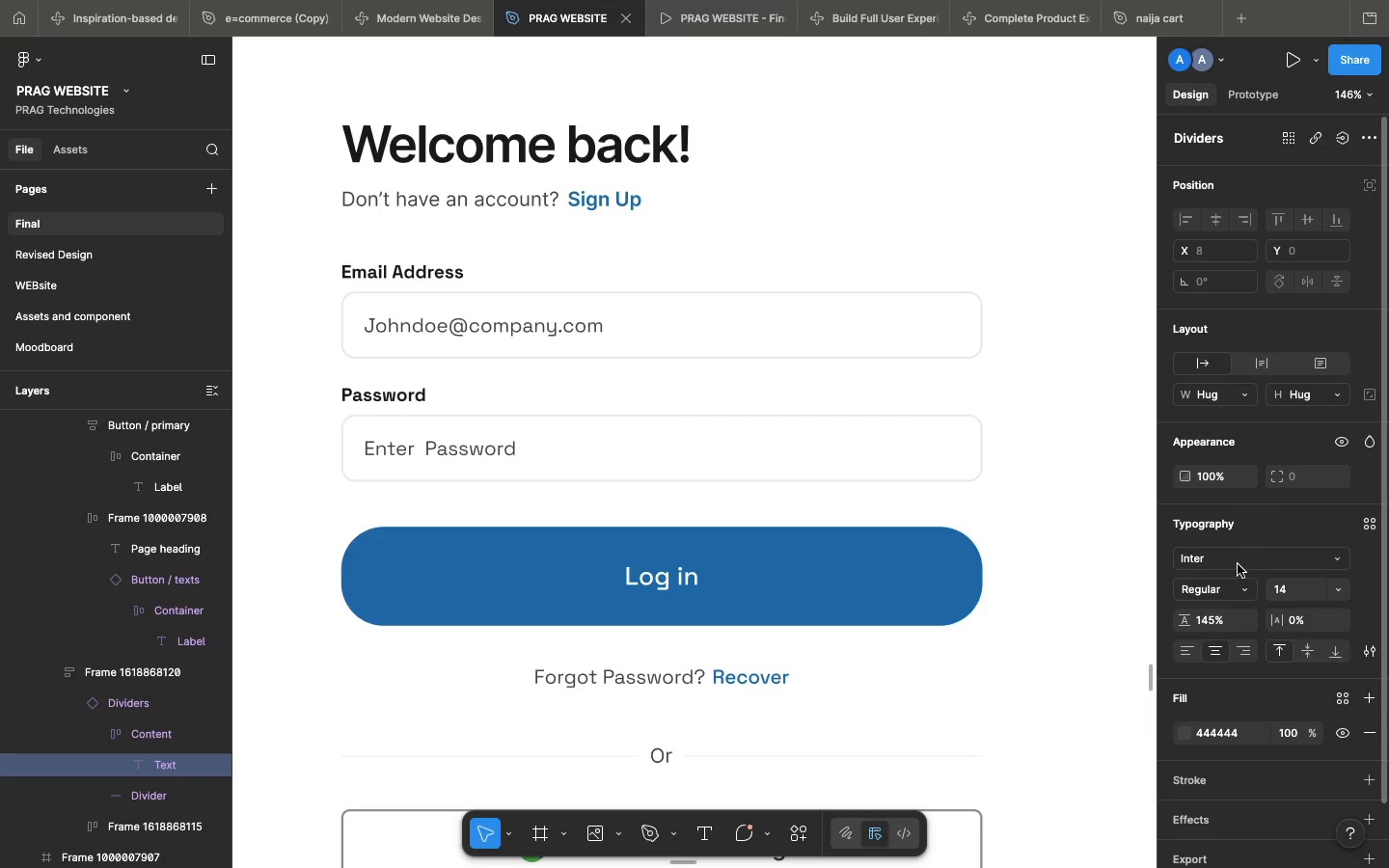 
left_click([1238, 564])
 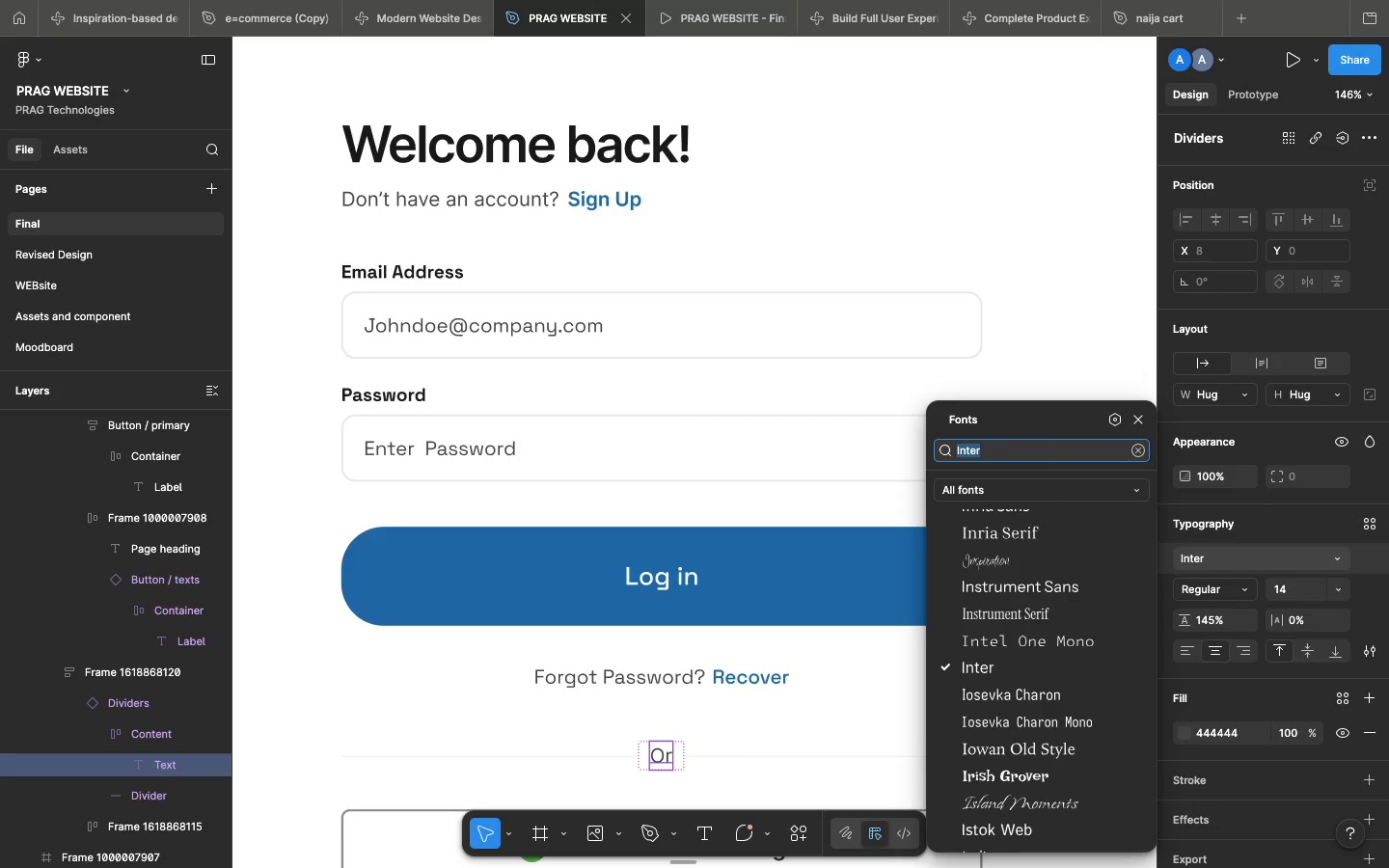 
key(S)
 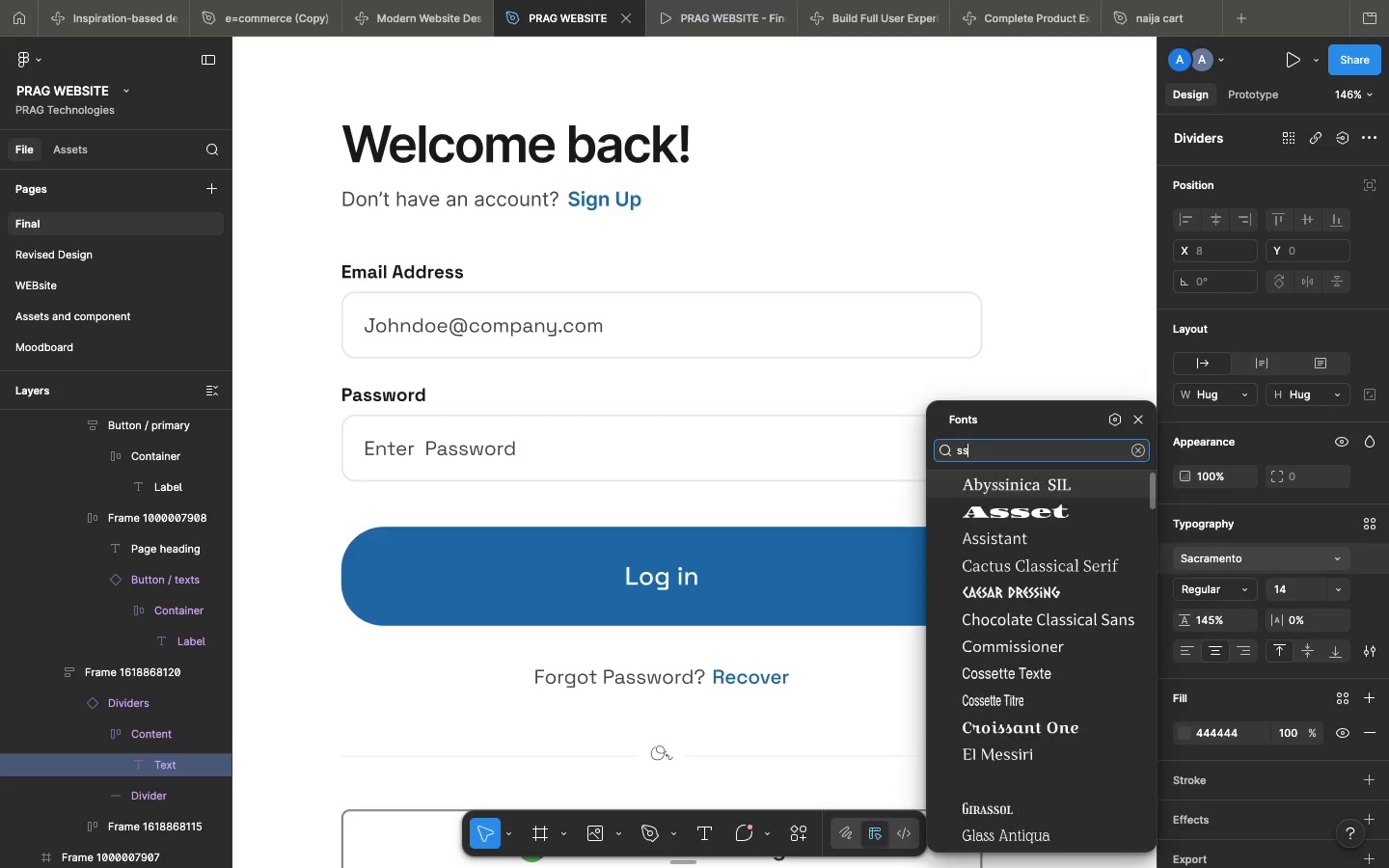 
type(spa)
 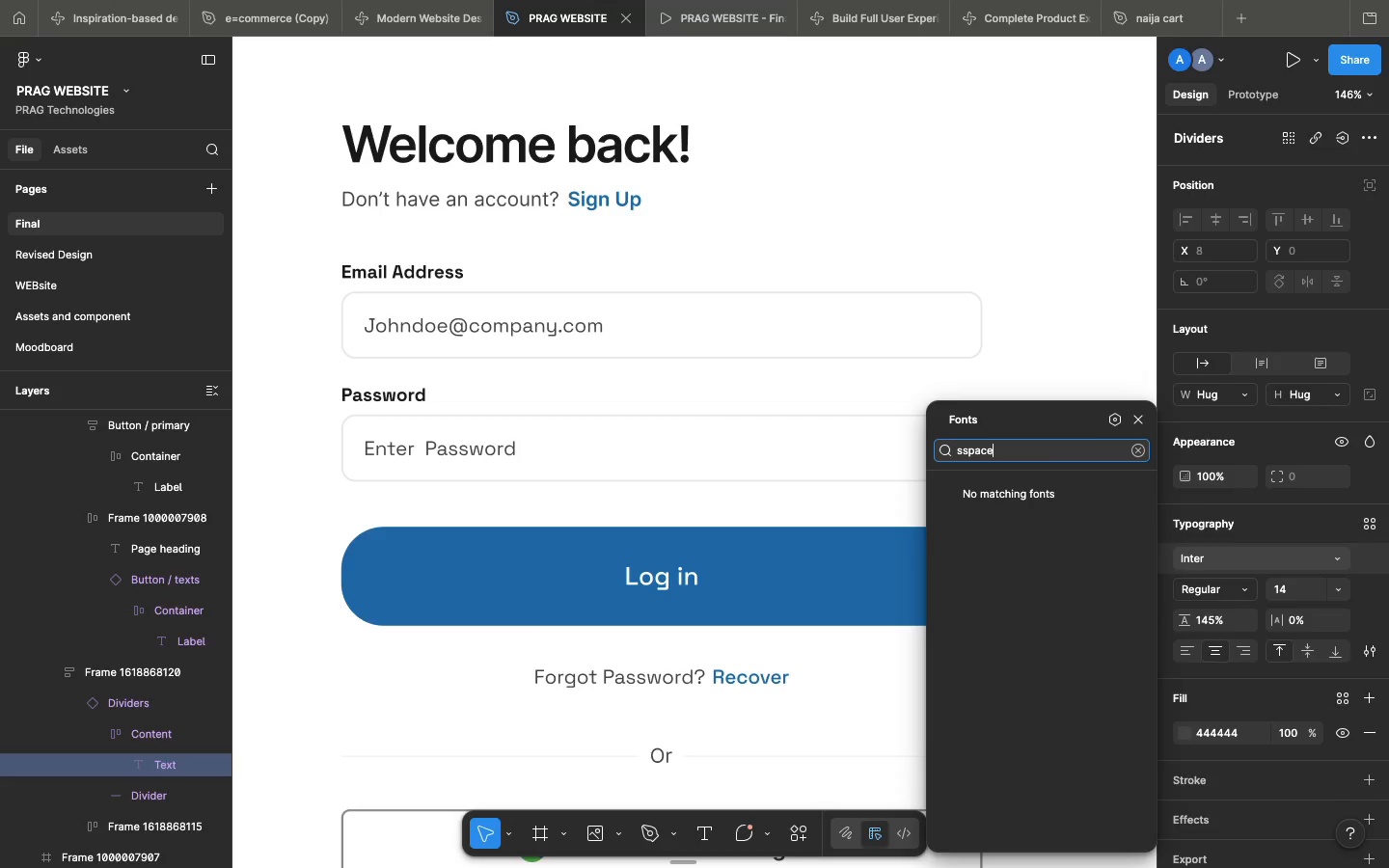 
type(ce)
key(Backspace)
key(Backspace)
key(Backspace)
key(Backspace)
key(Backspace)
type(pace)
 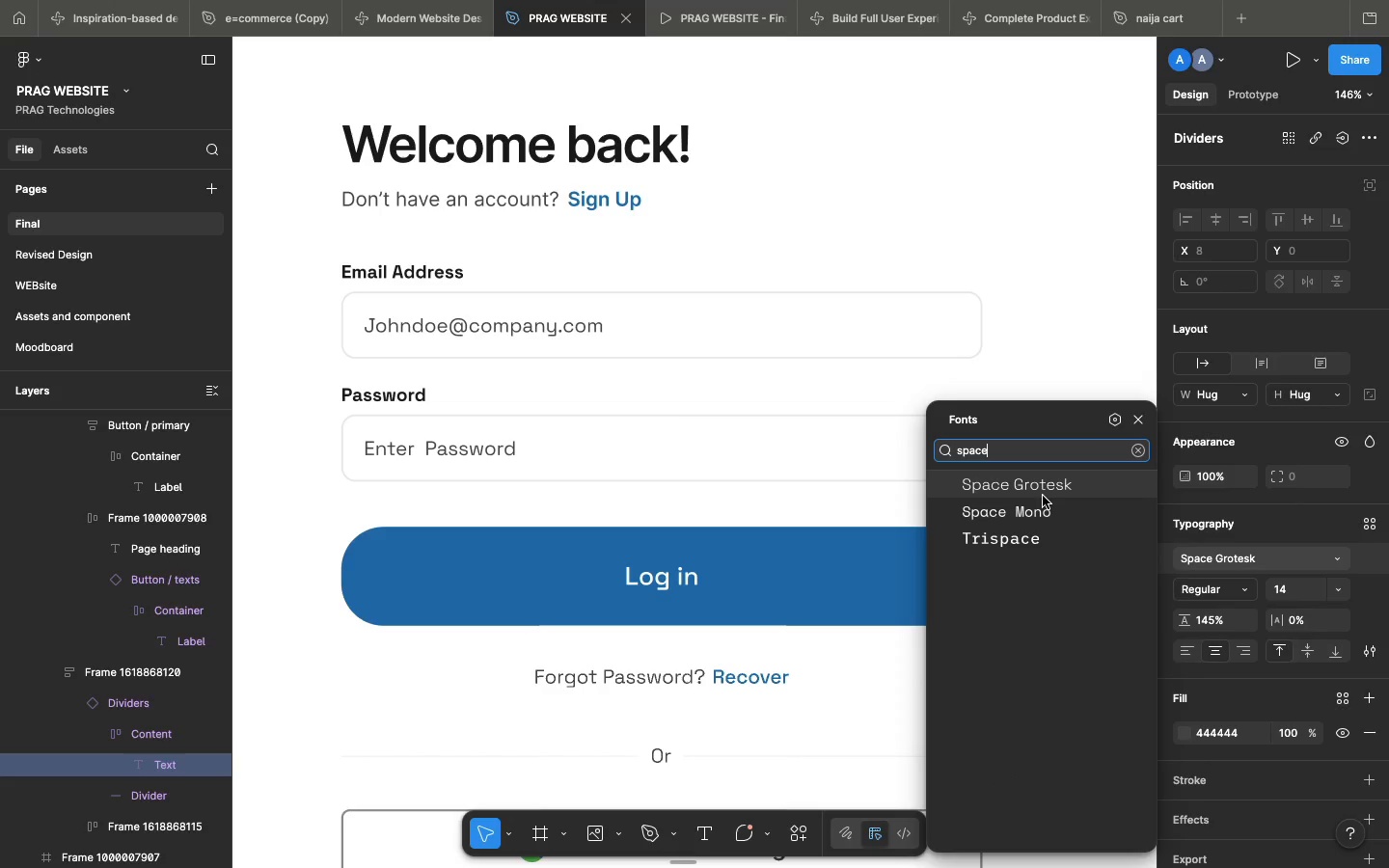 
left_click([1043, 496])
 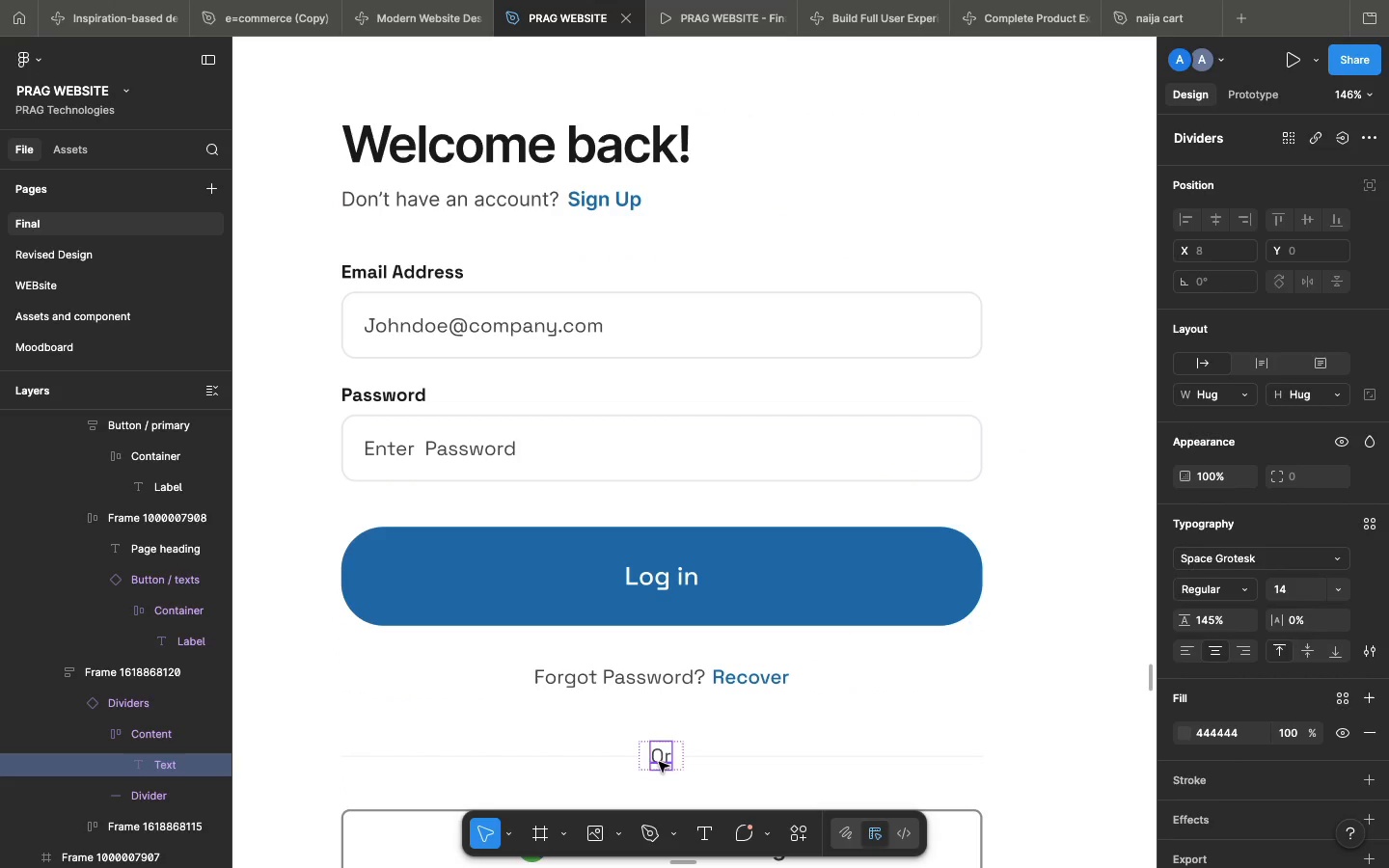 
double_click([660, 761])
 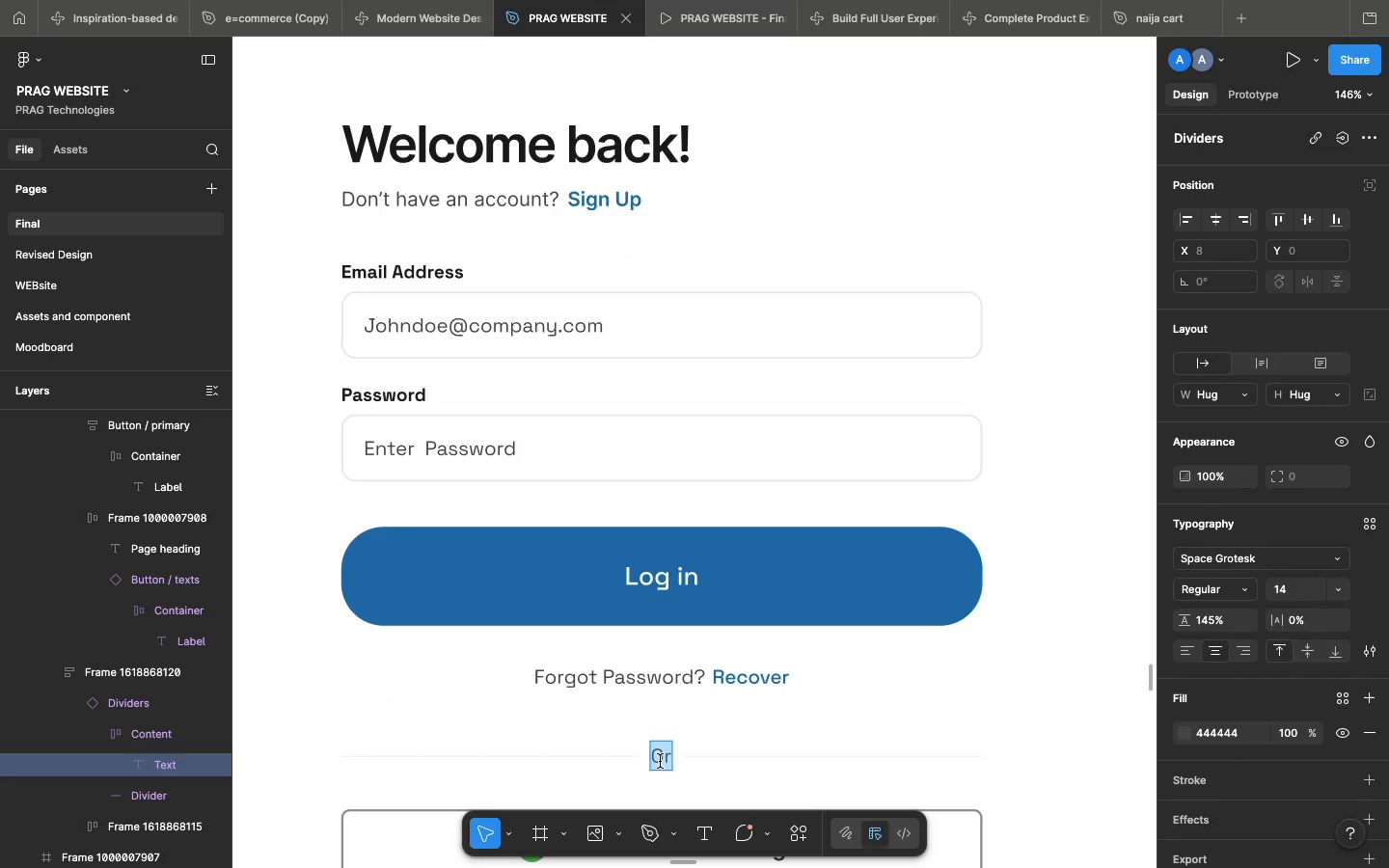 
triple_click([660, 761])
 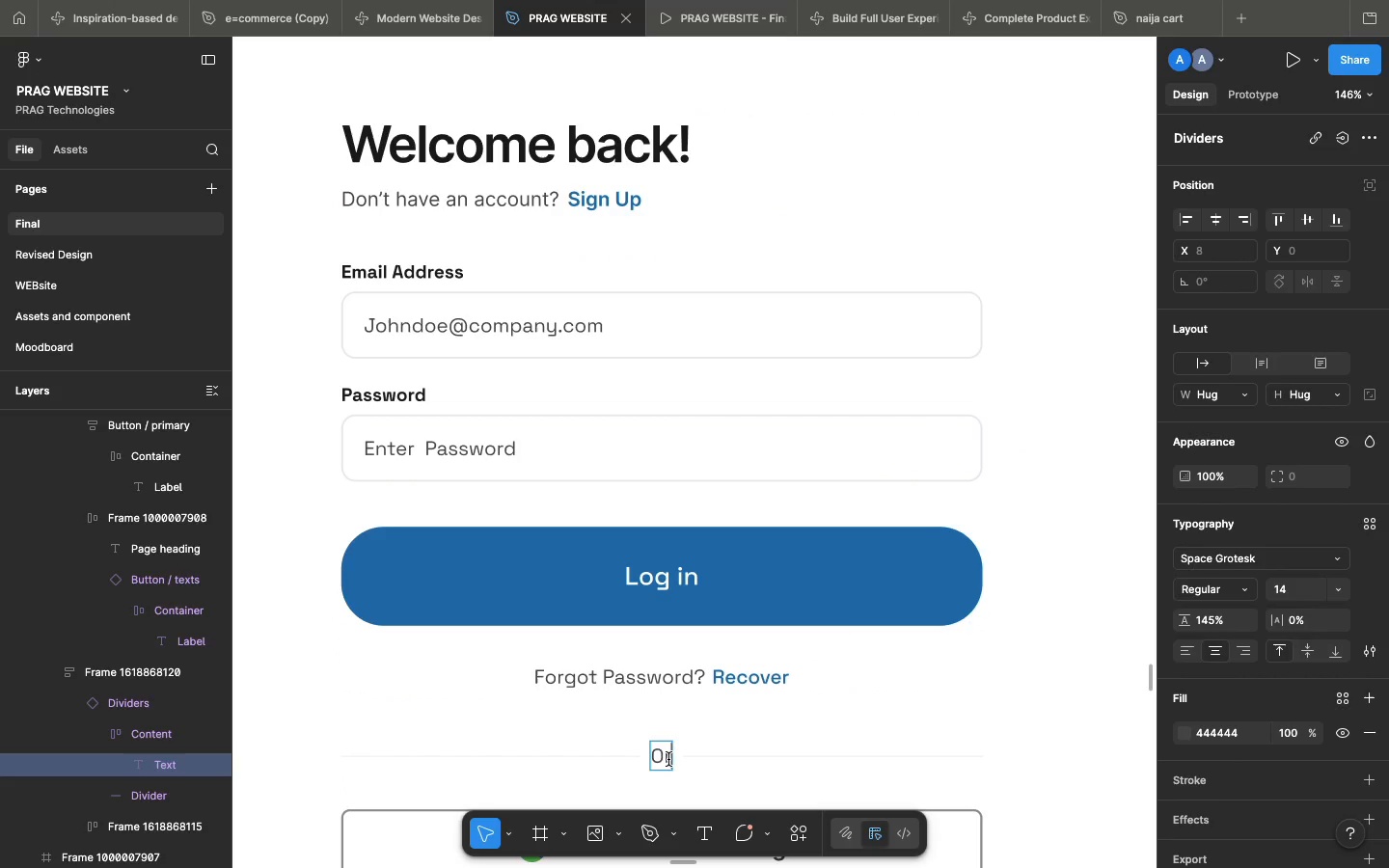 
left_click([668, 759])
 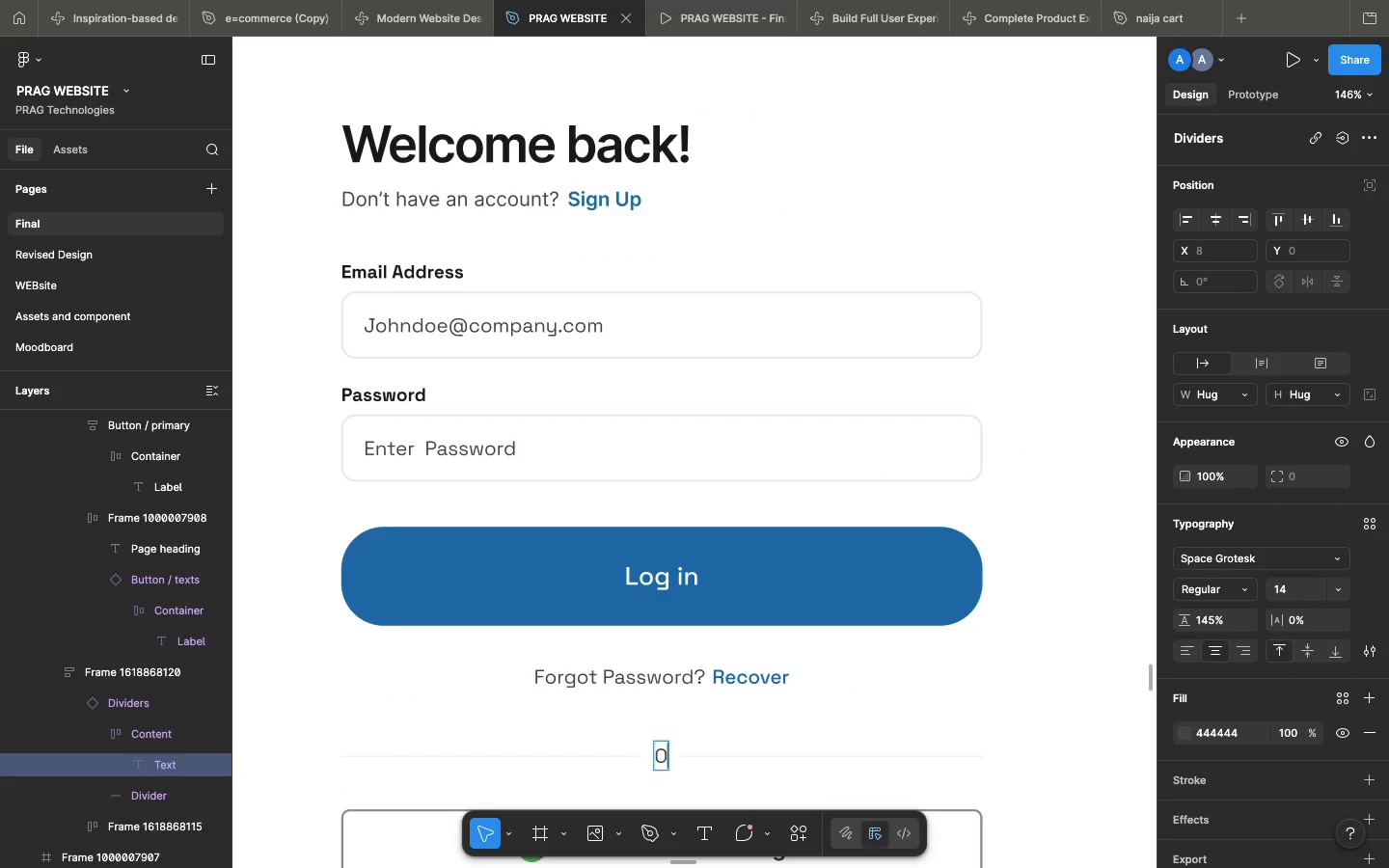 
key(Backspace)
 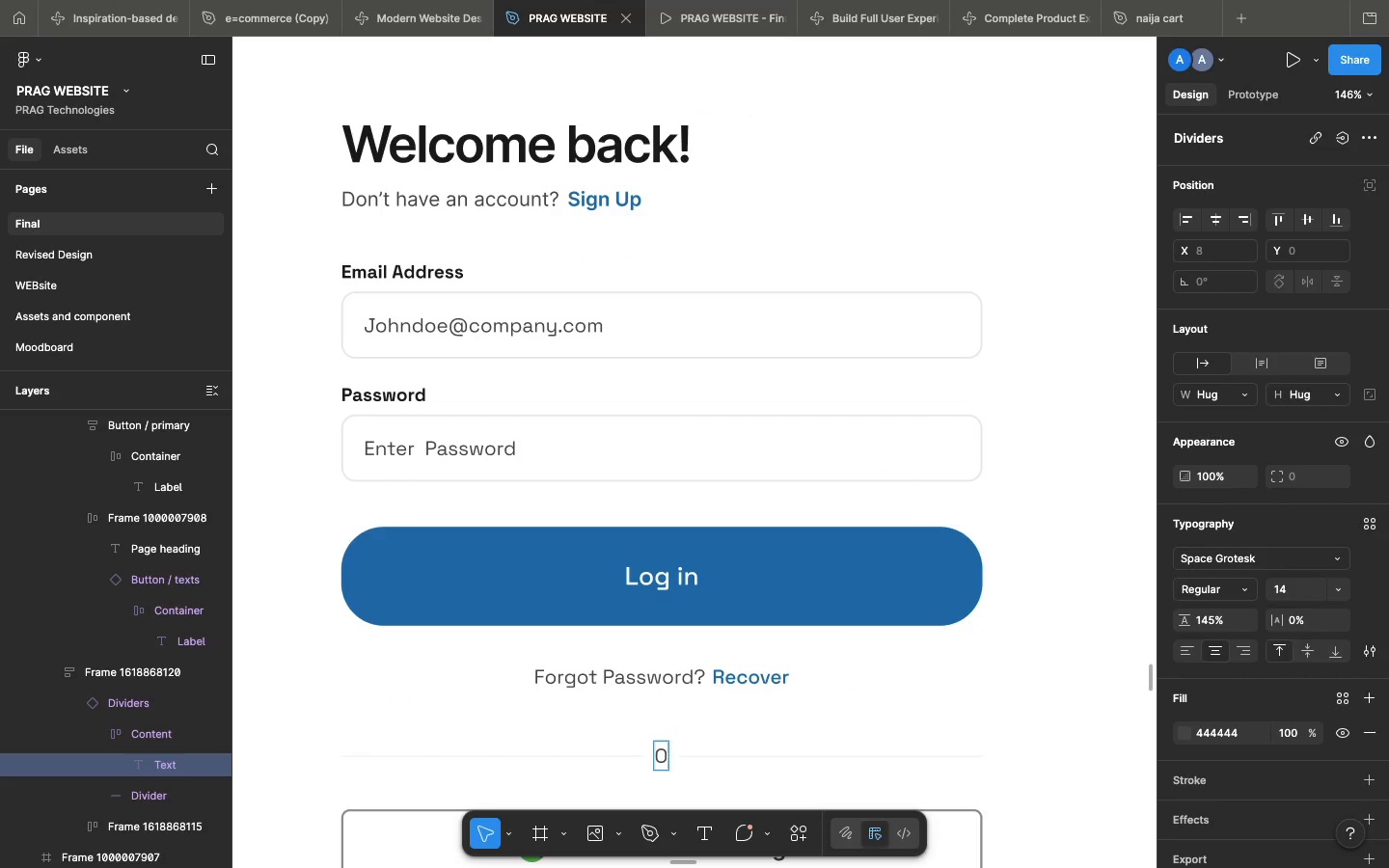 
key(CapsLock)
 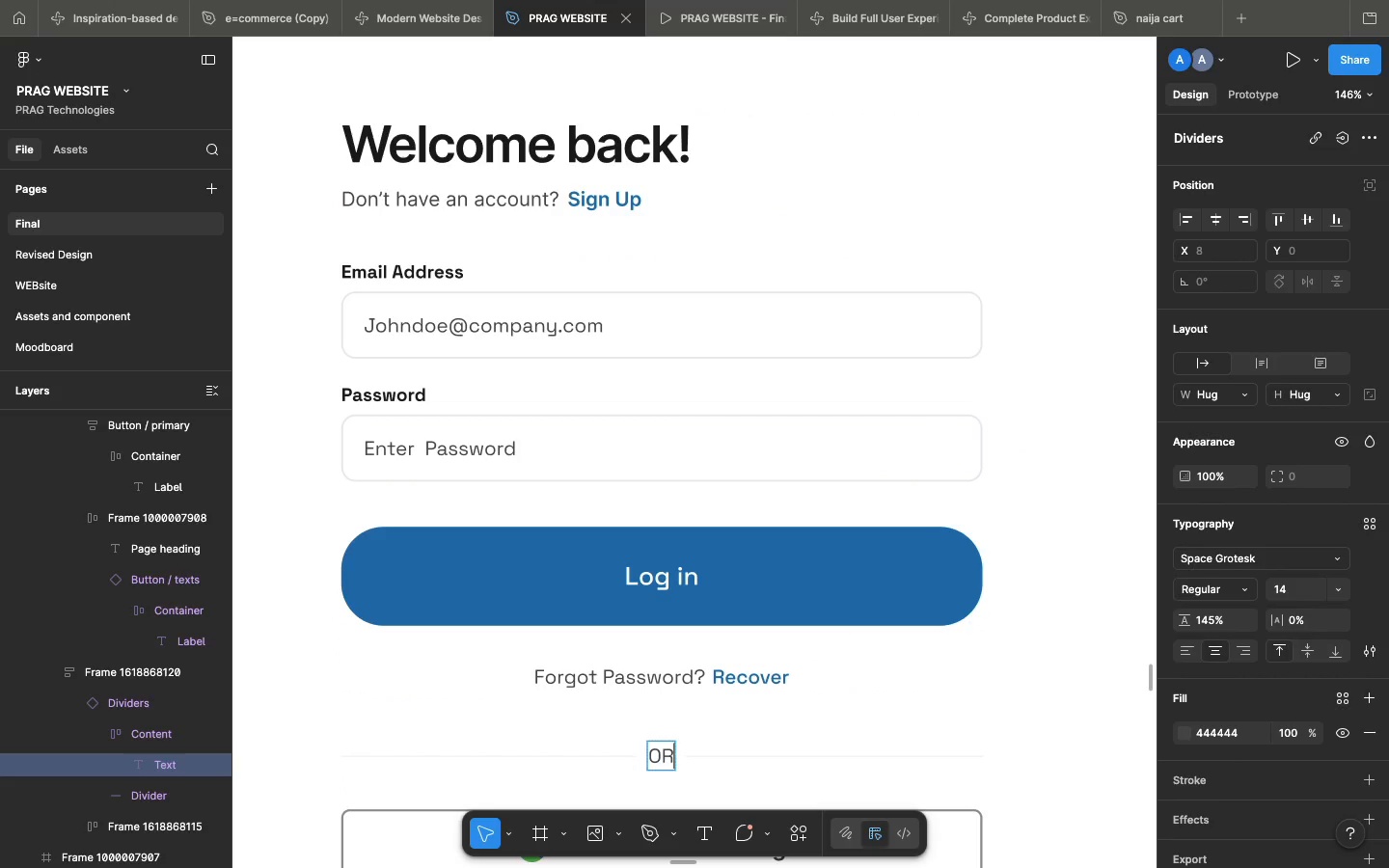 
key(R)
 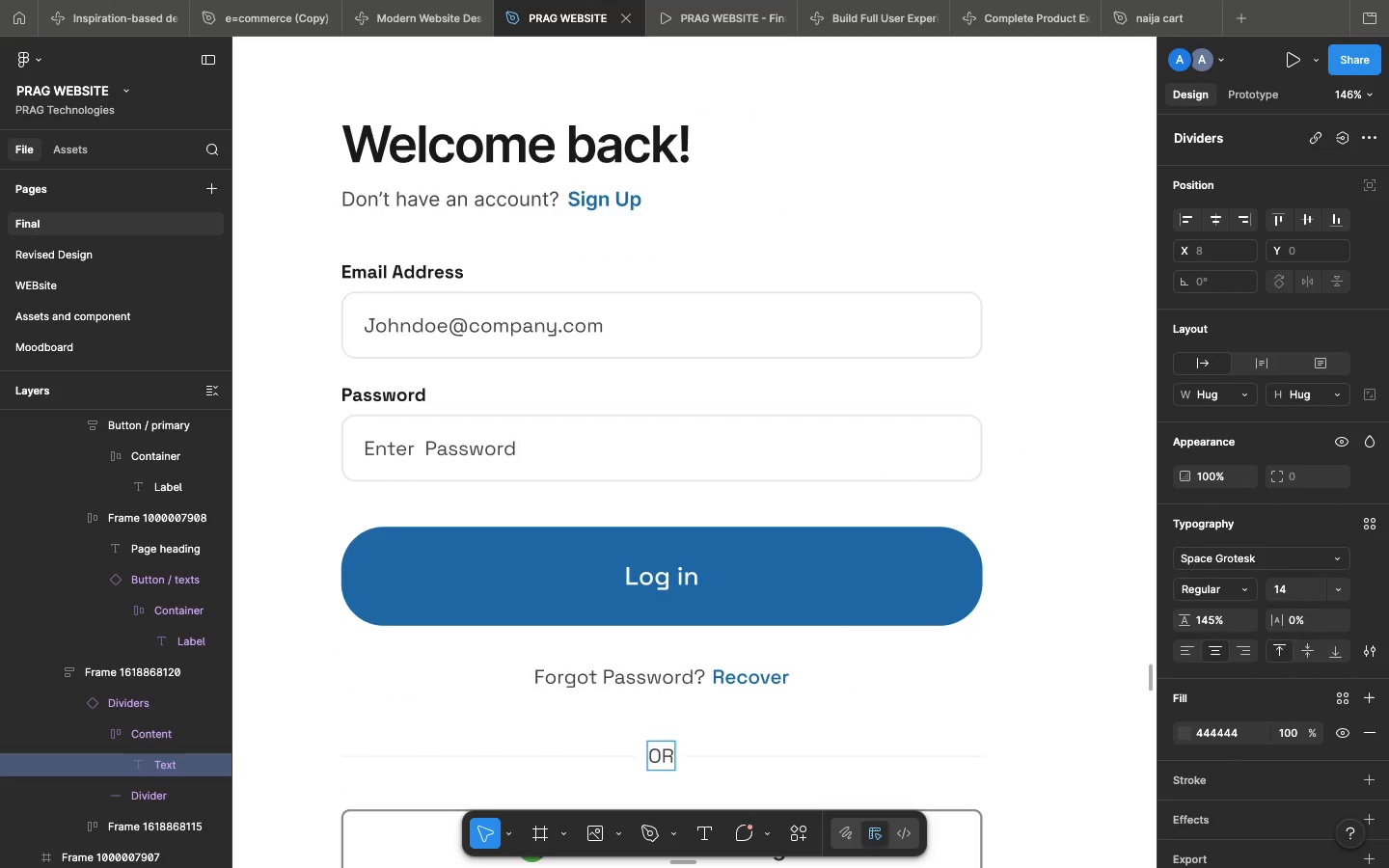 
key(CapsLock)
 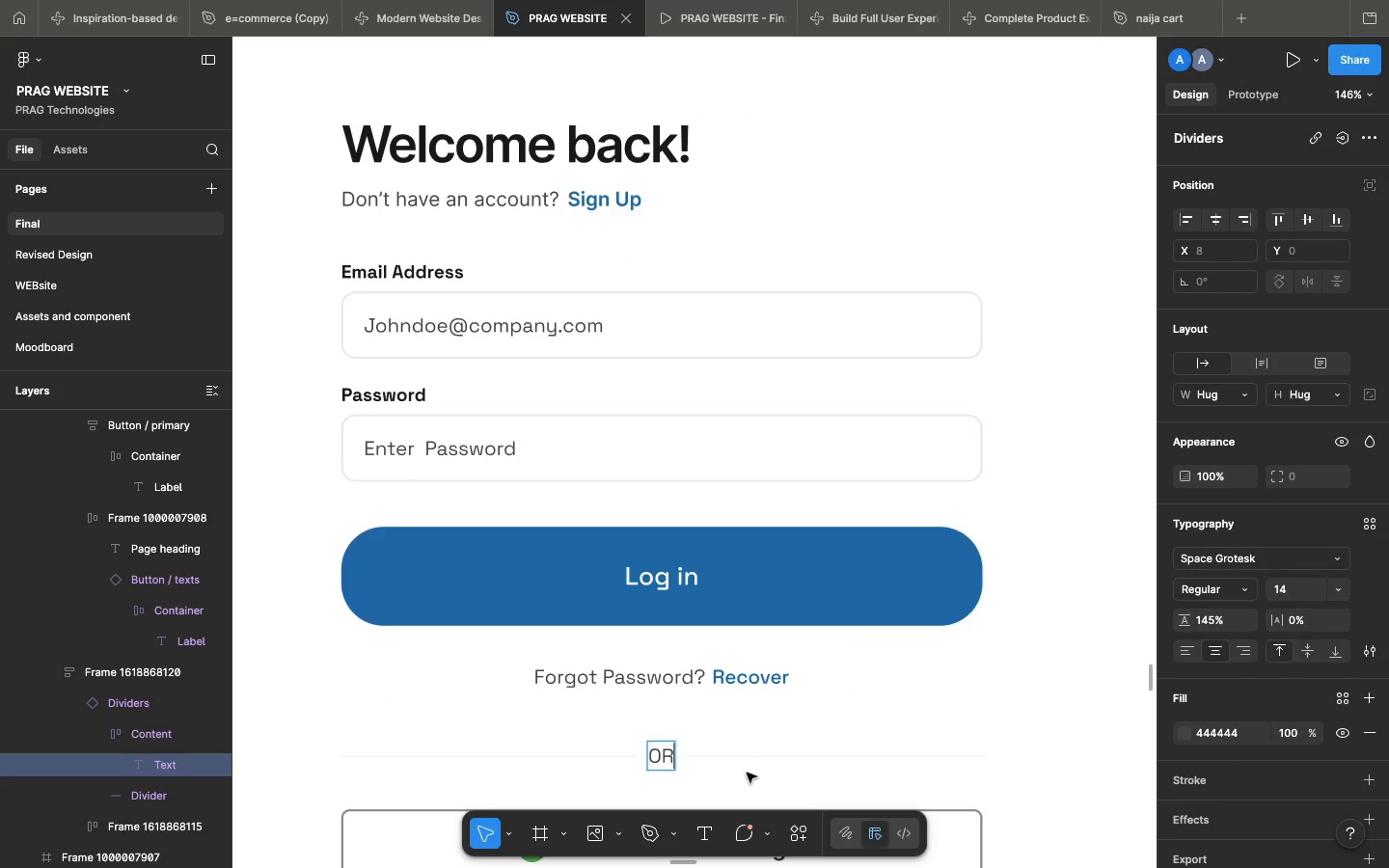 
left_click([747, 773])
 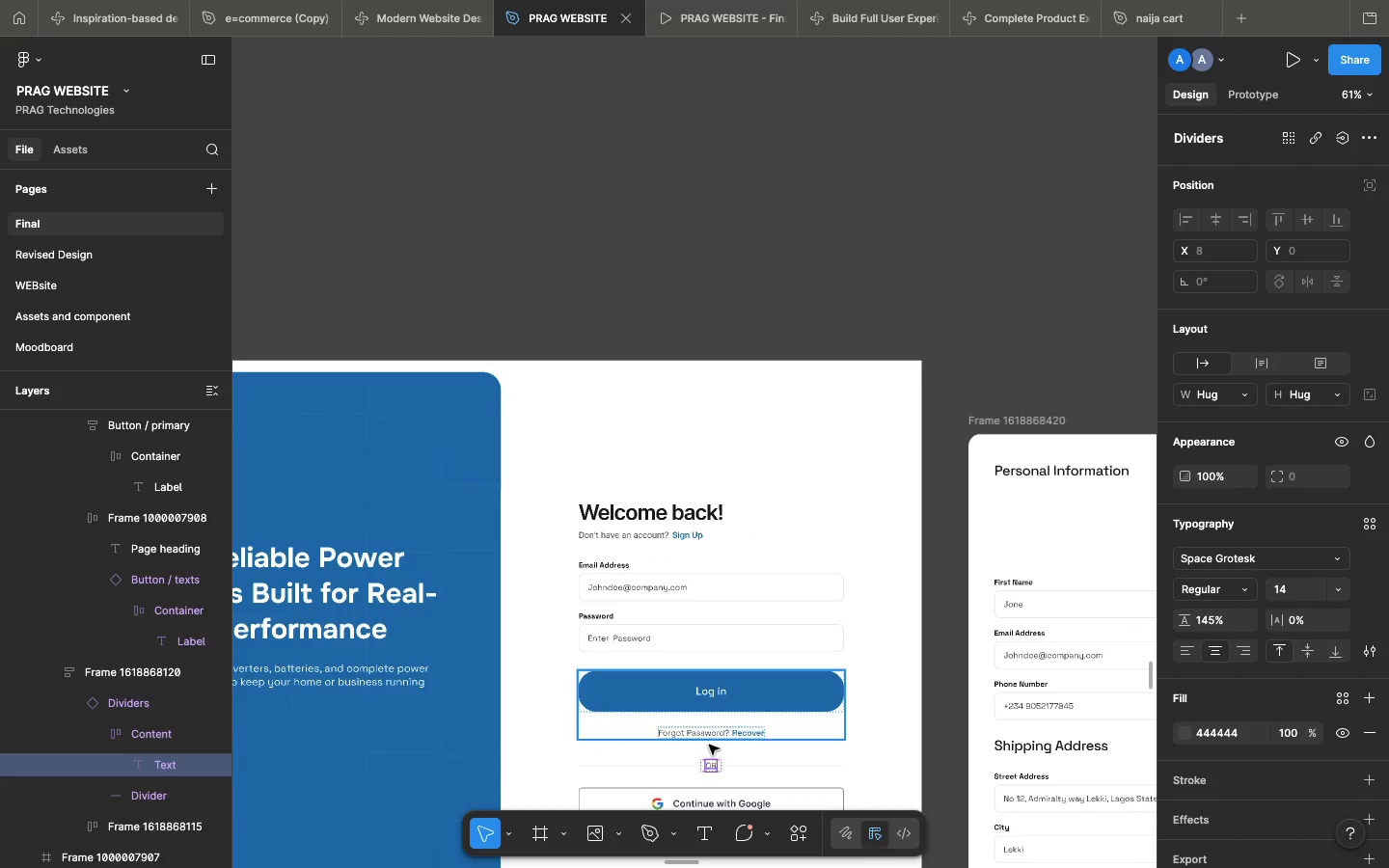 
left_click([707, 736])
 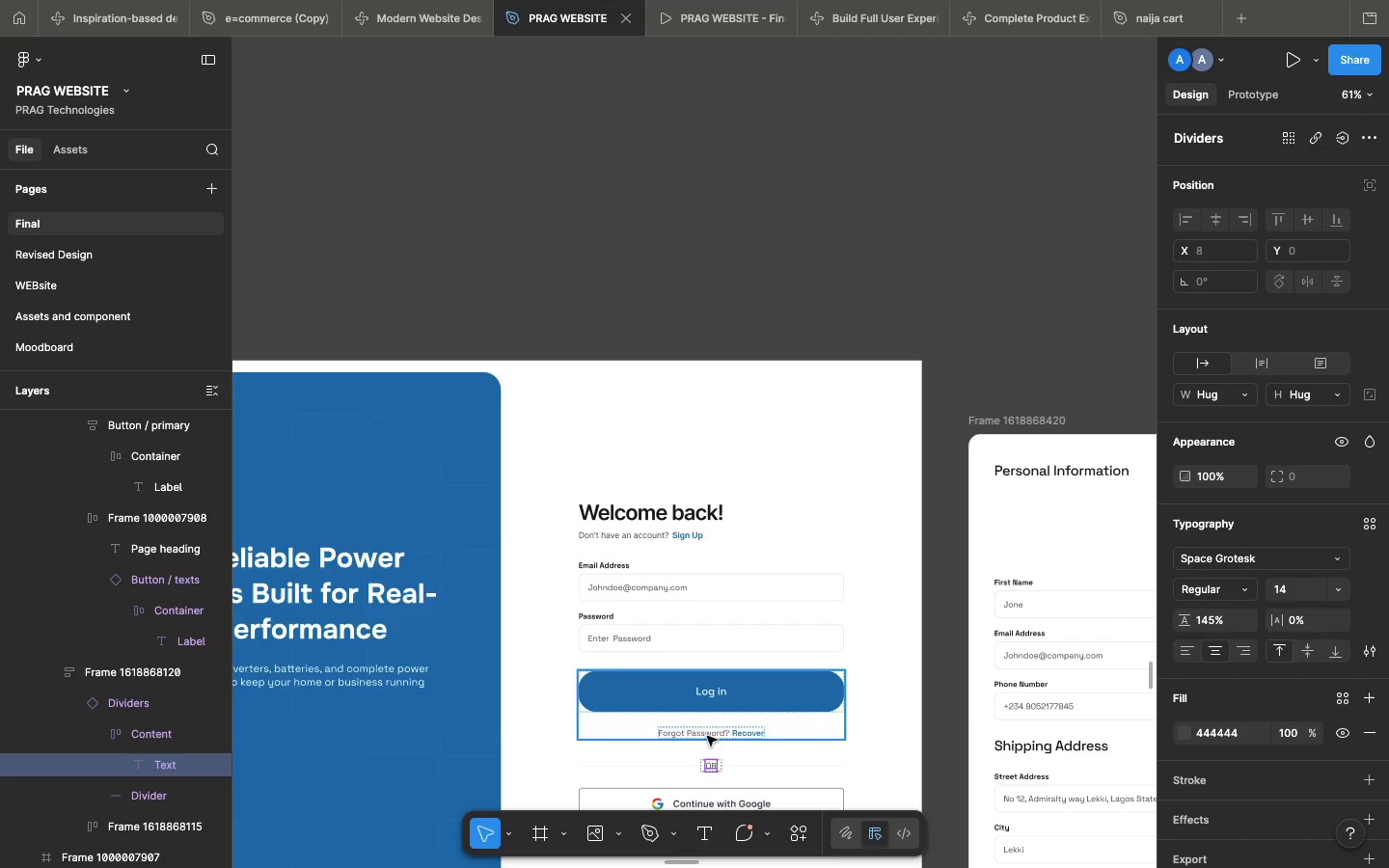 
double_click([707, 736])
 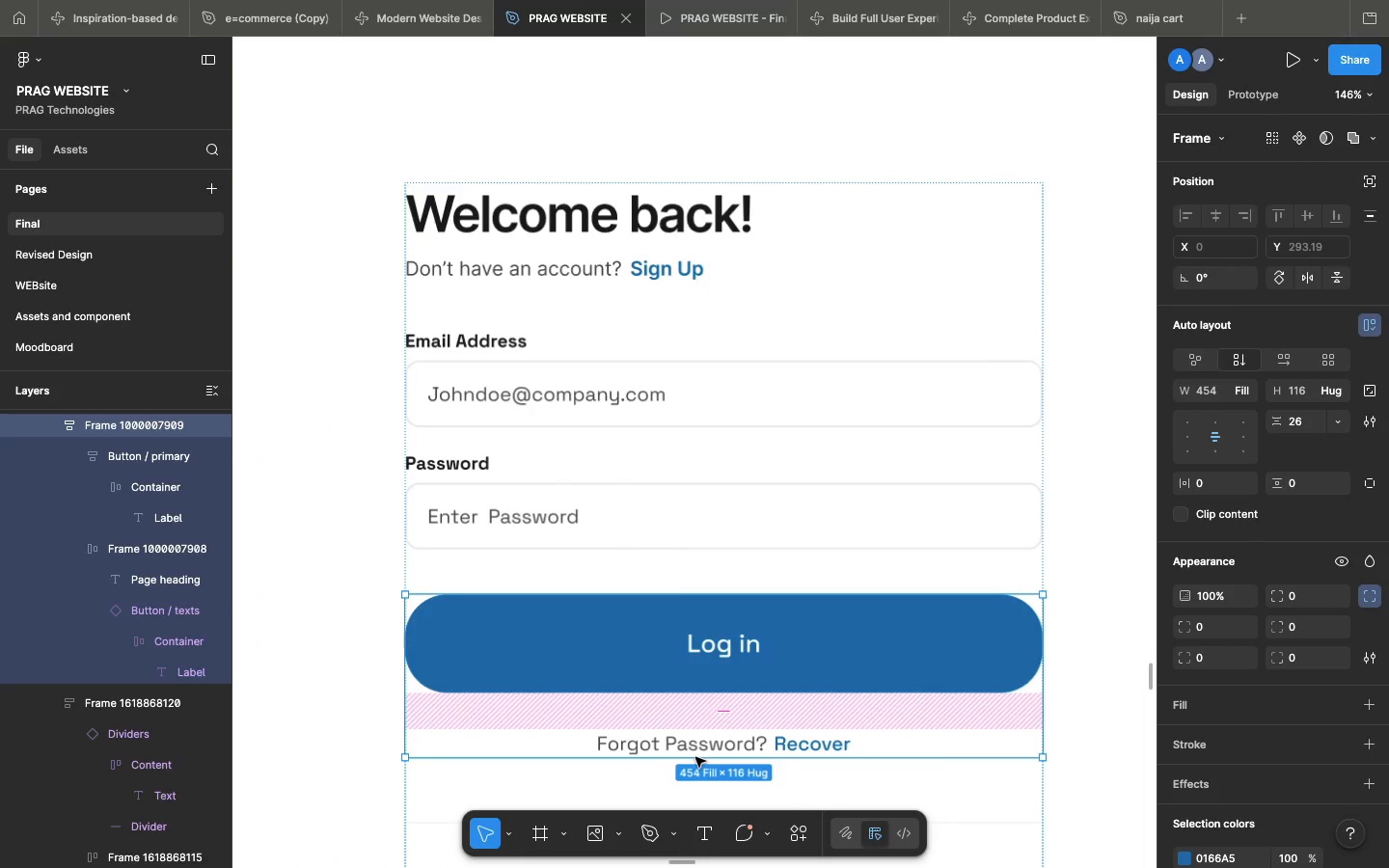 
double_click([692, 752])
 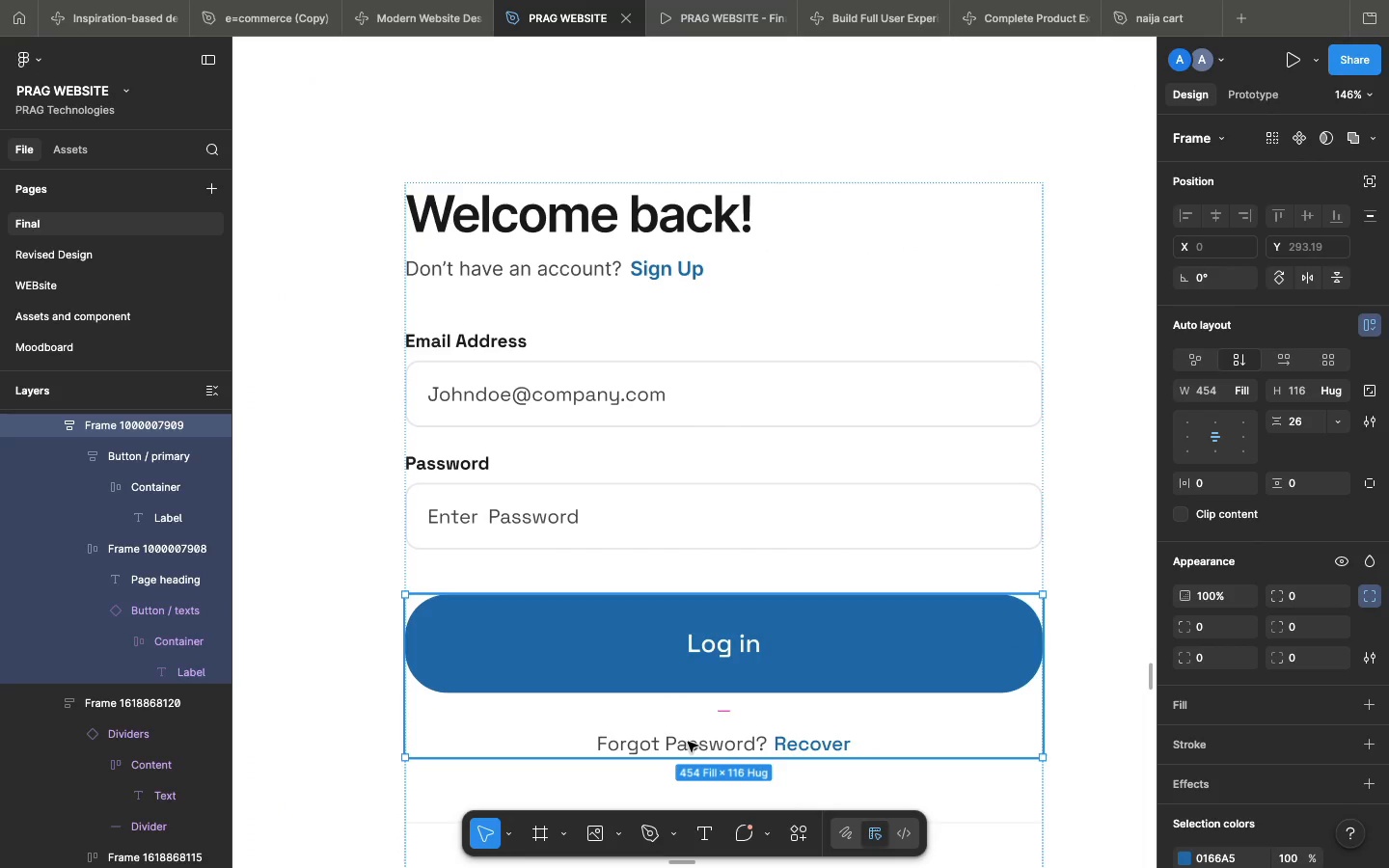 
double_click([688, 742])
 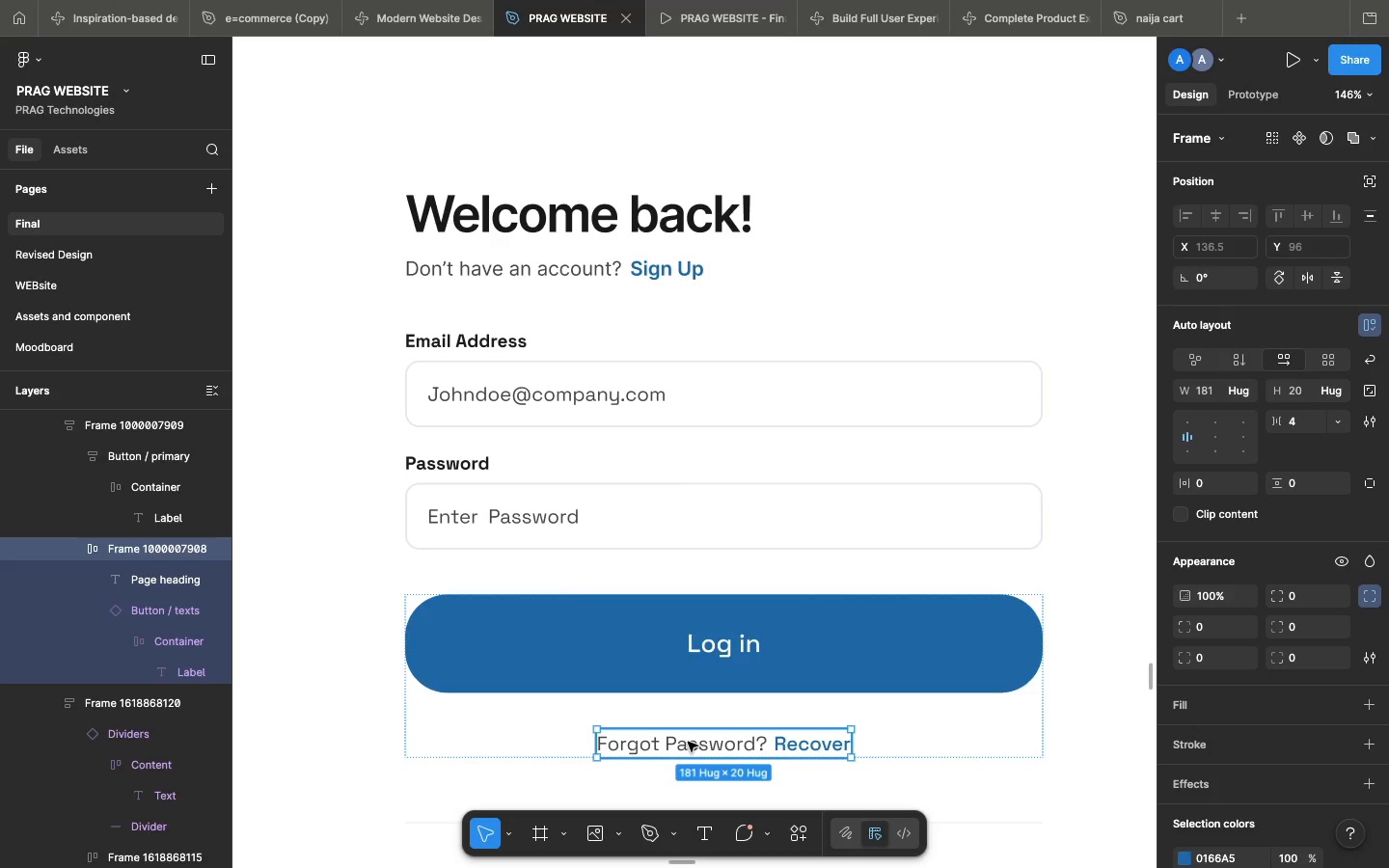 
double_click([688, 742])
 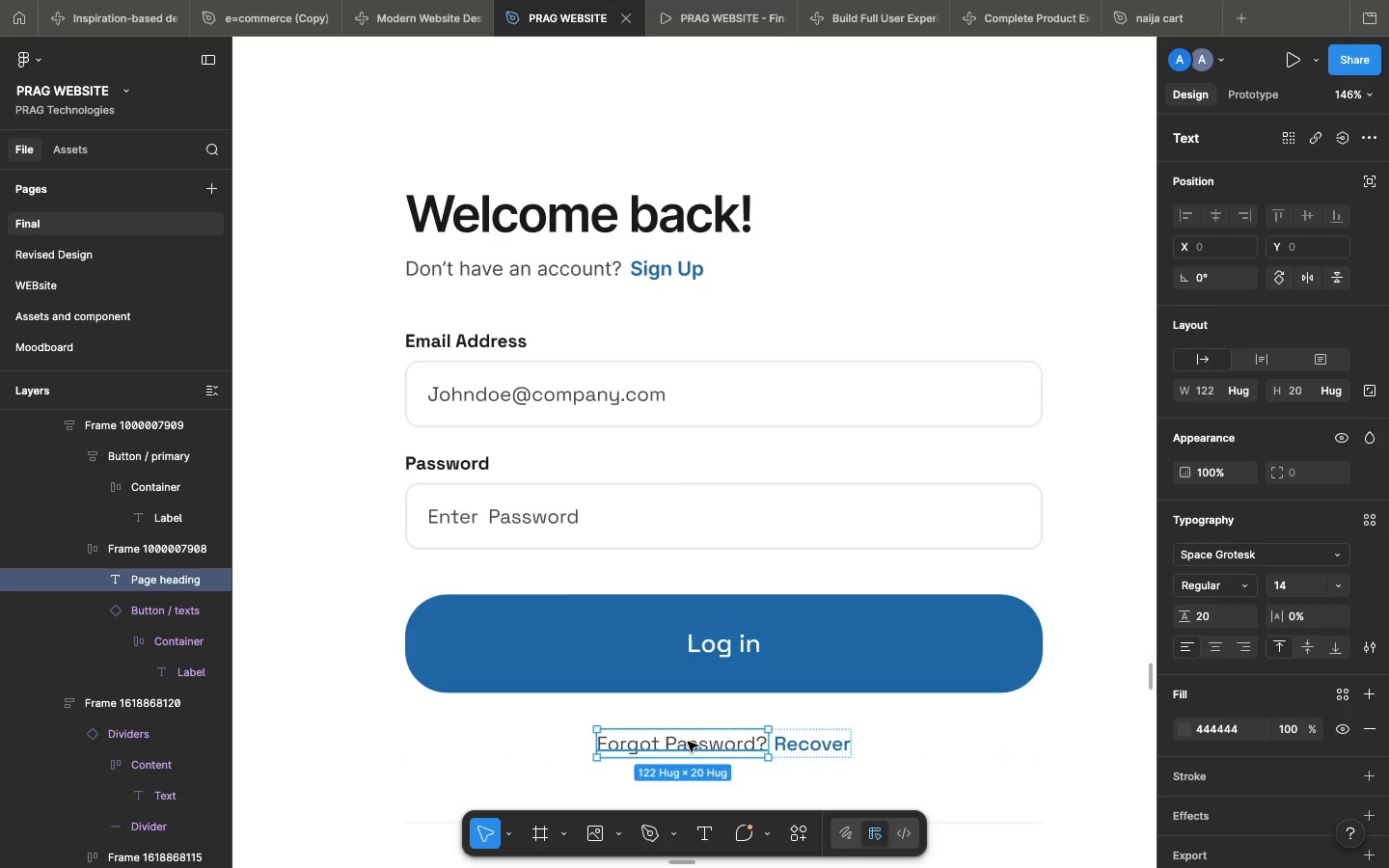 
right_click([688, 742])
 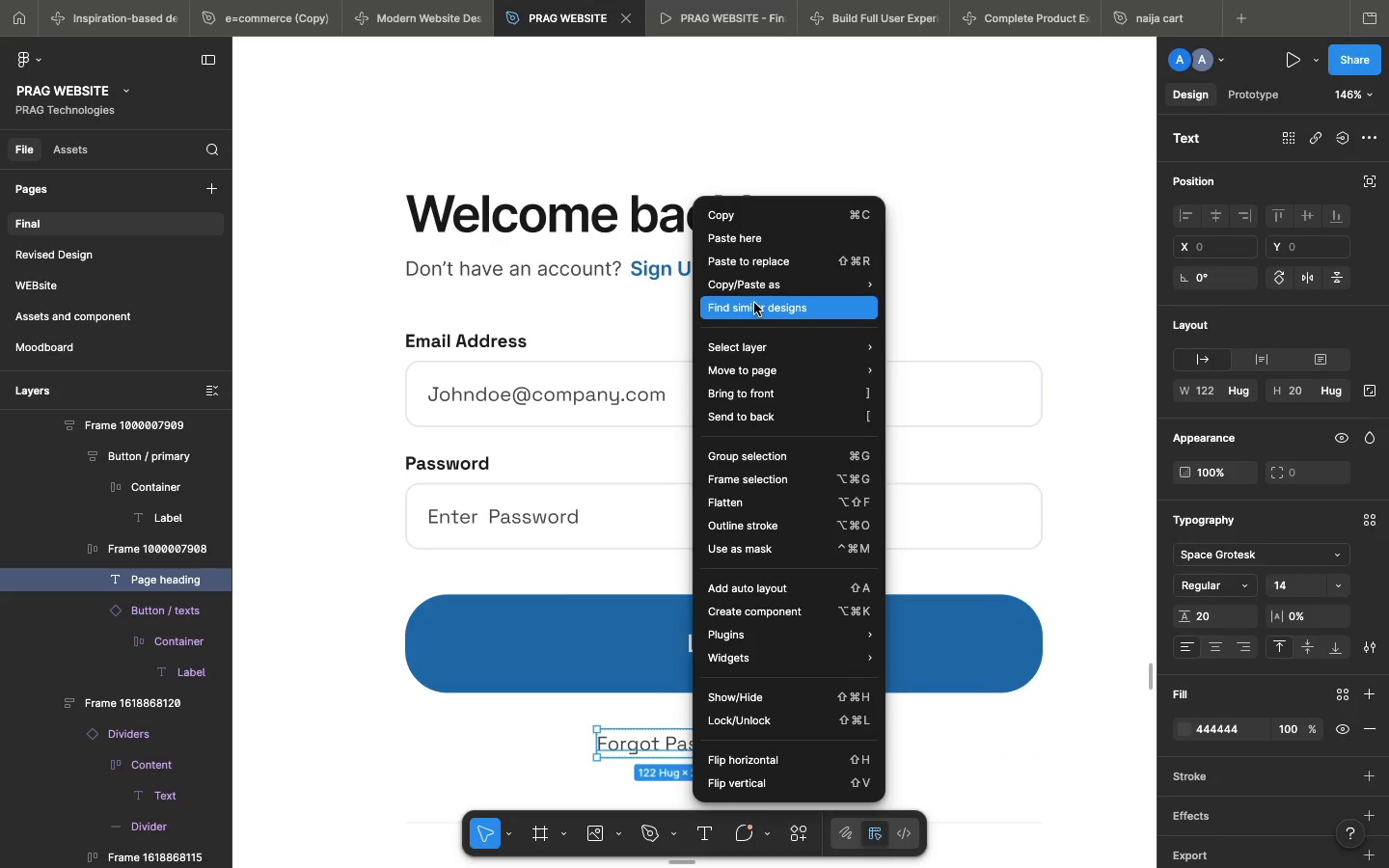 
wait(10.62)
 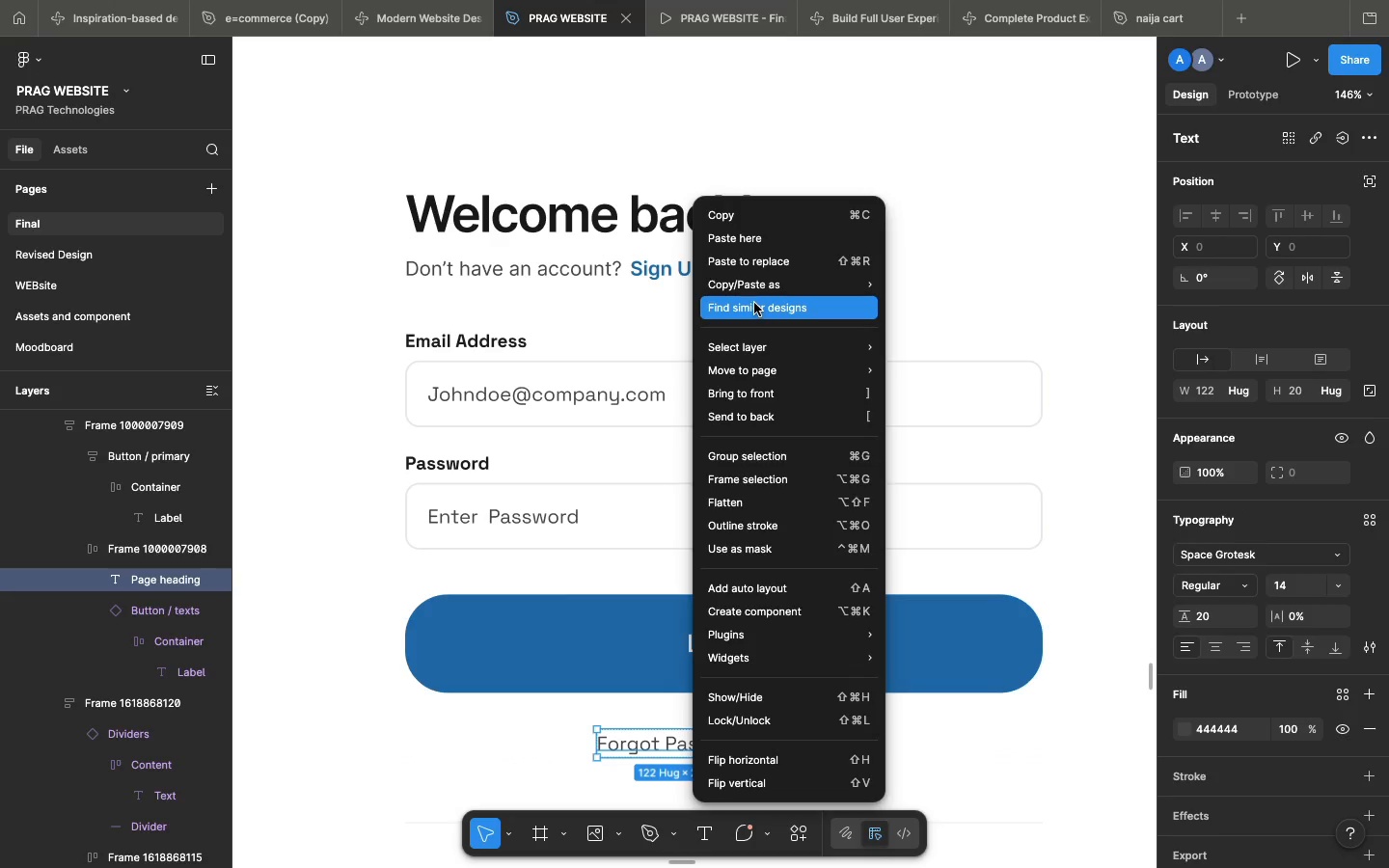 
left_click([926, 393])
 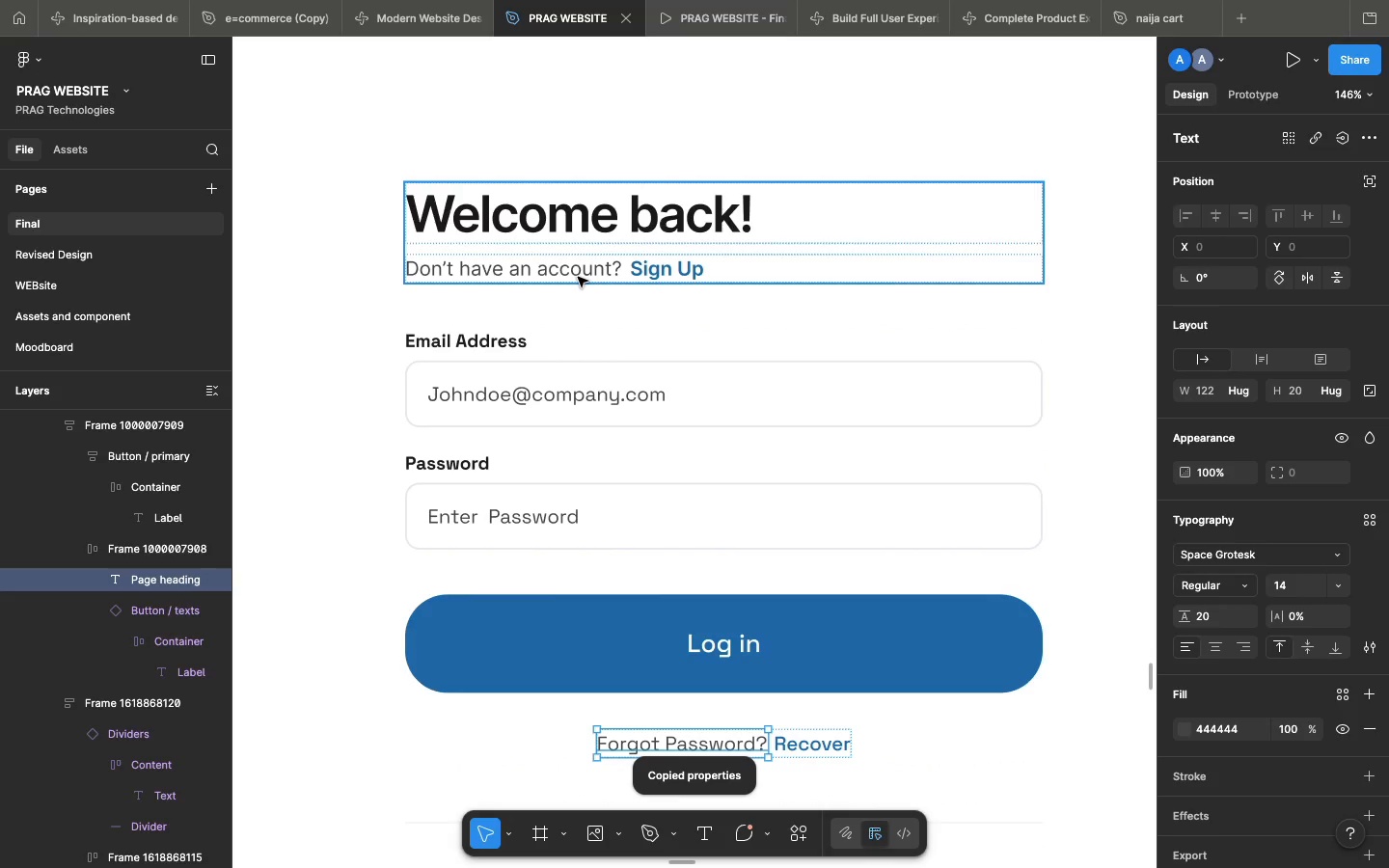 
double_click([578, 277])
 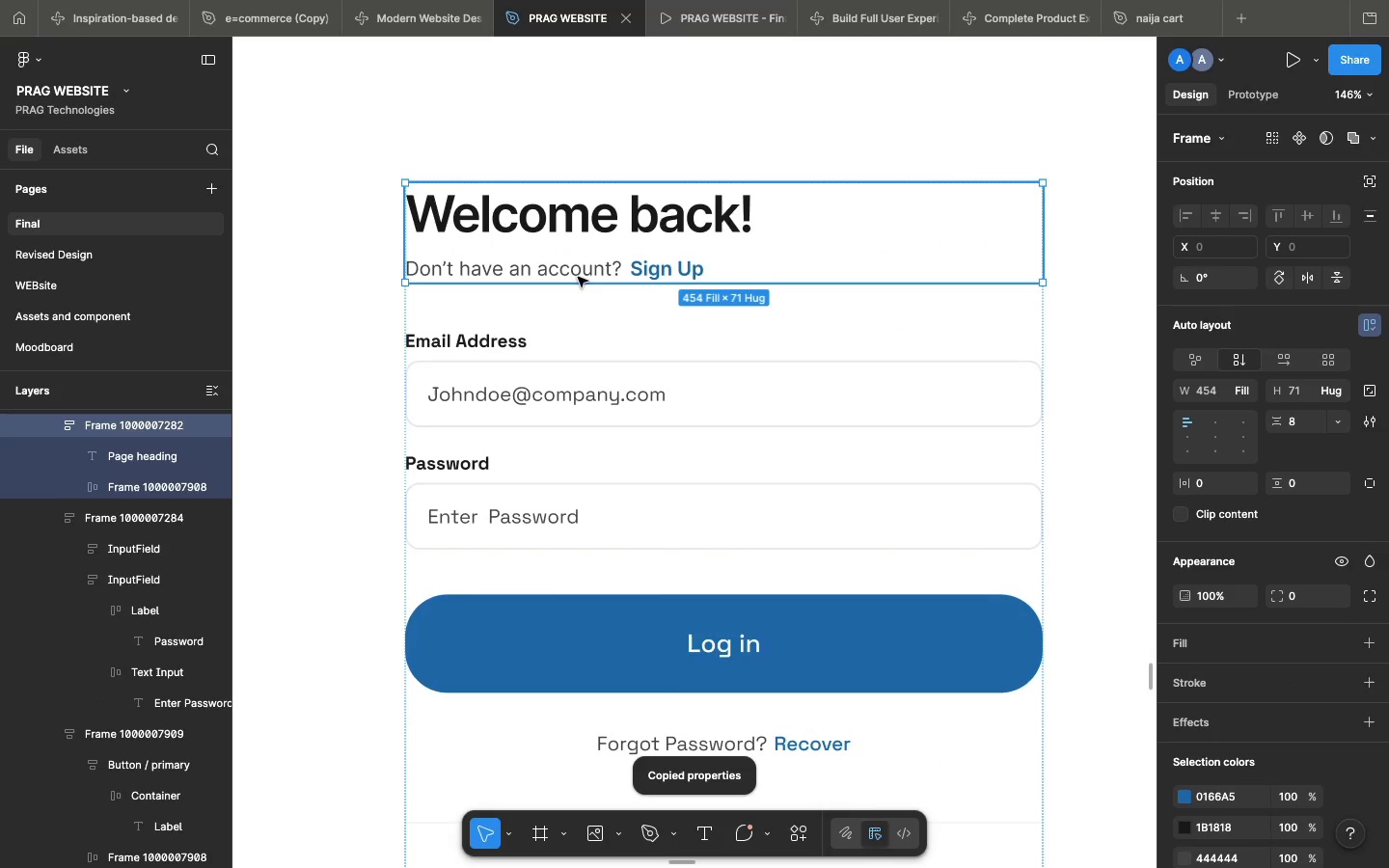 
triple_click([578, 277])
 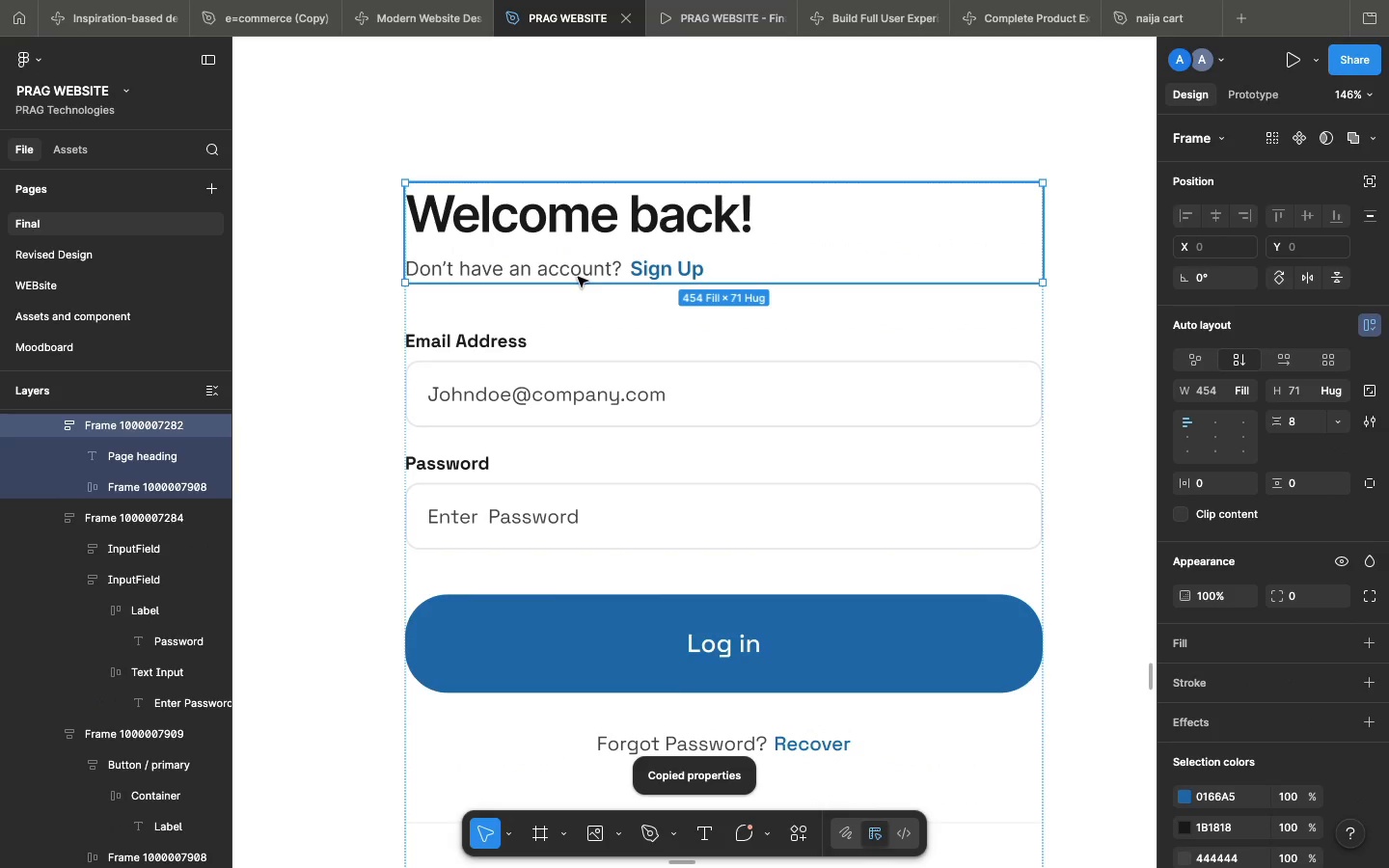 
triple_click([578, 277])
 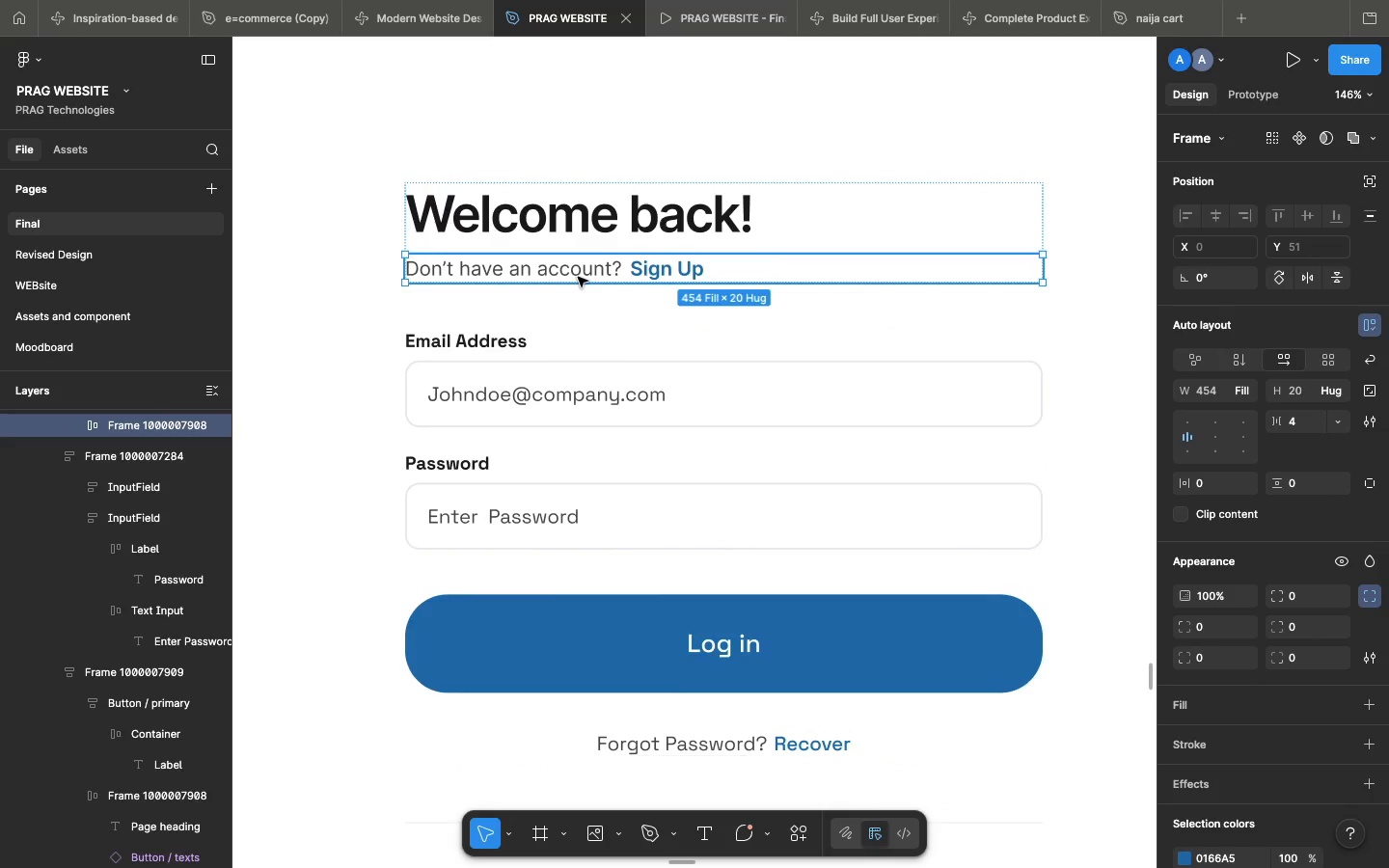 
left_click([578, 277])
 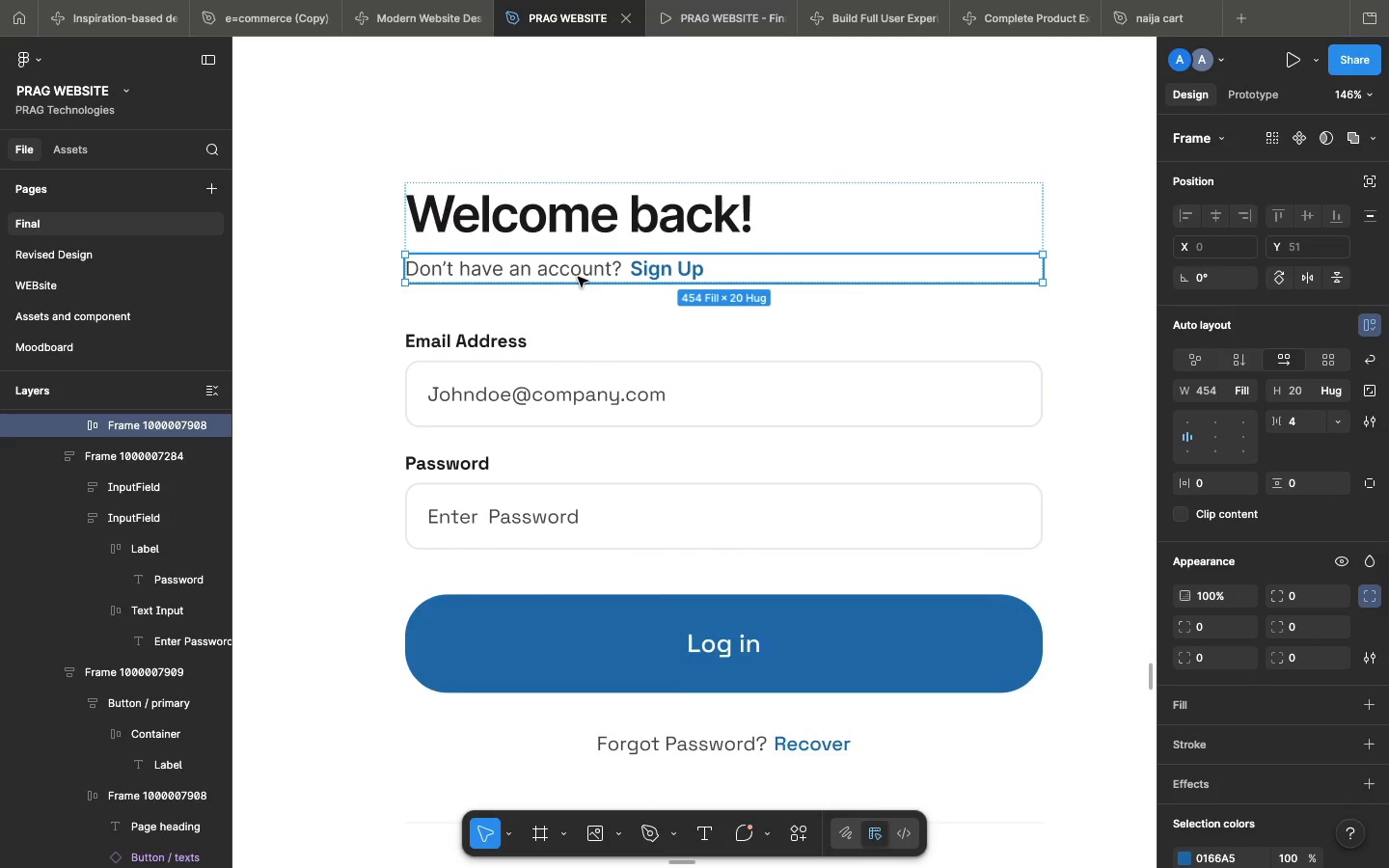 
left_click([578, 277])
 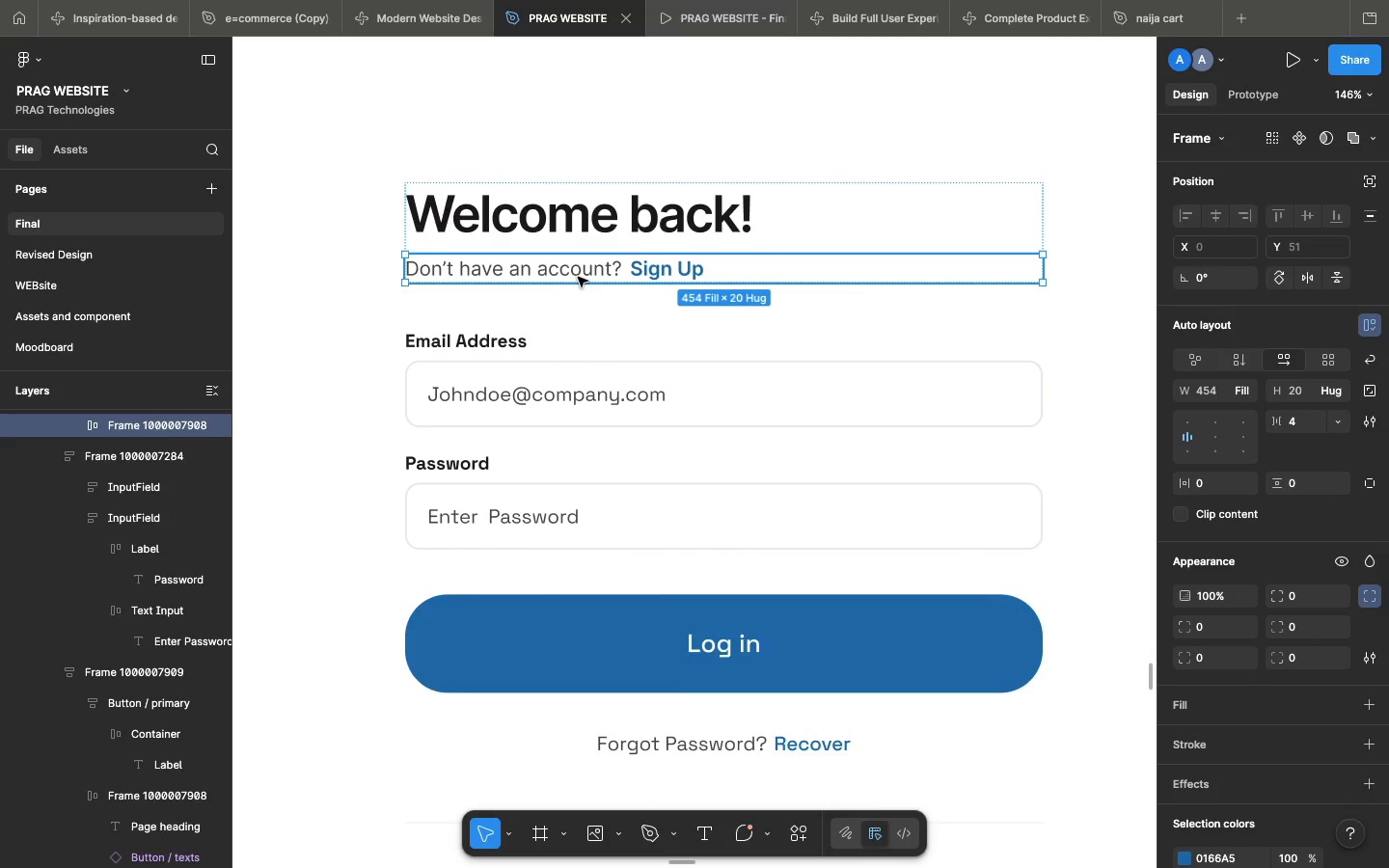 
double_click([578, 277])
 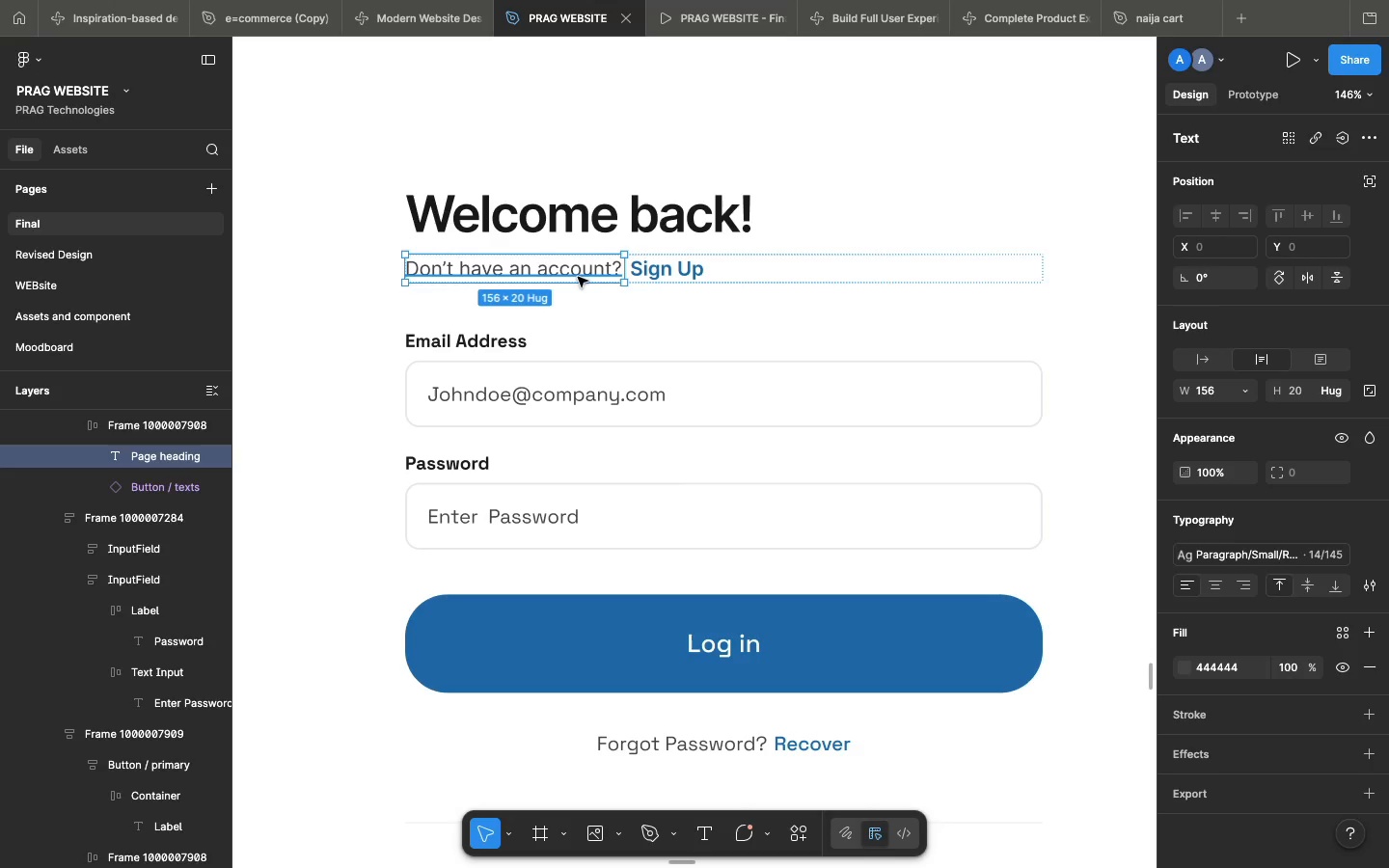 
key(Alt+Meta+V)
 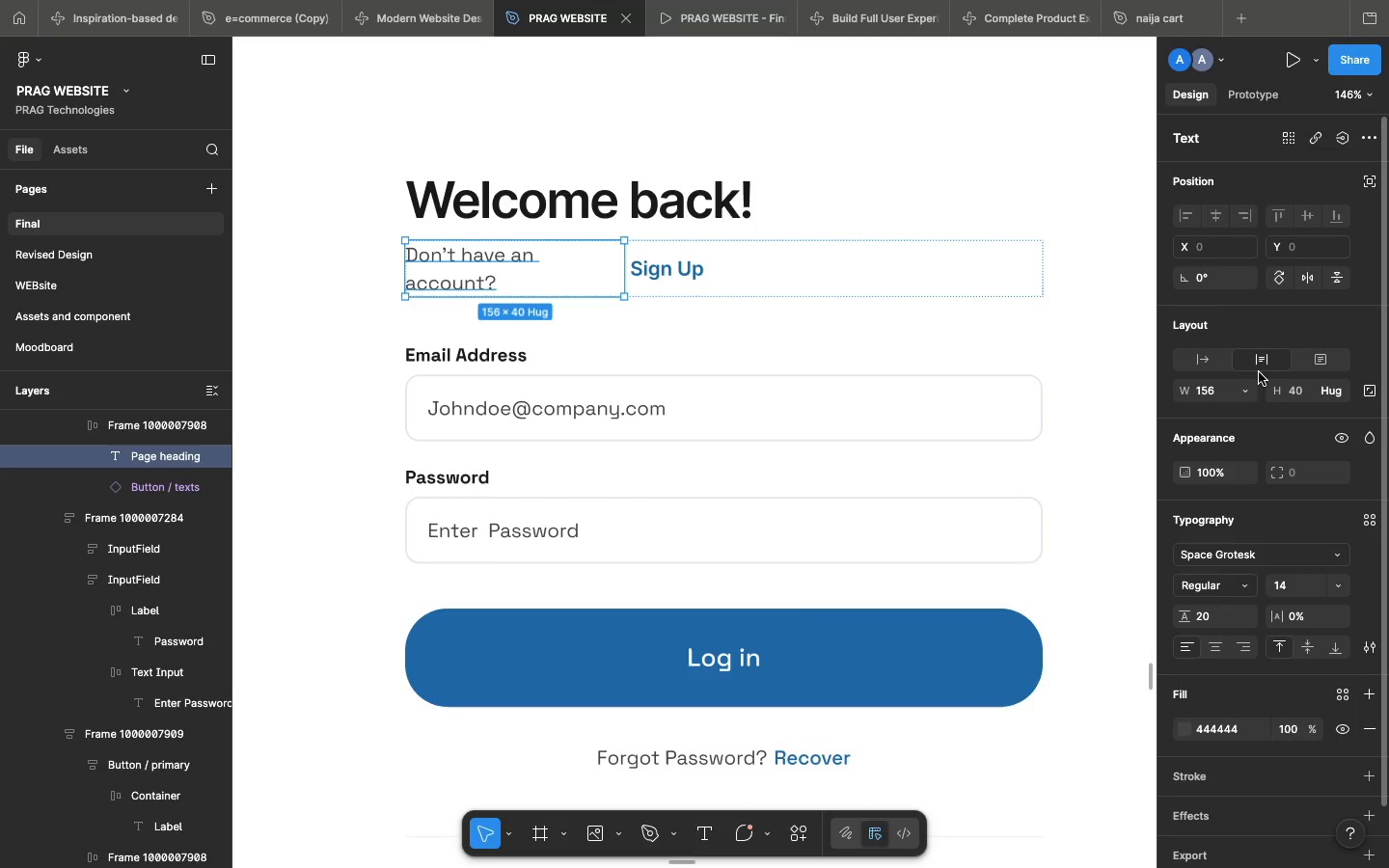 
left_click([1202, 360])
 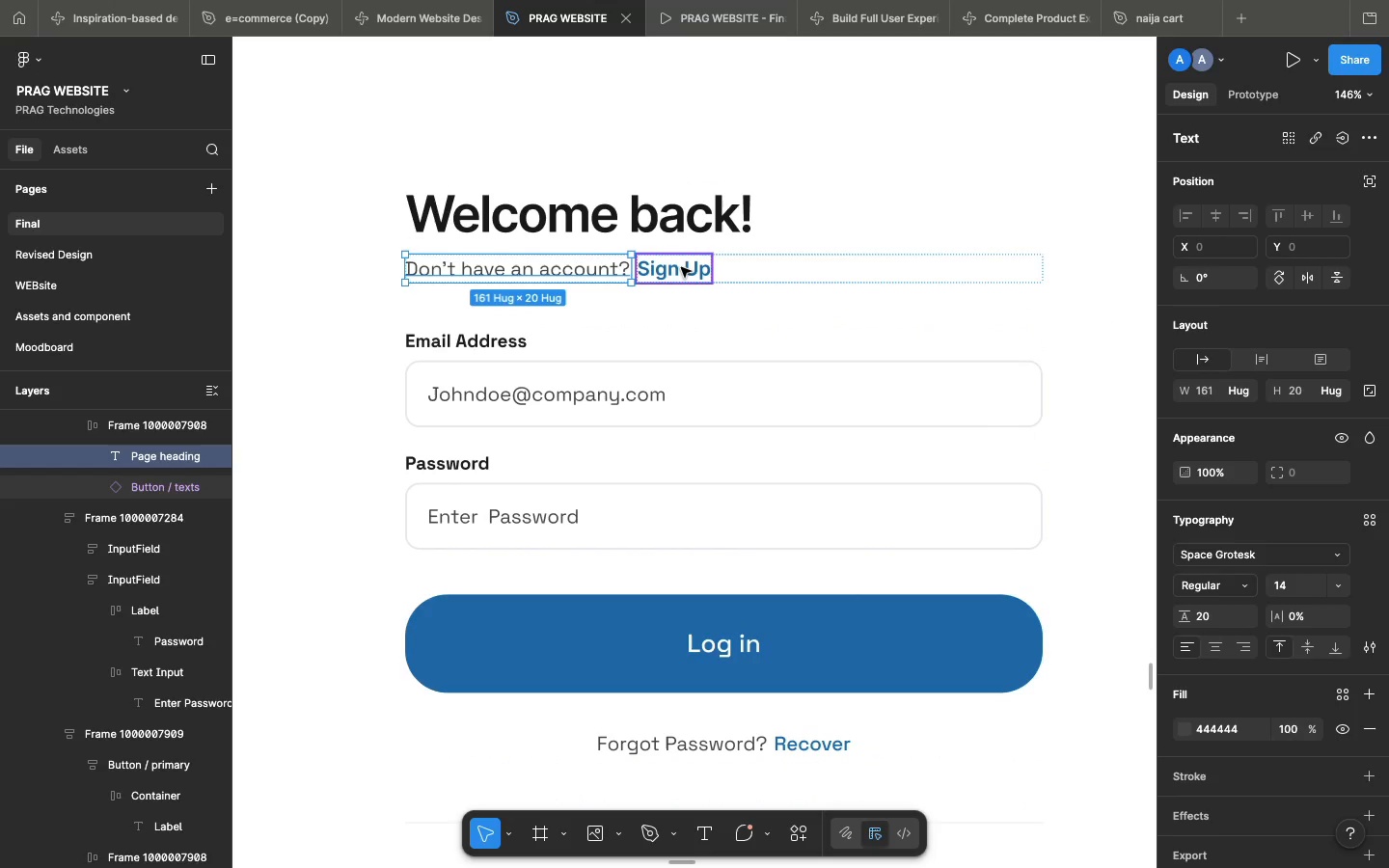 
left_click([681, 267])
 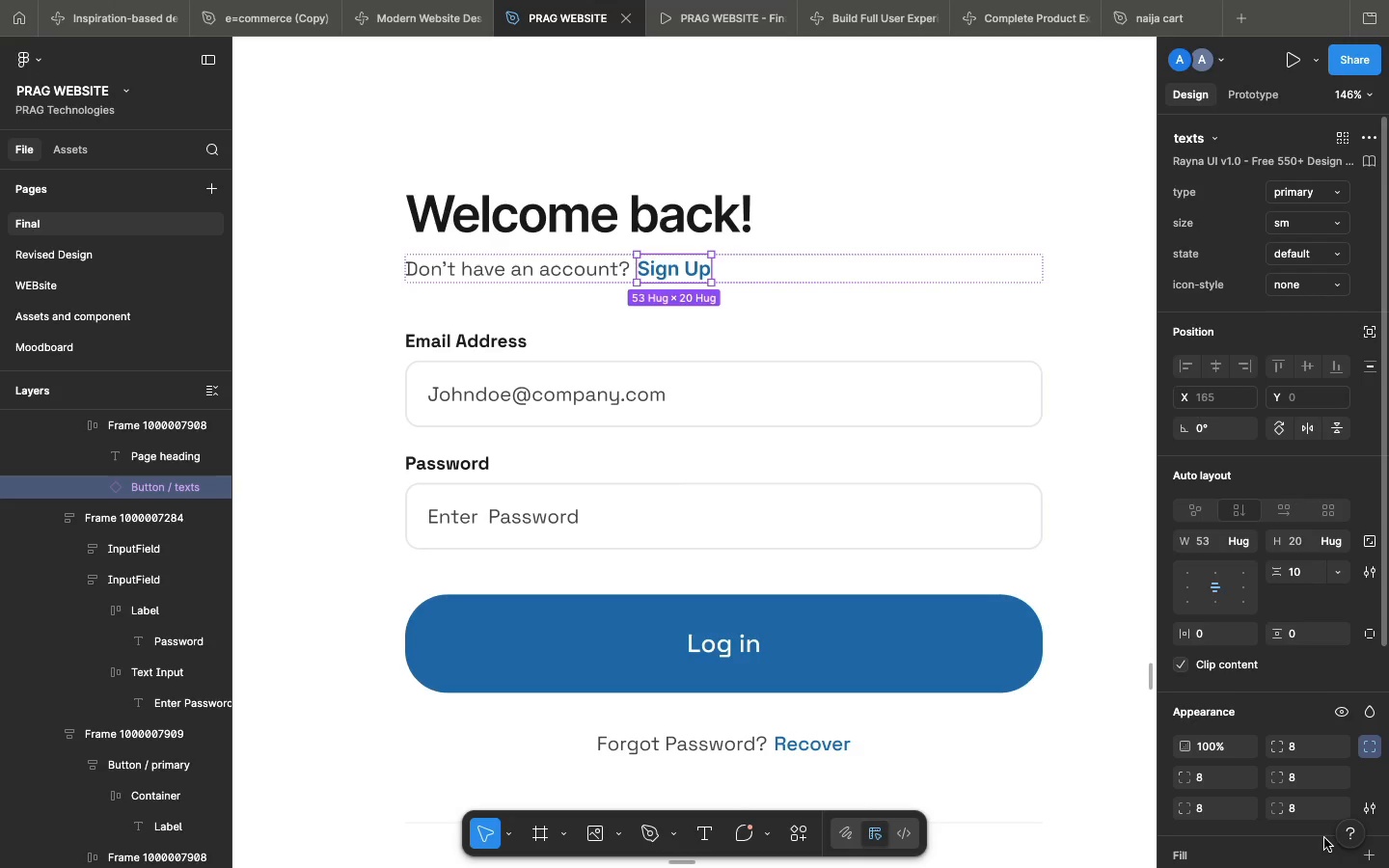 
wait(11.98)
 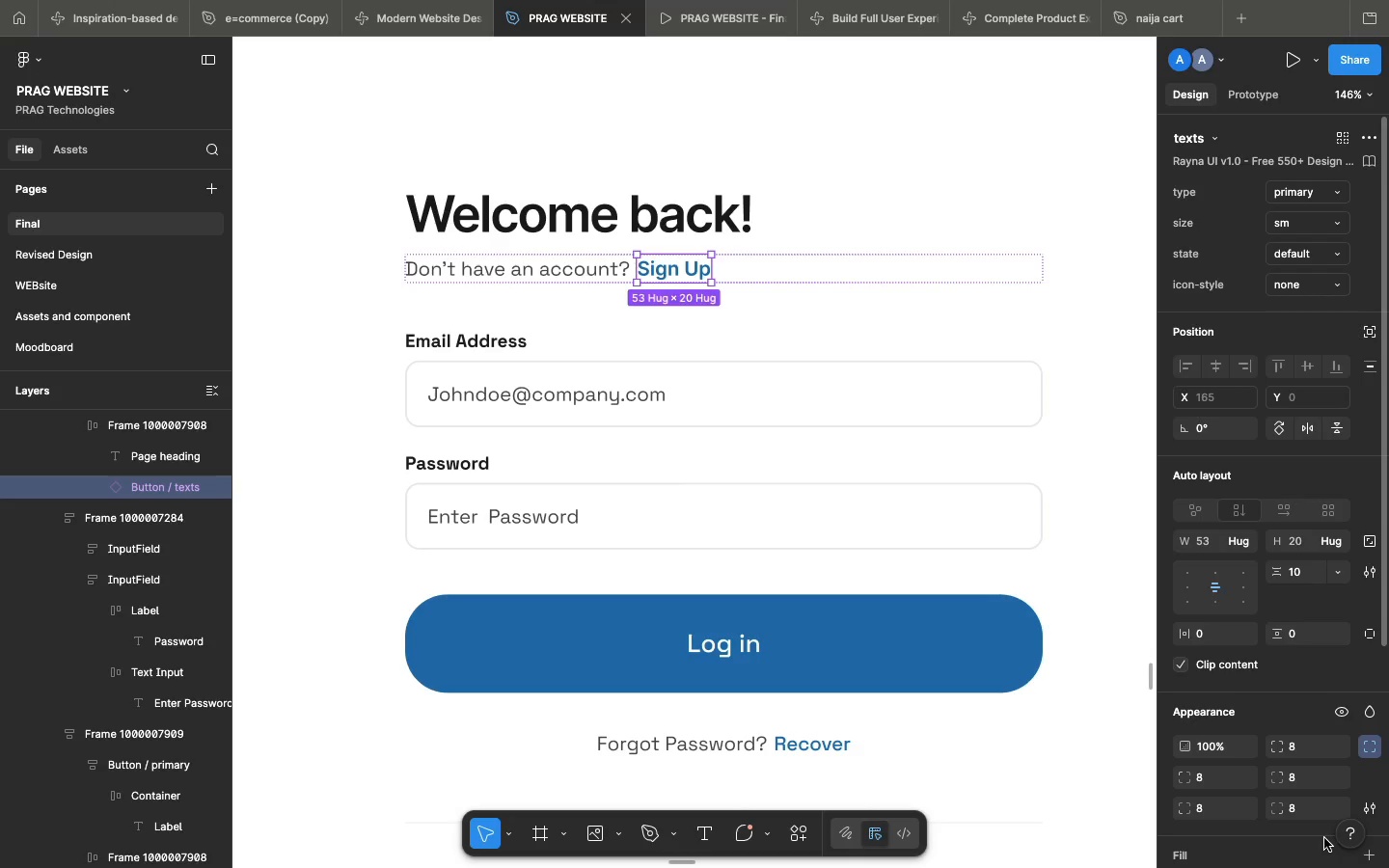 
double_click([694, 277])
 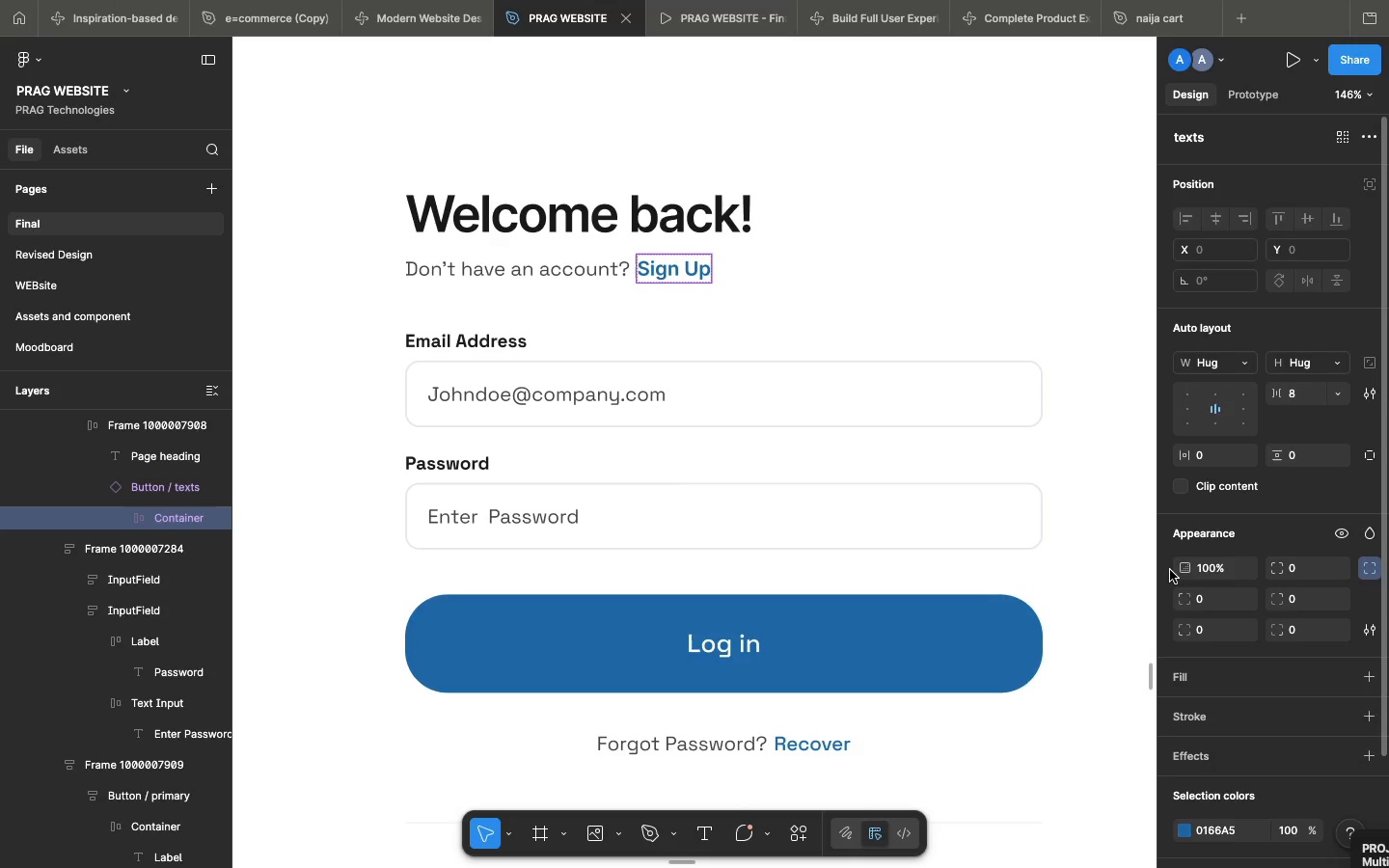 
double_click([664, 267])
 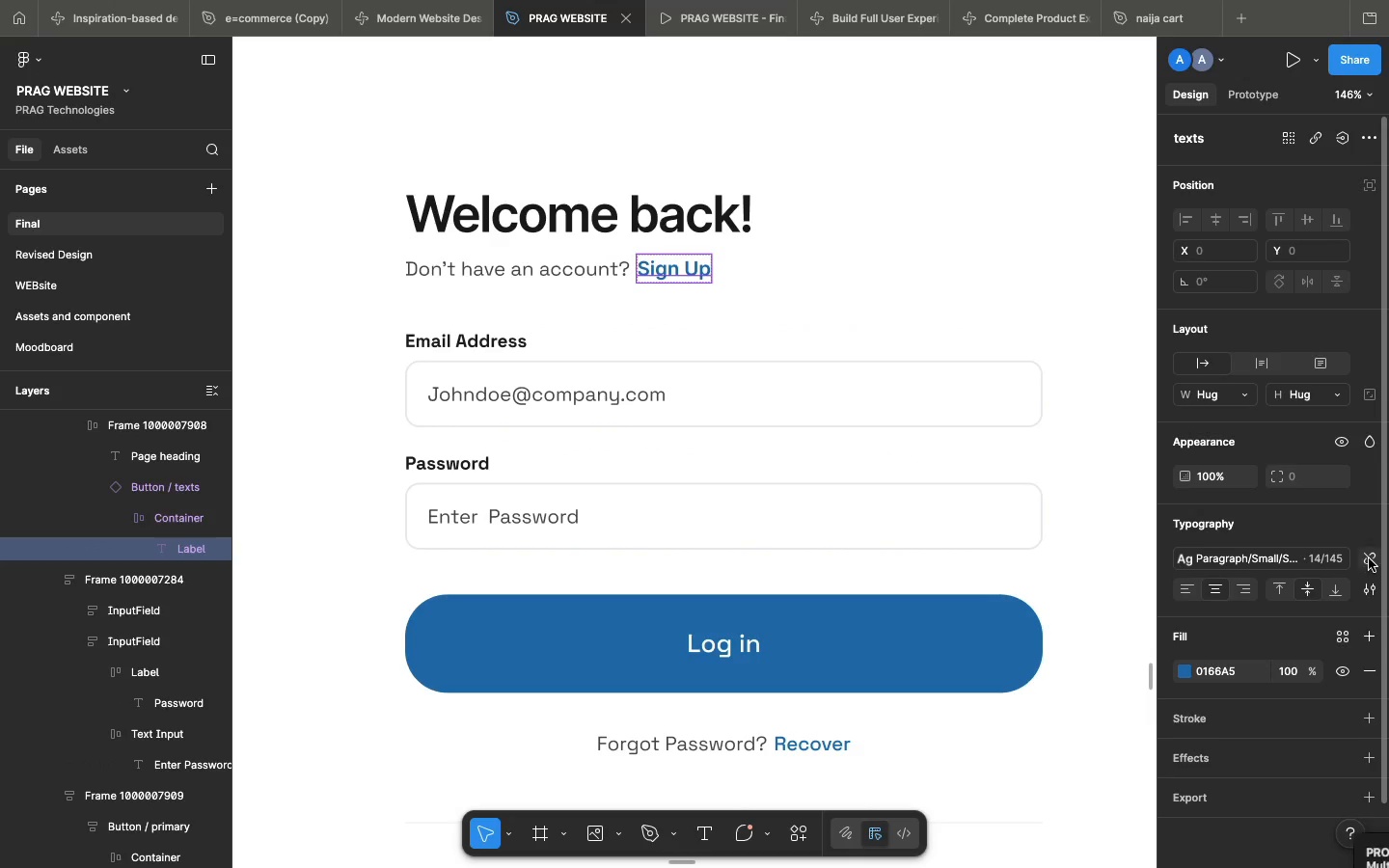 
scroll: coordinate [1170, 570], scroll_direction: down, amount: 33.0
 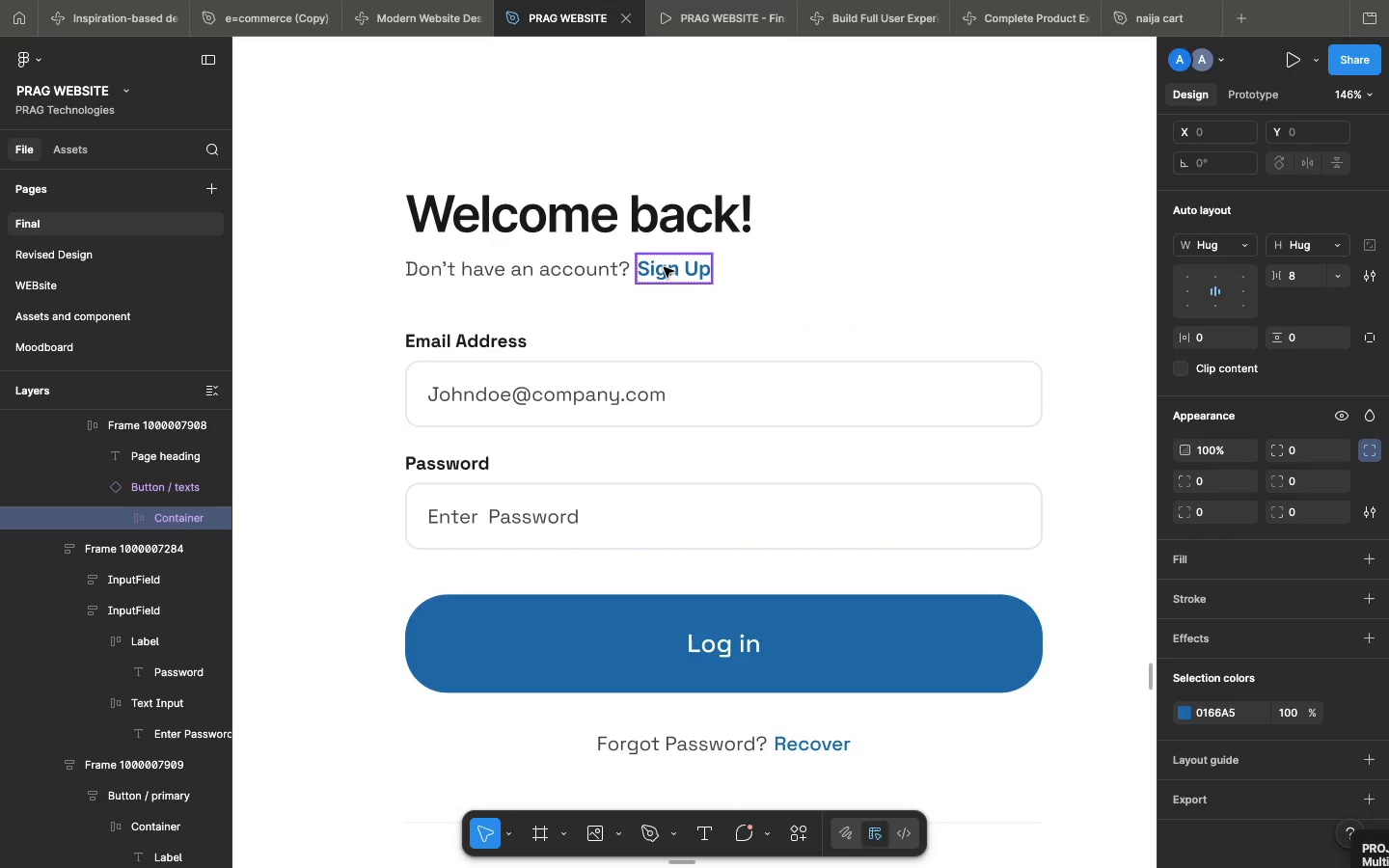 
left_click([1370, 556])
 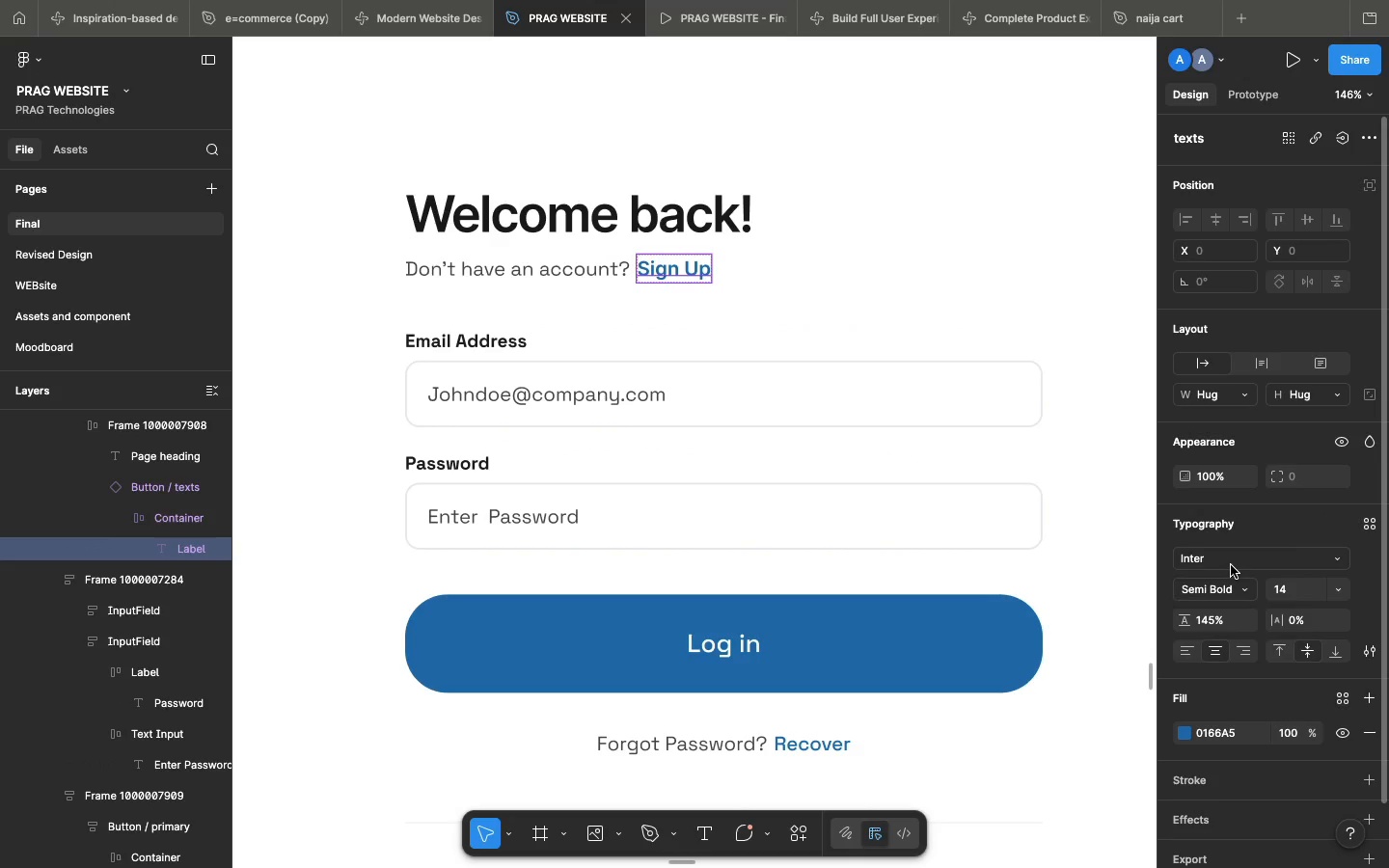 
left_click([1231, 565])
 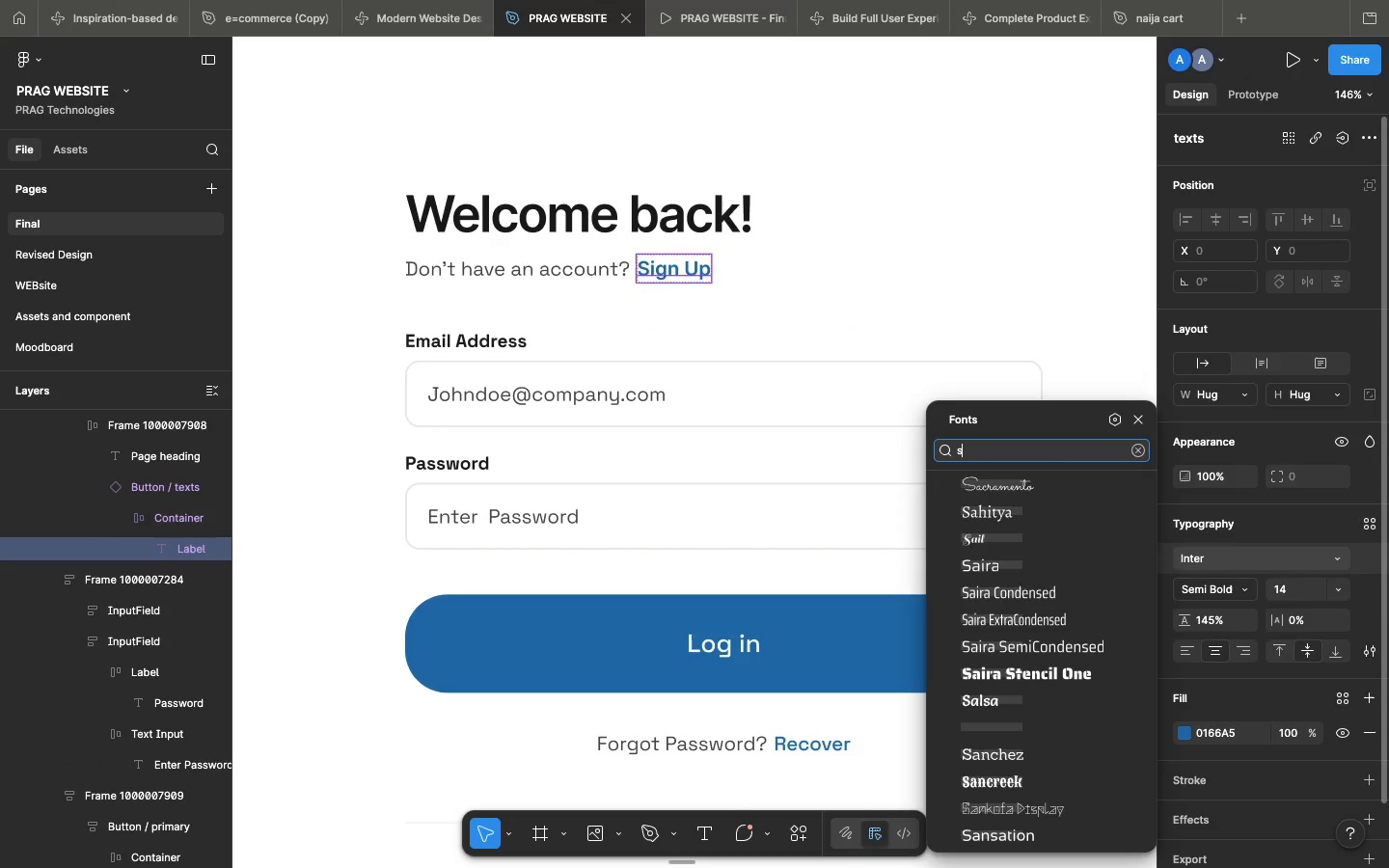 
key(S)
 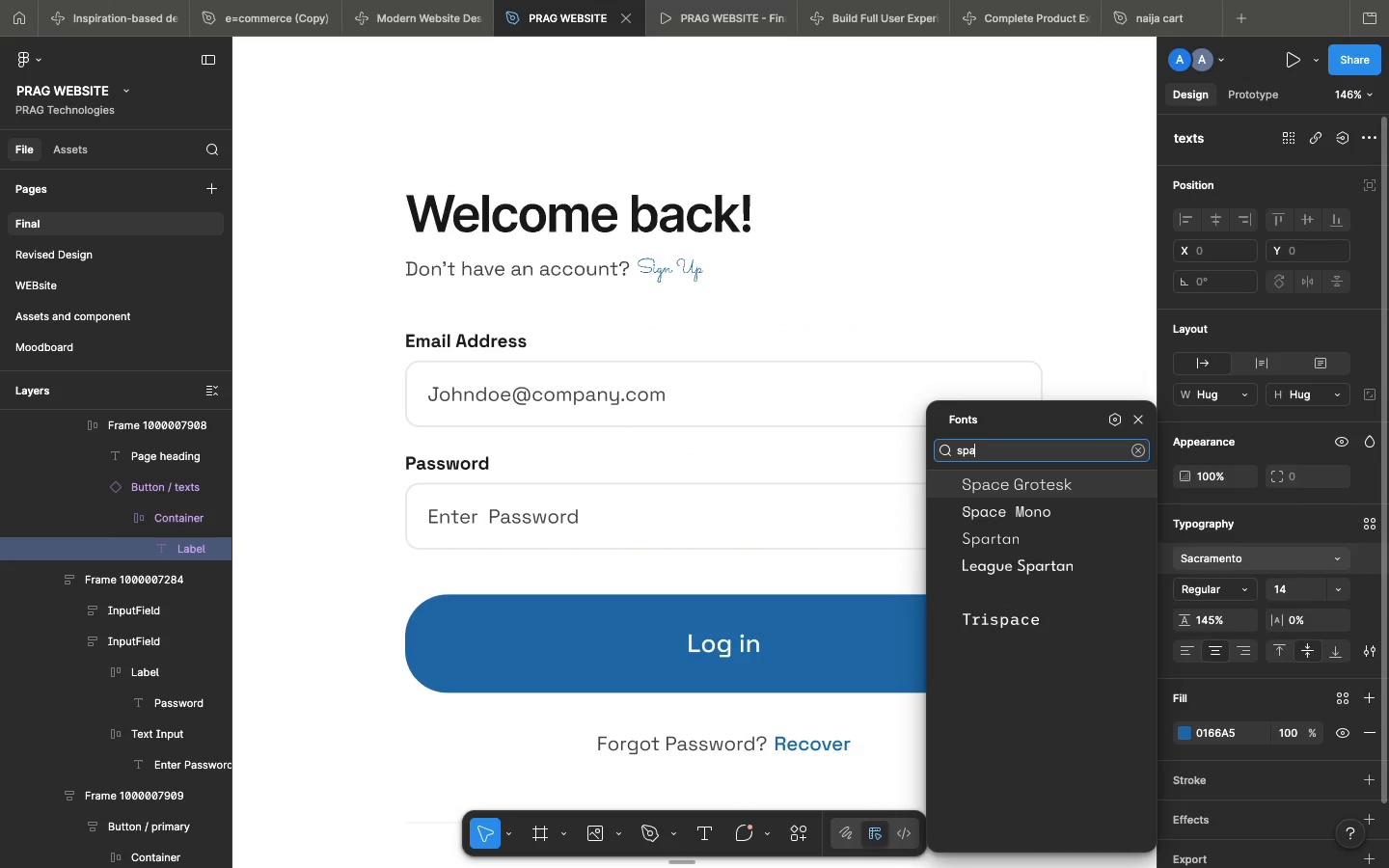 
type(pace)
 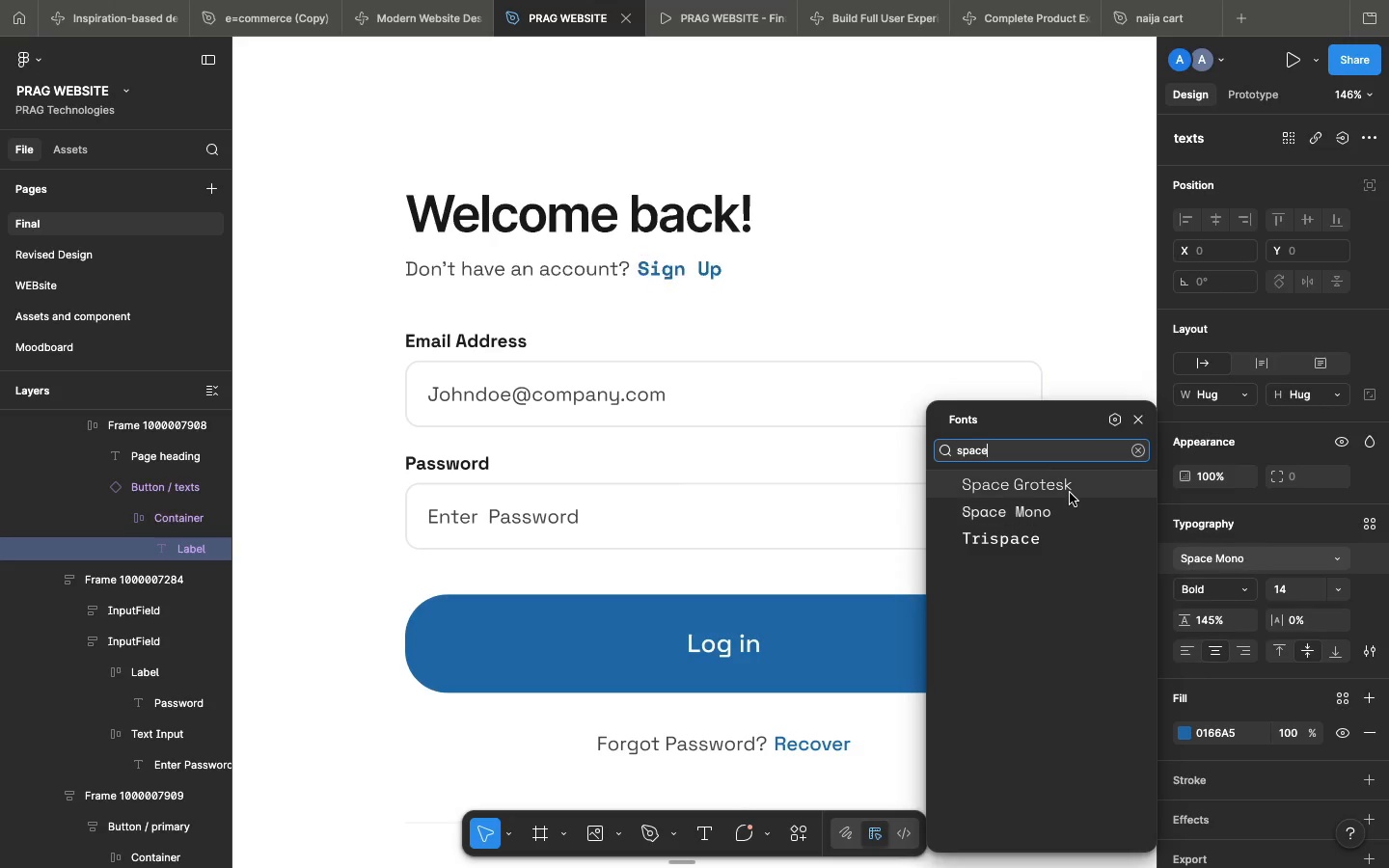 
left_click([1070, 493])
 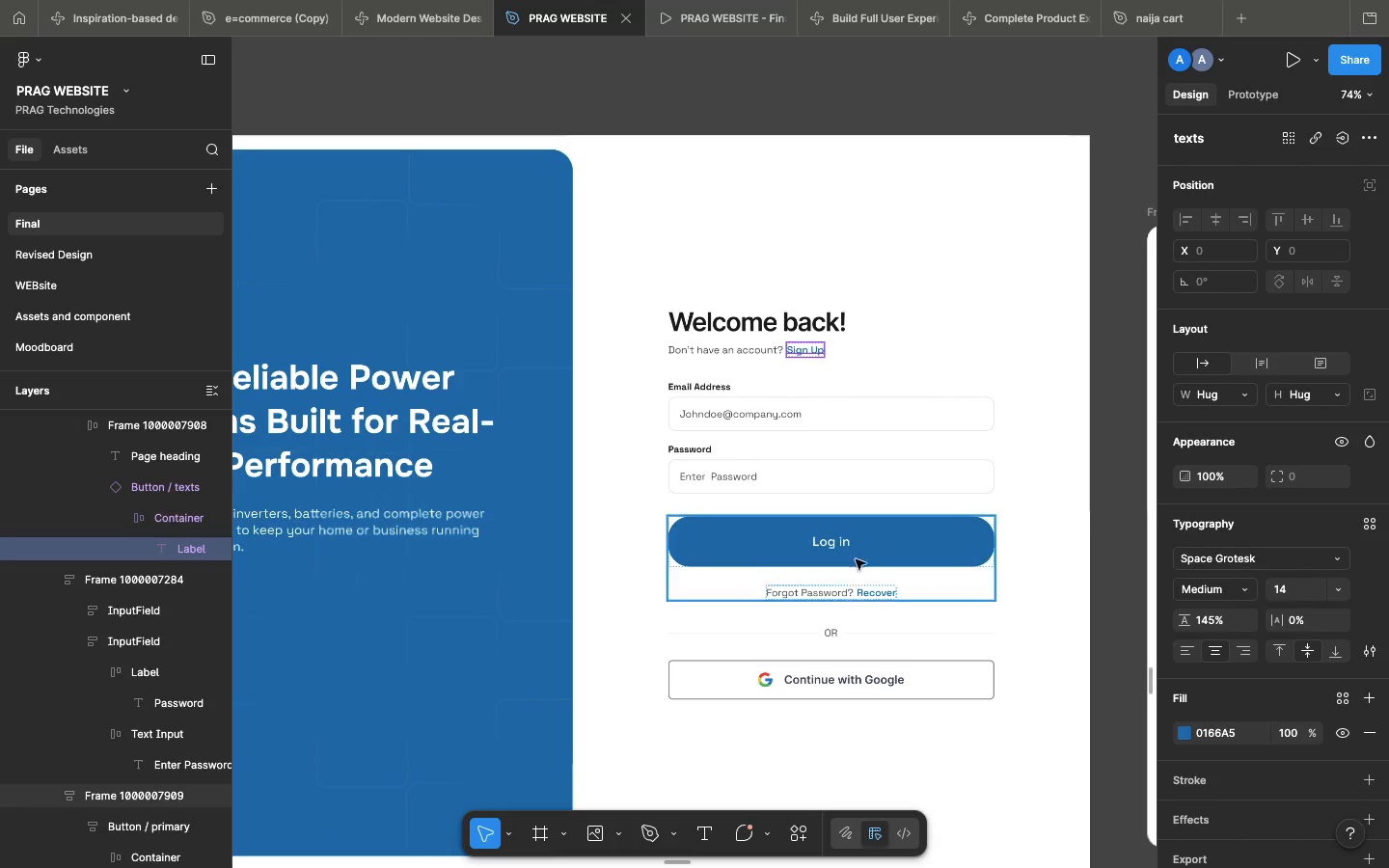 
wait(7.23)
 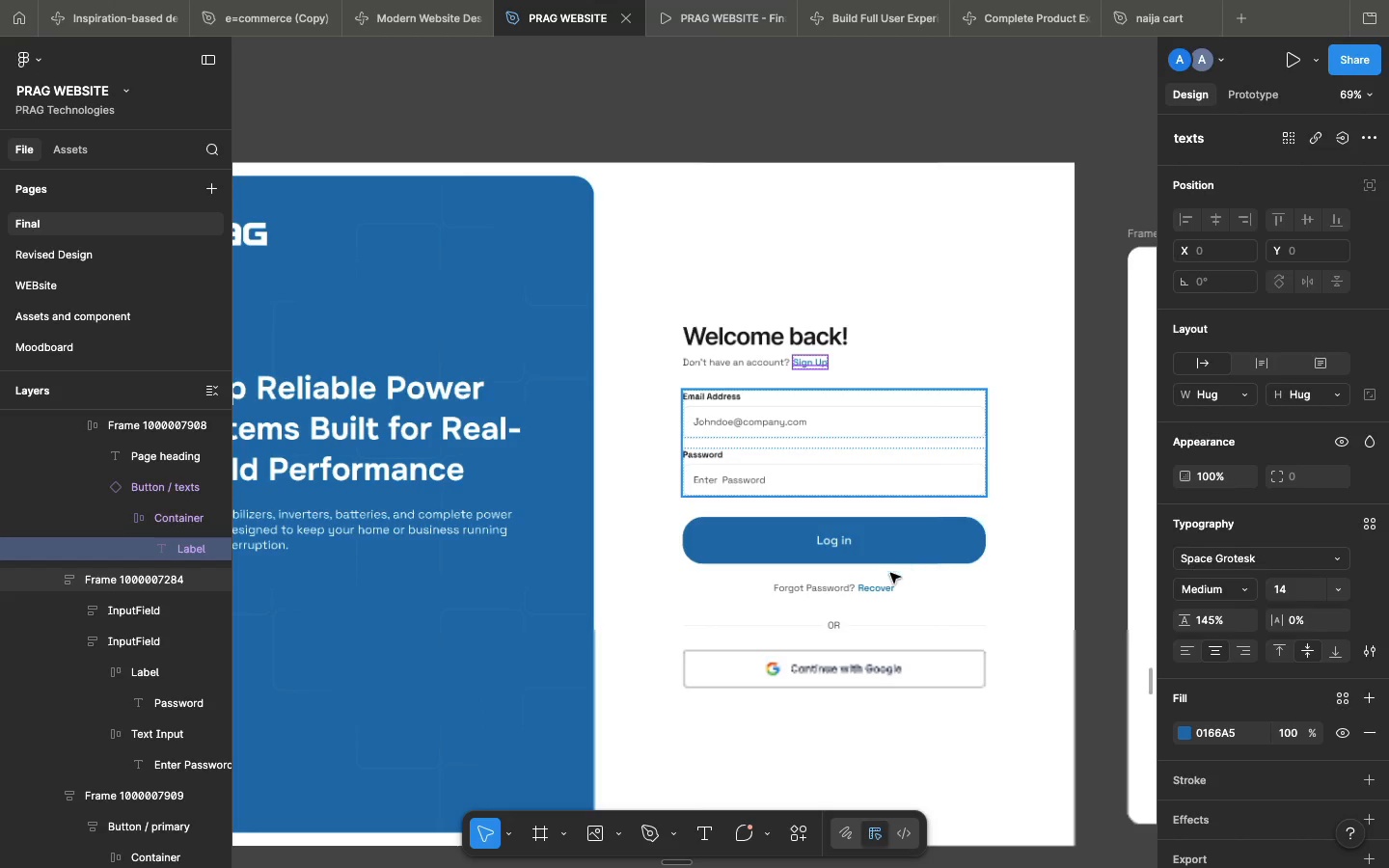 
double_click([799, 690])
 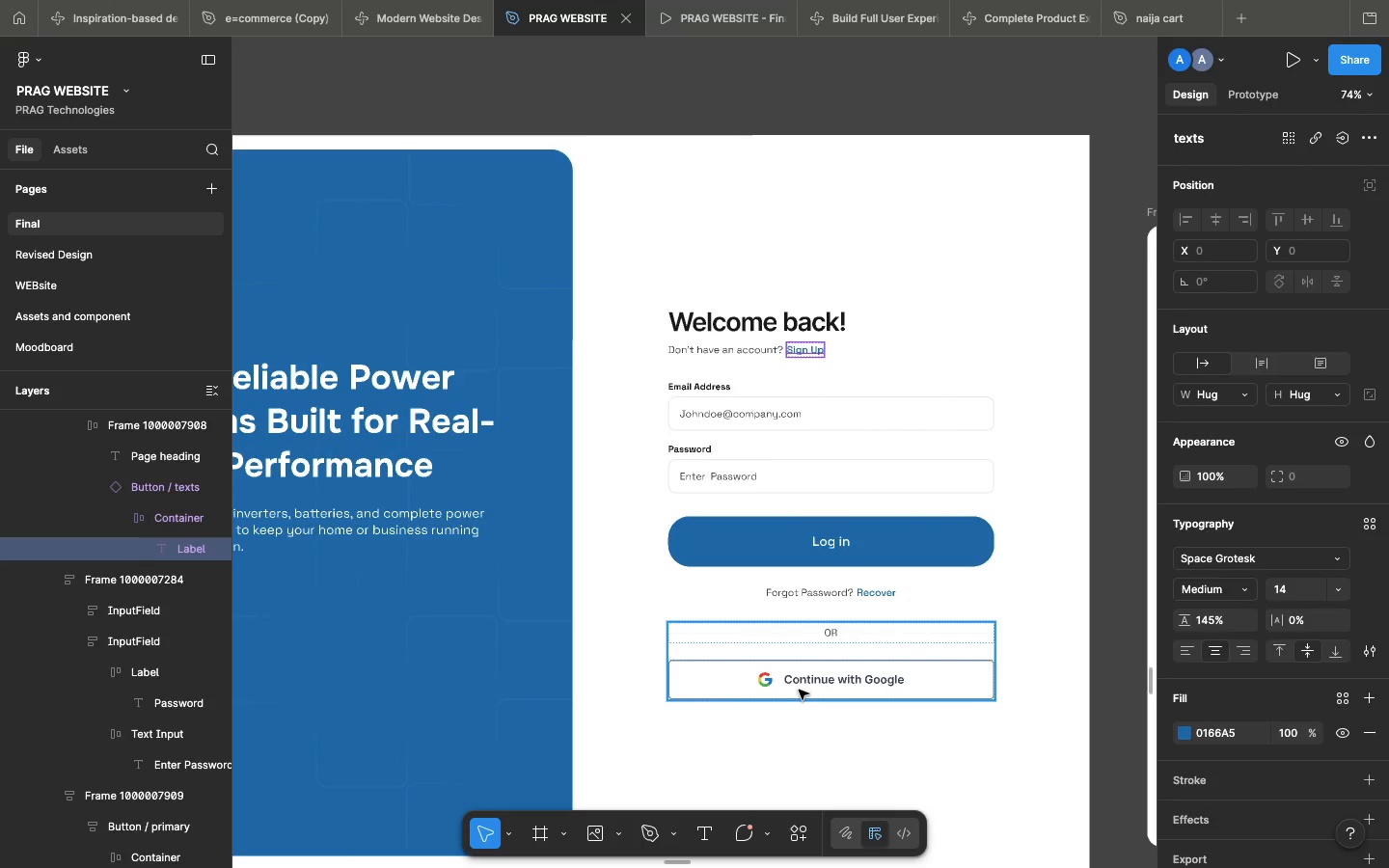 
triple_click([799, 690])
 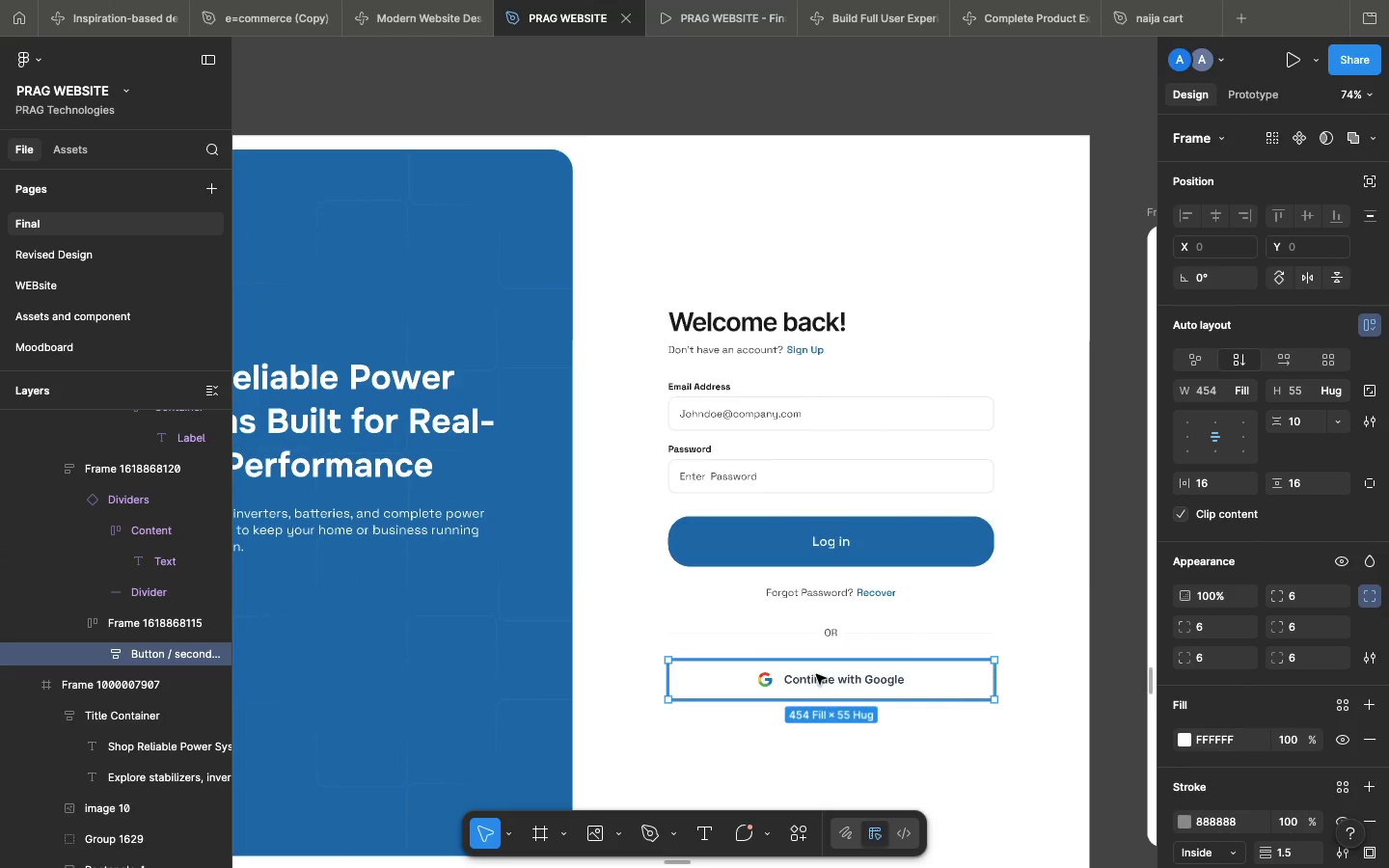 
left_click([816, 674])
 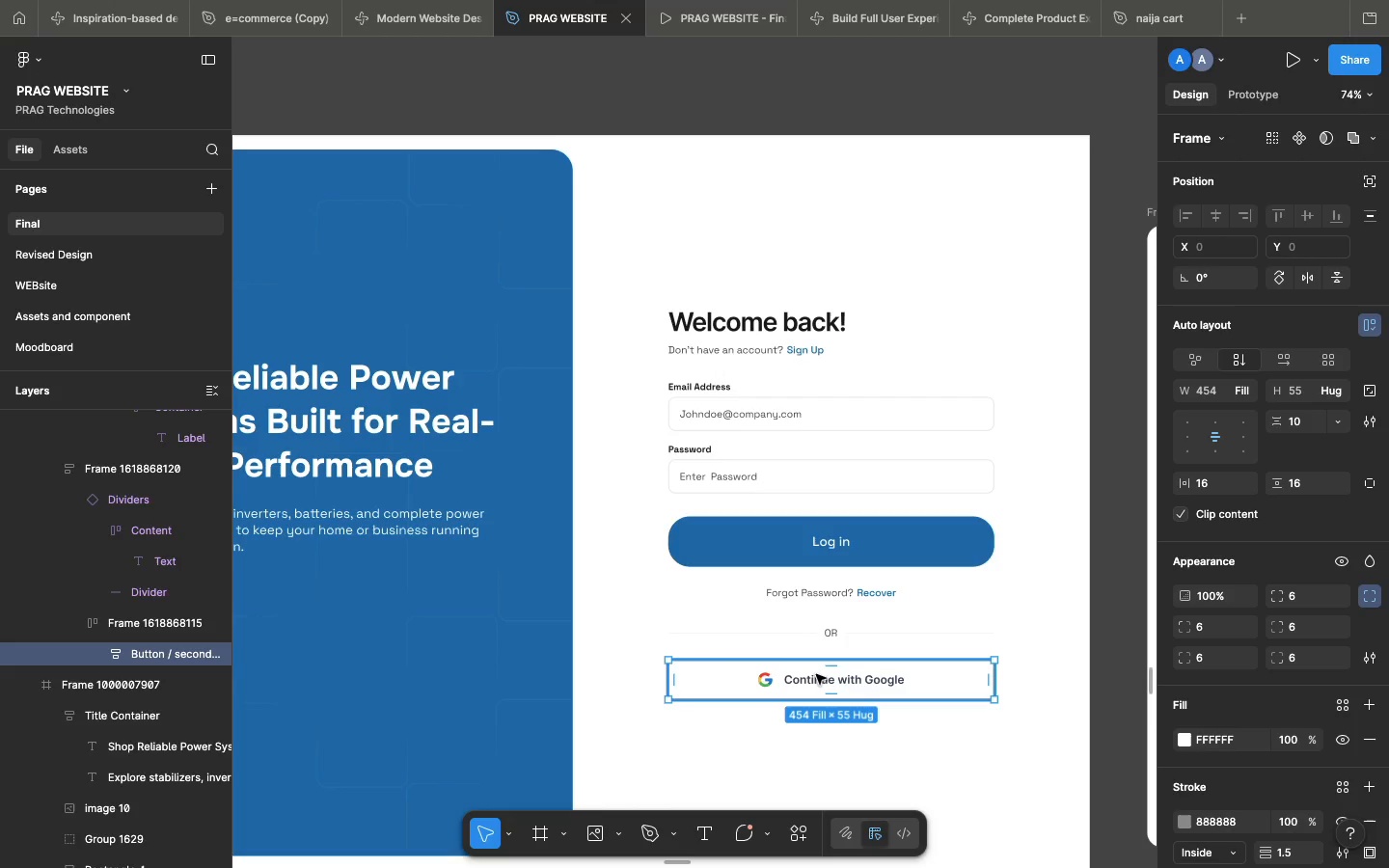 
double_click([816, 674])
 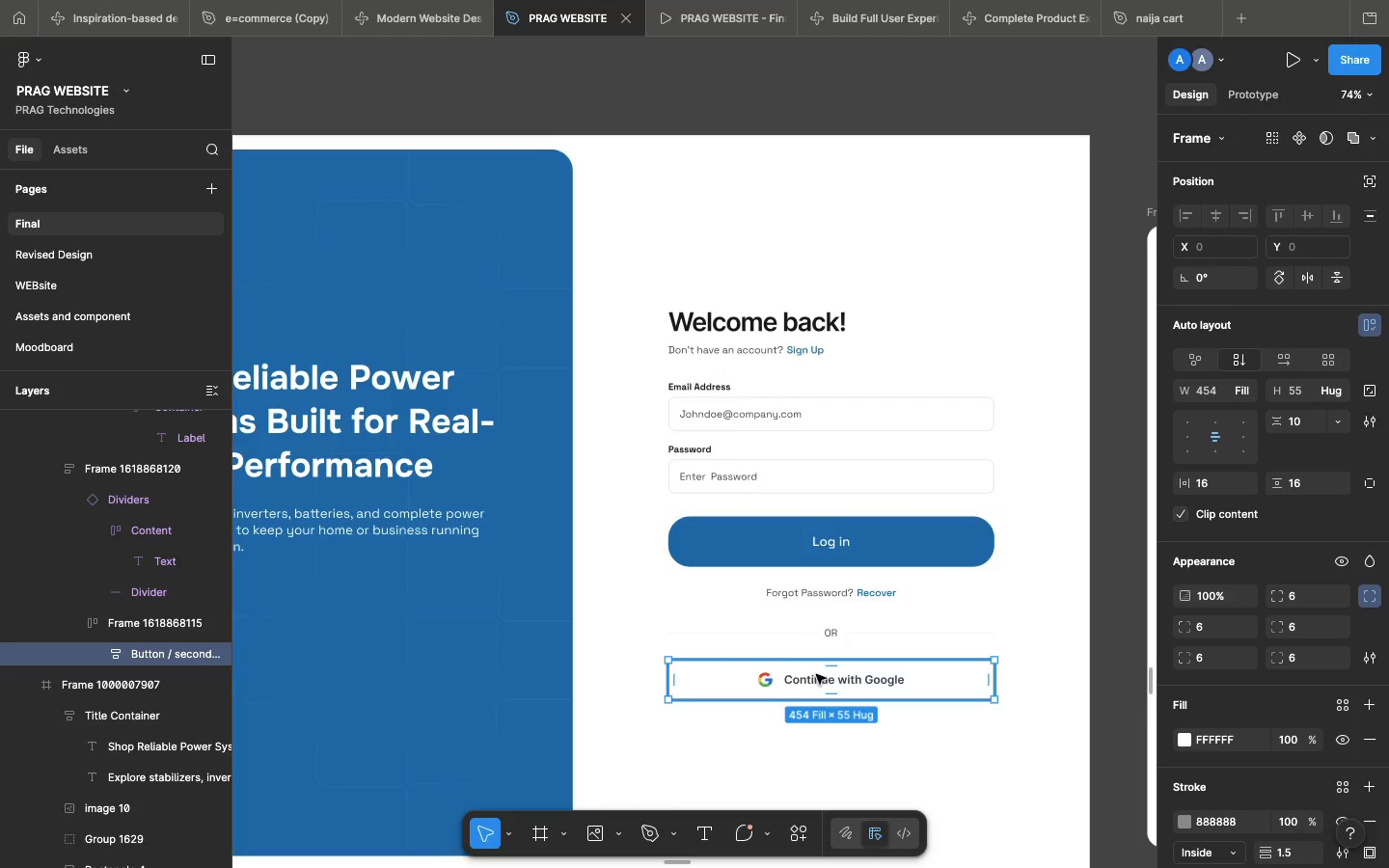 
triple_click([816, 674])
 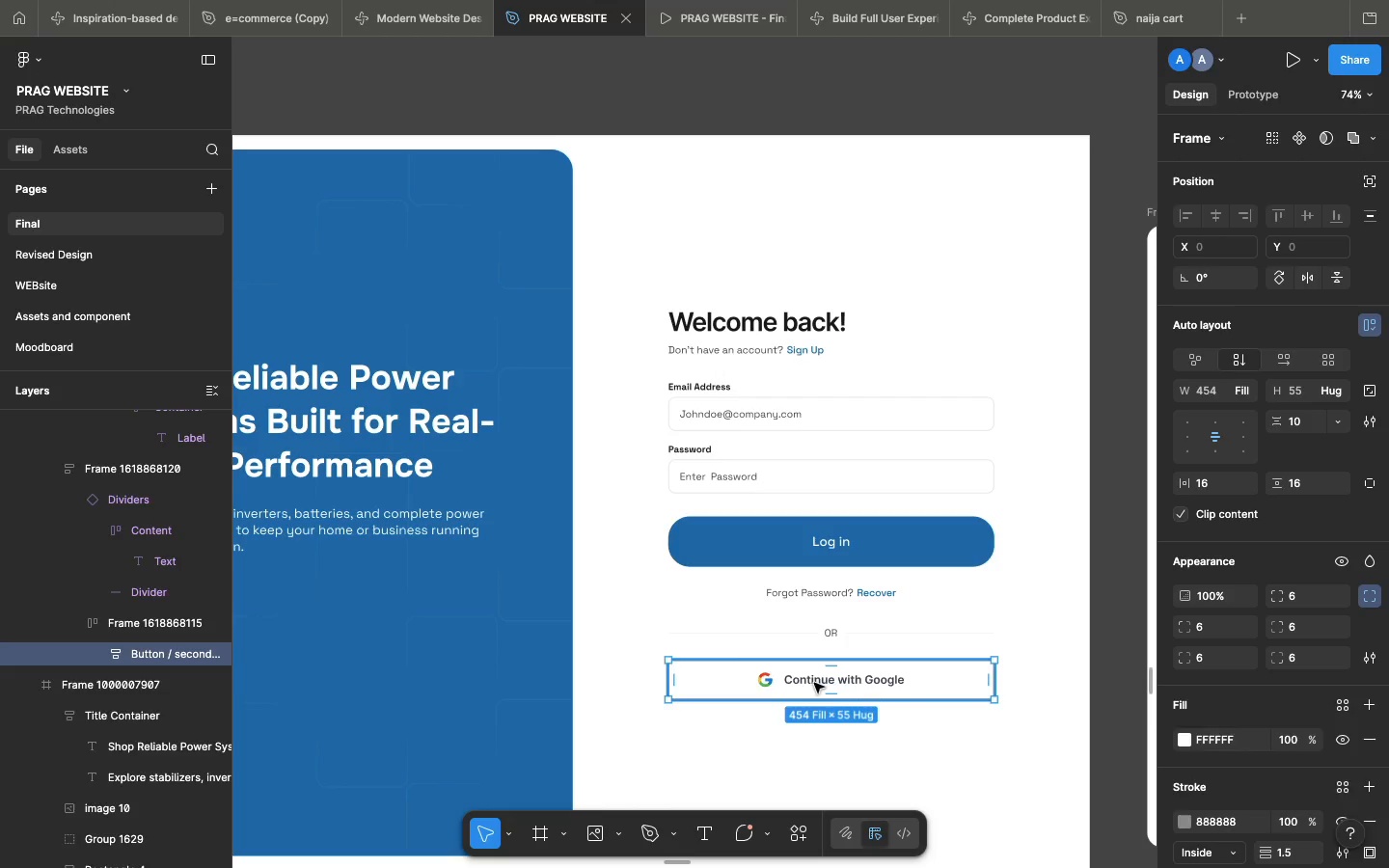 
double_click([814, 683])
 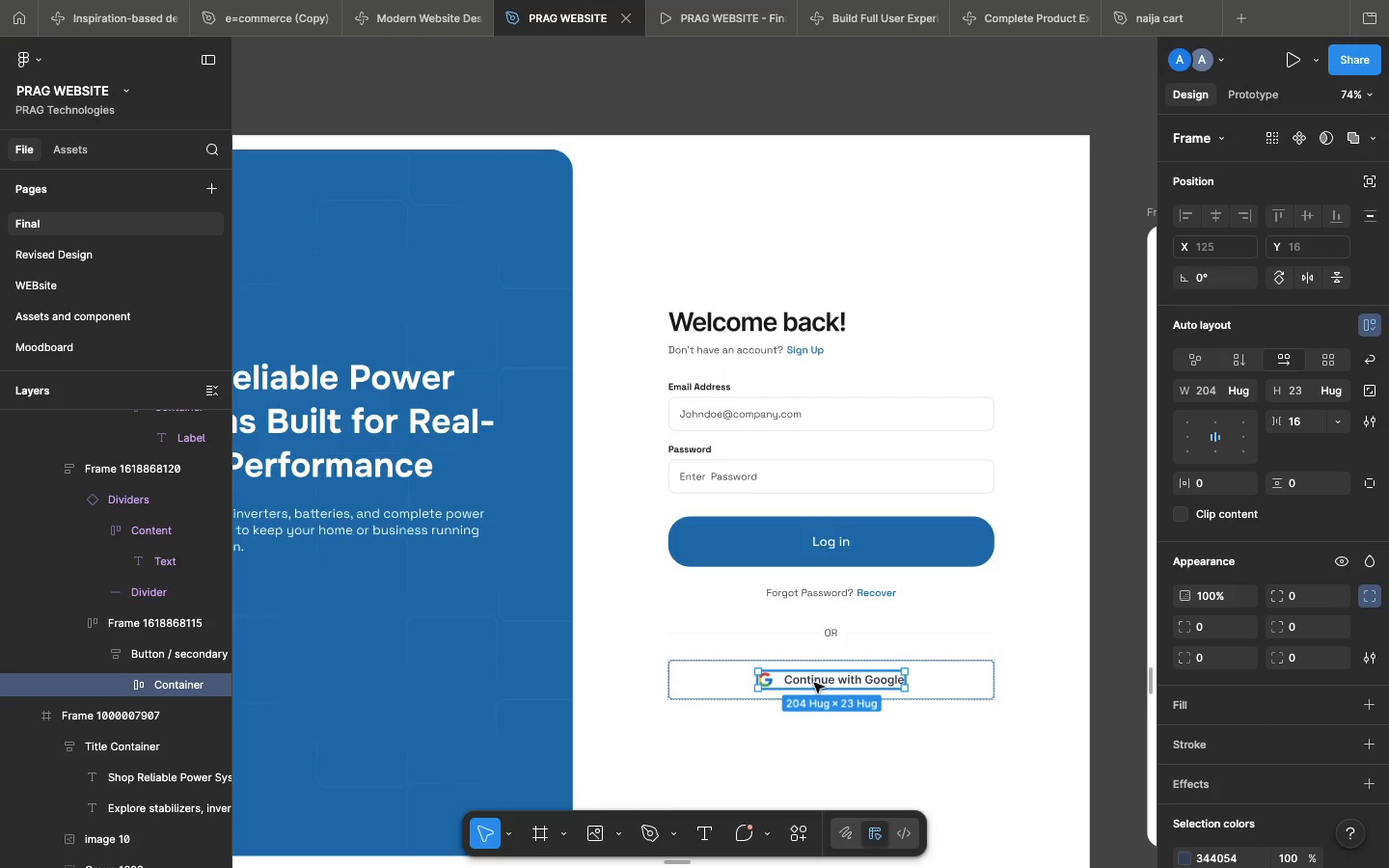 
triple_click([814, 683])
 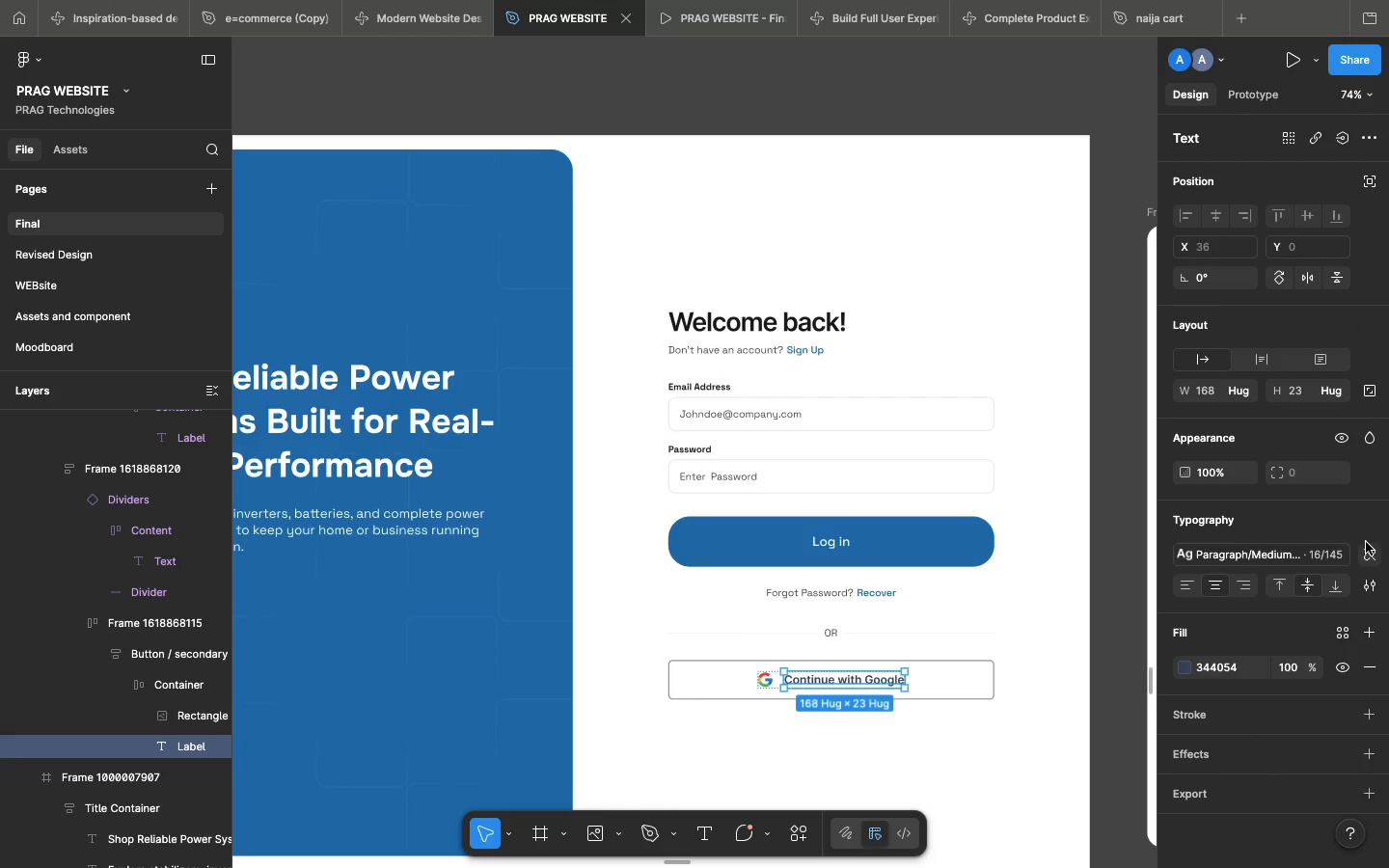 
left_click([1366, 551])
 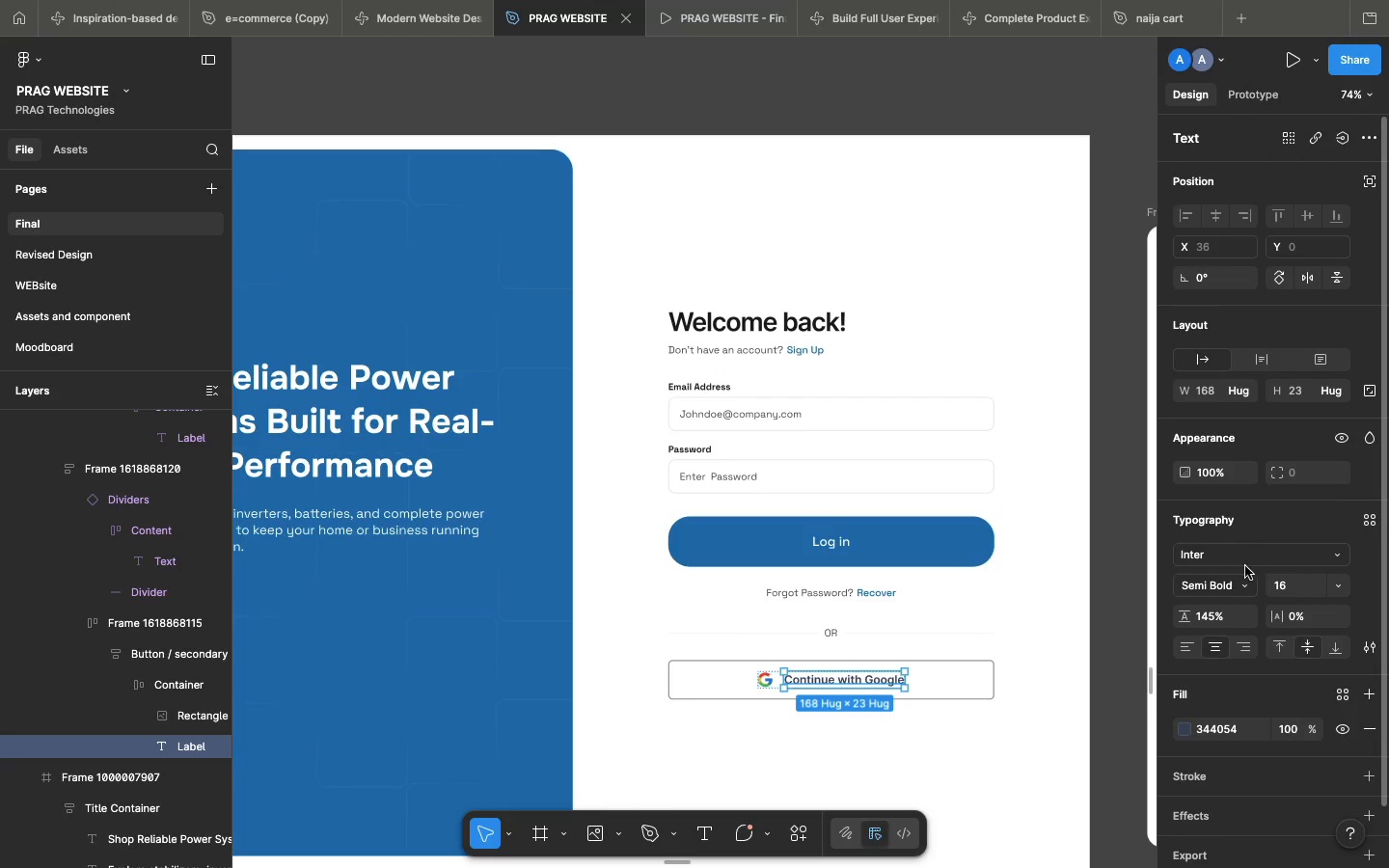 
left_click([1236, 556])
 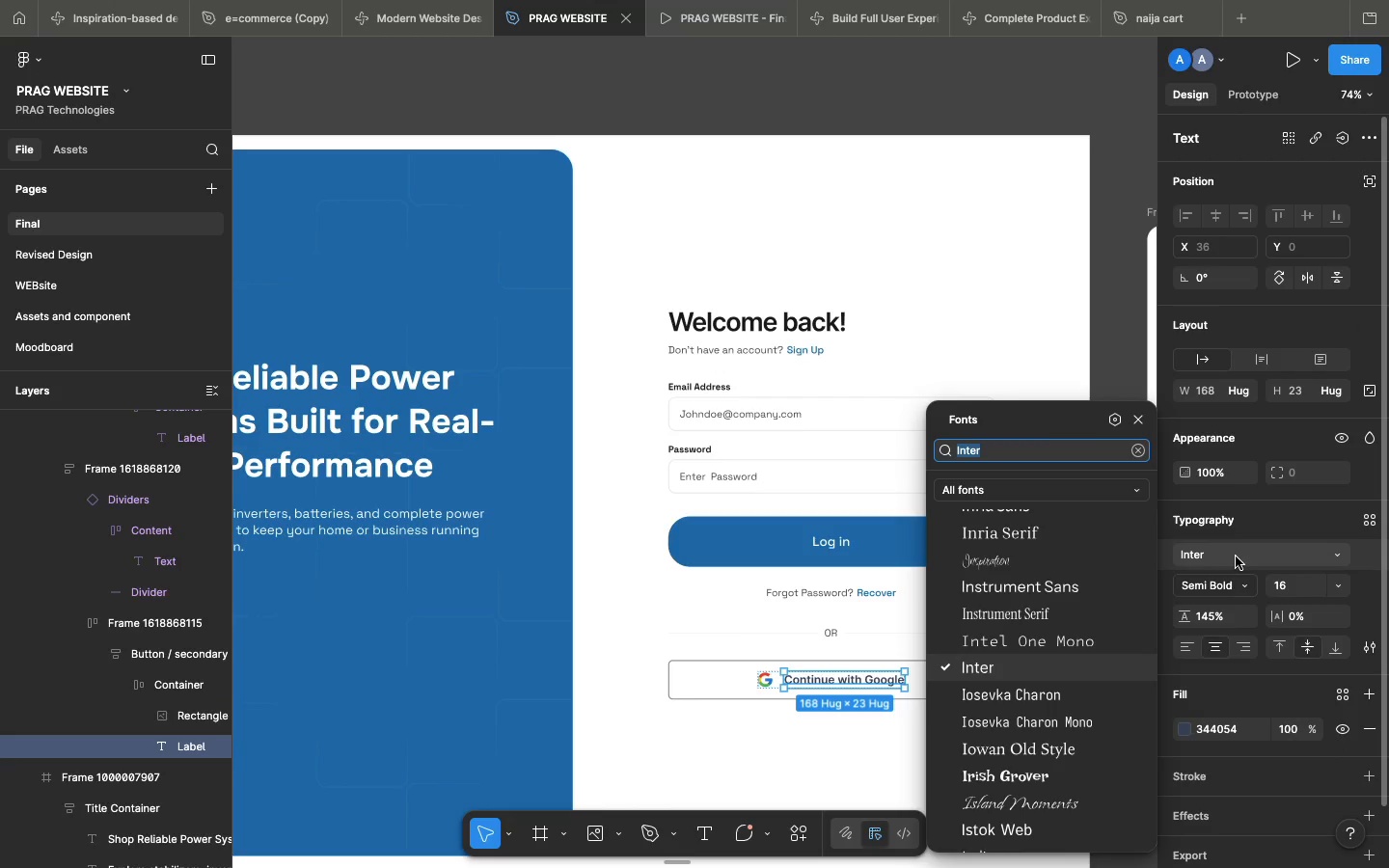 
key(CapsLock)
 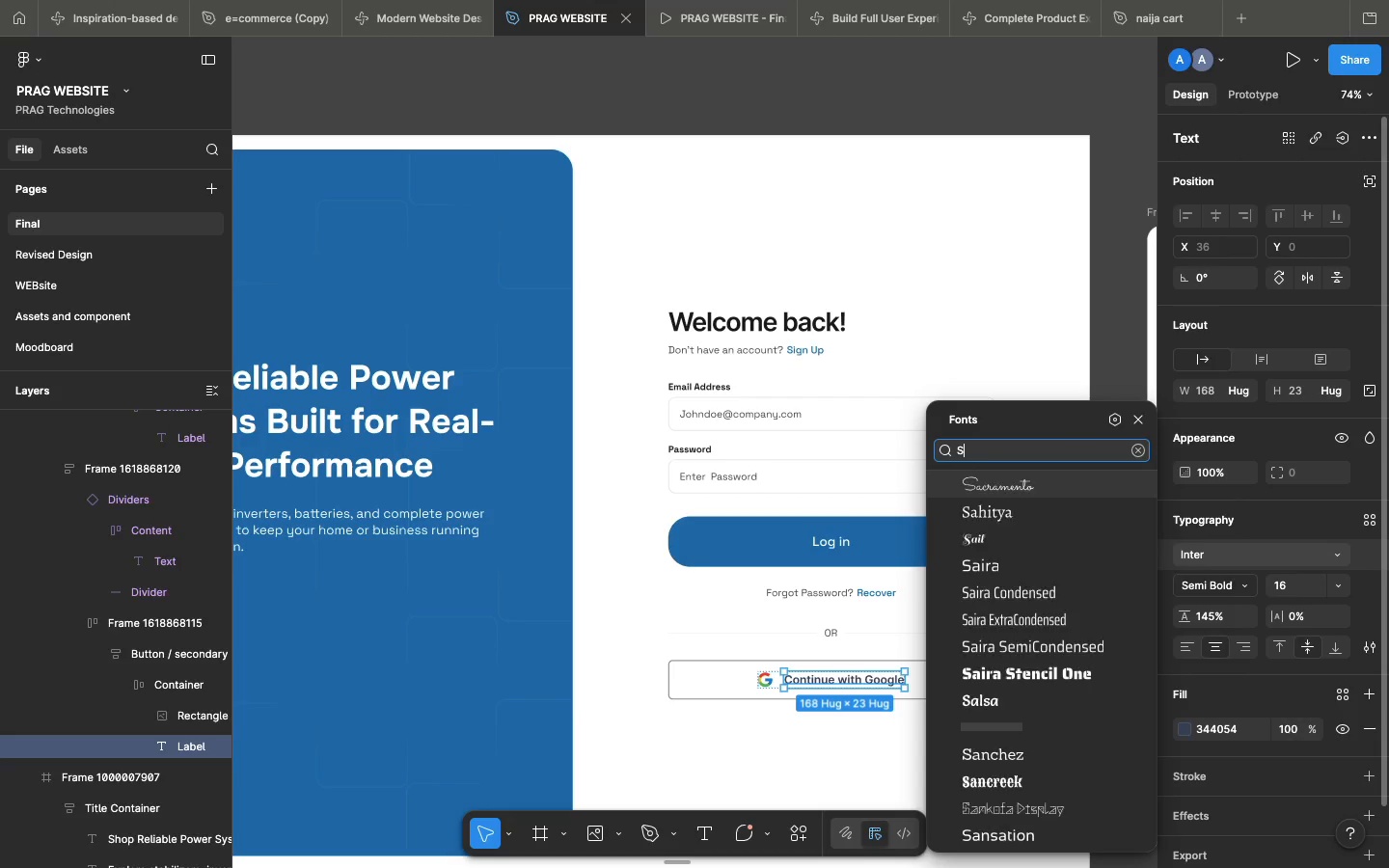 
key(S)
 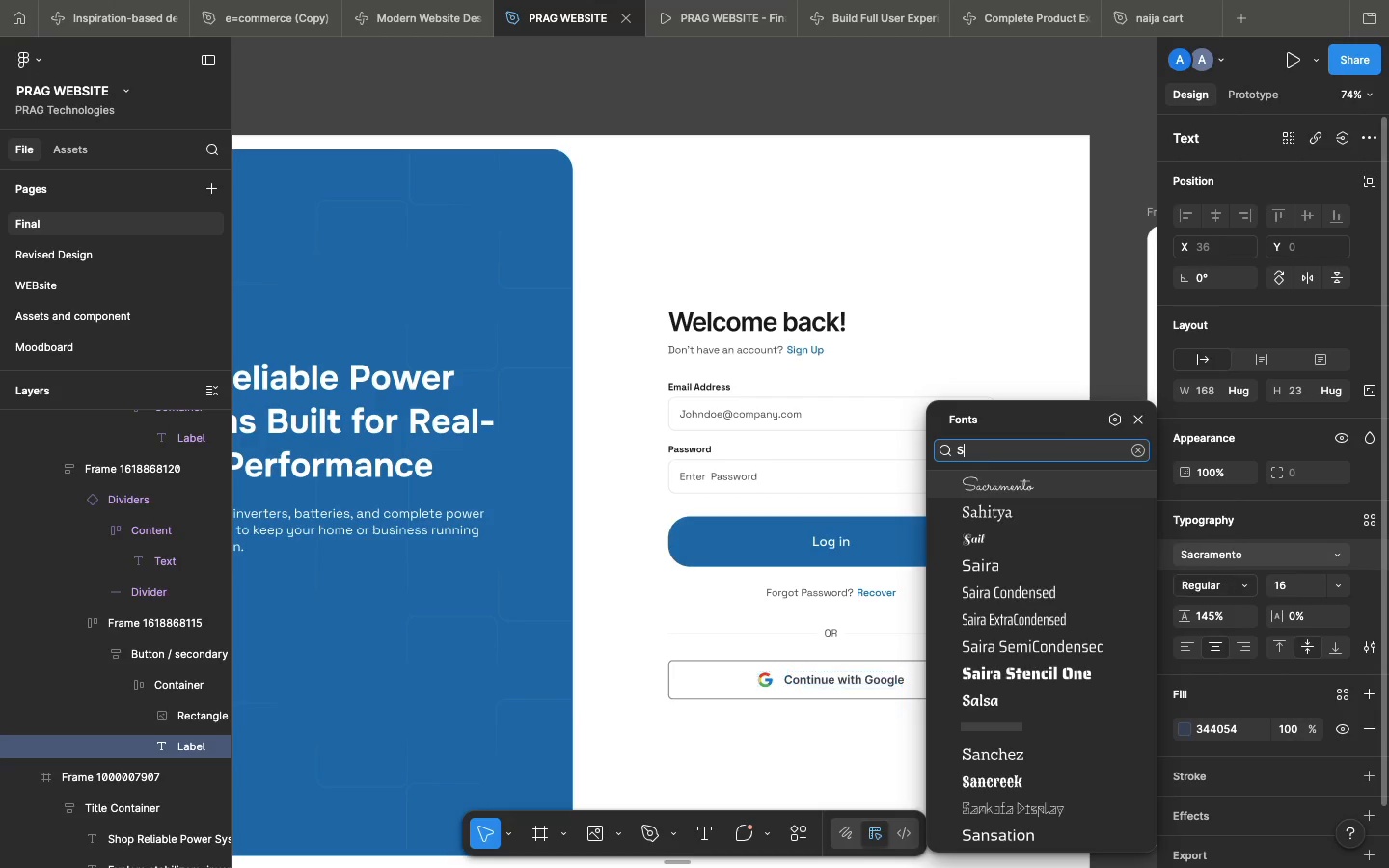 
type(pace)
 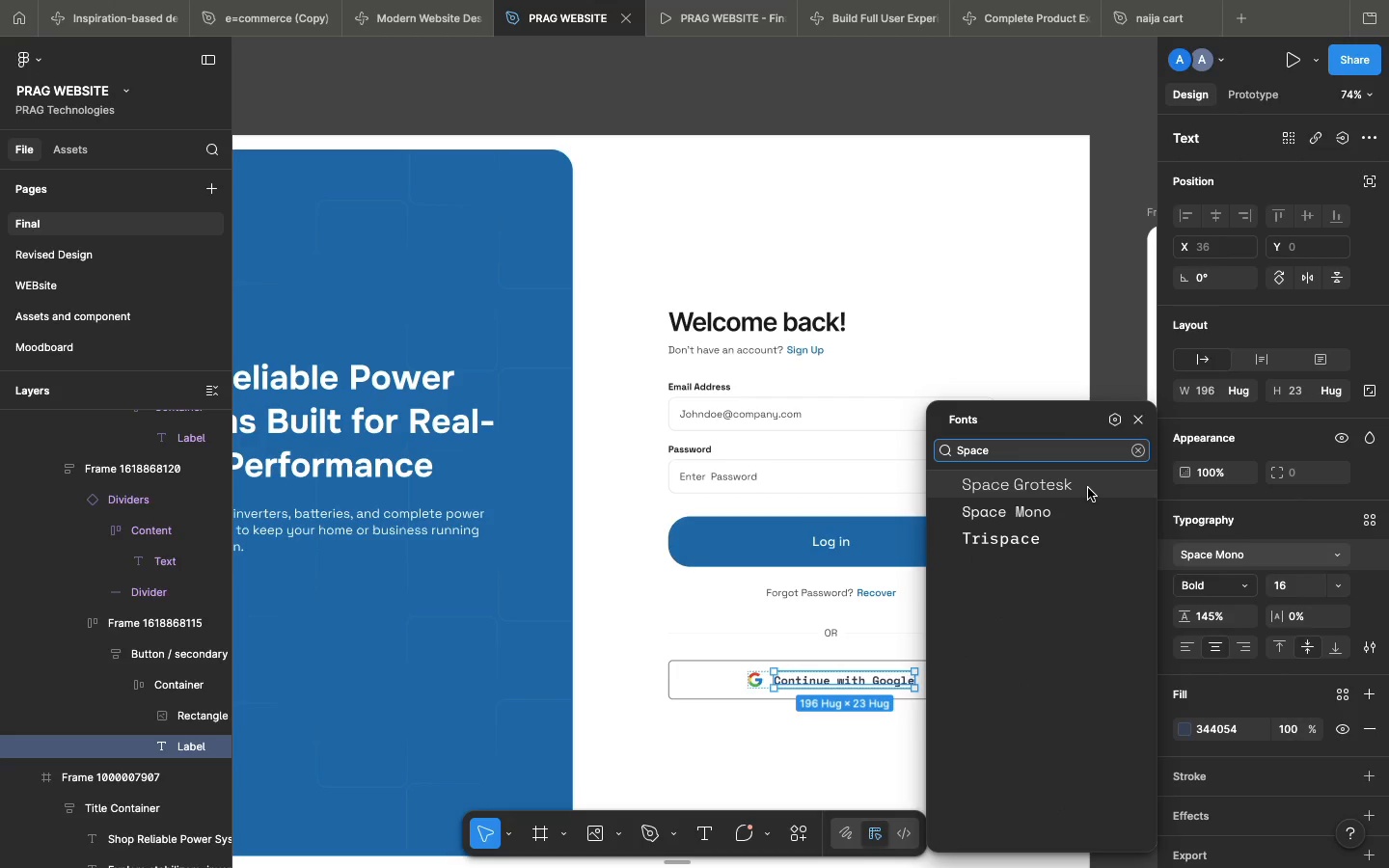 
left_click([1088, 488])
 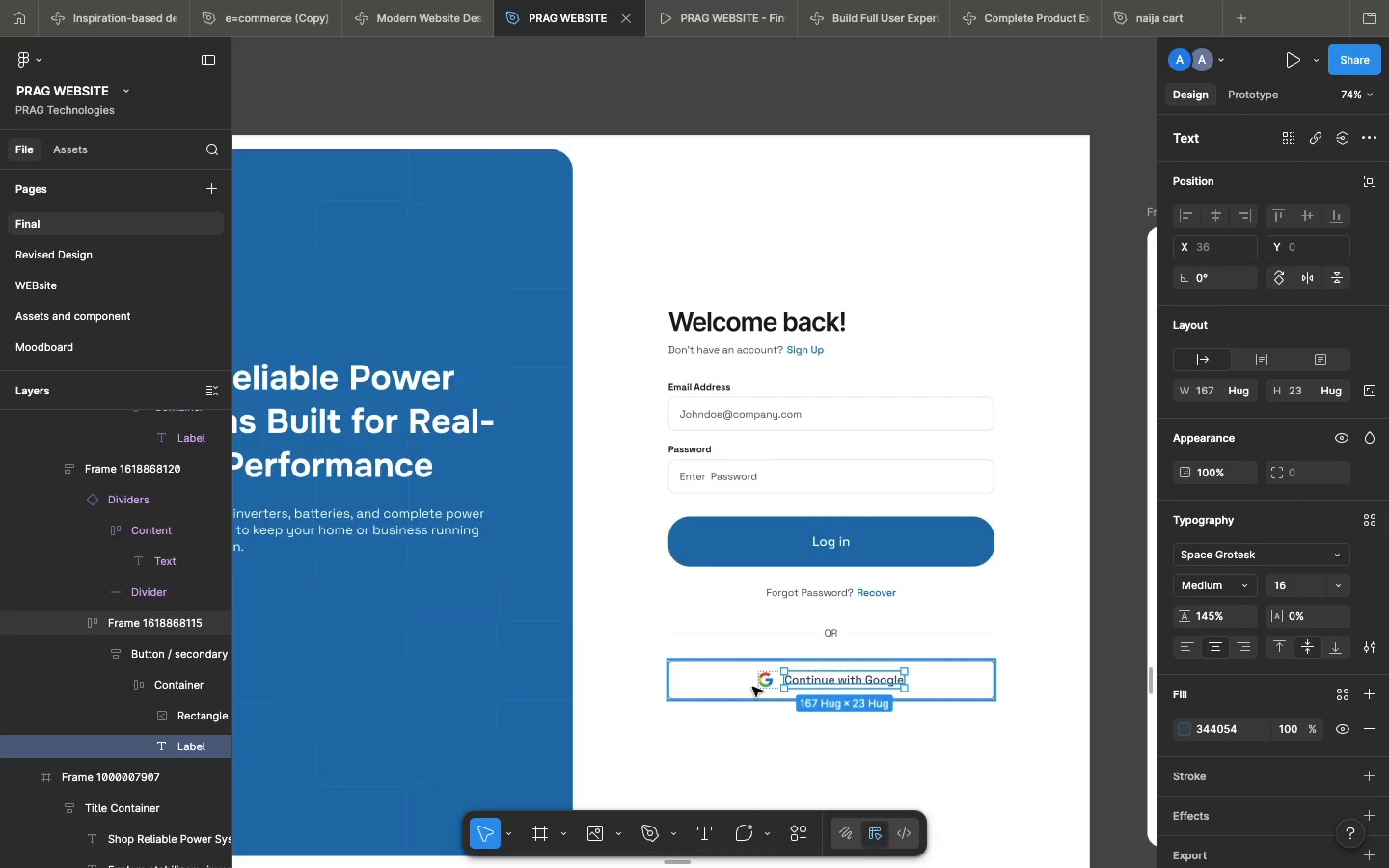 
left_click([752, 687])
 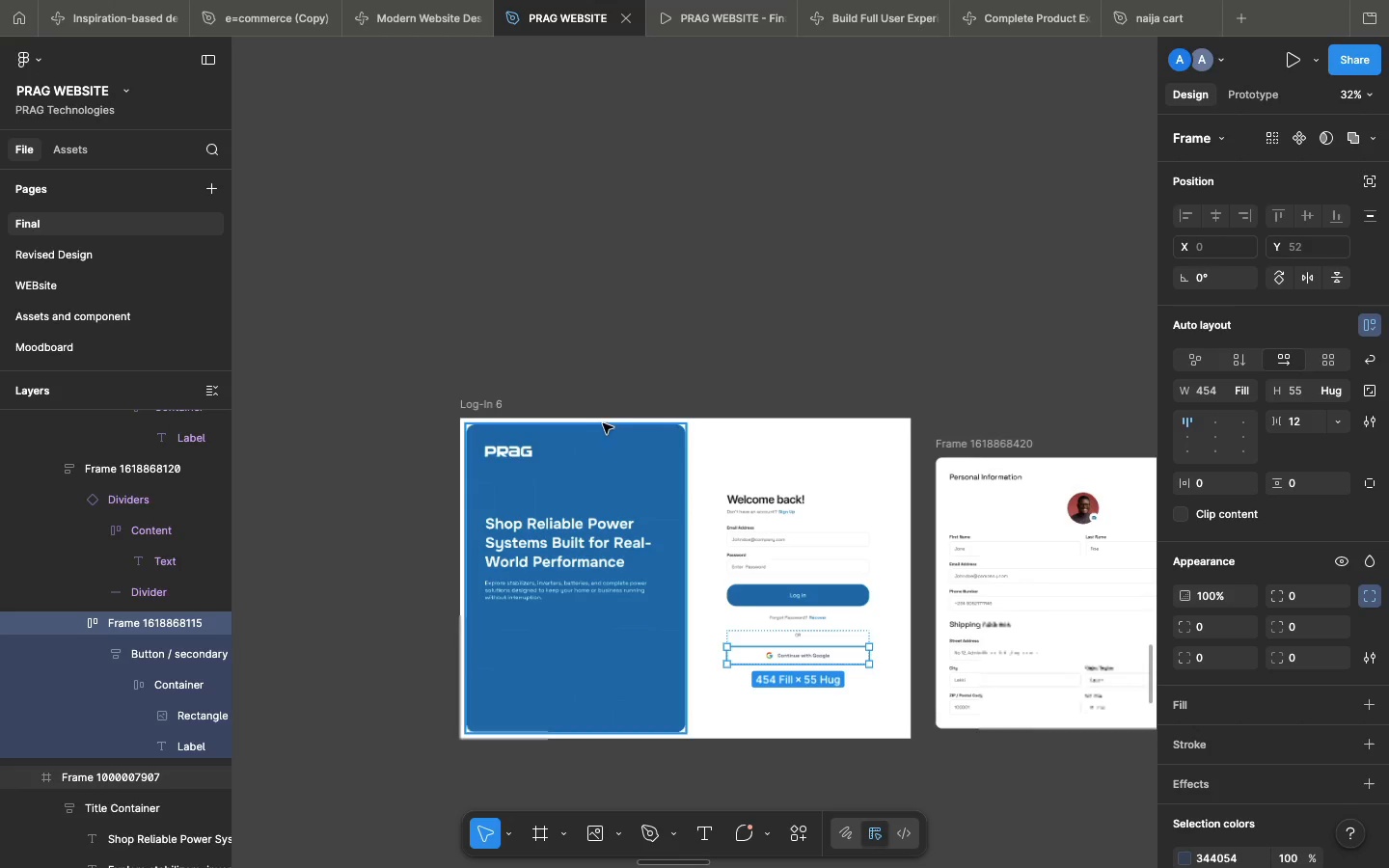 
left_click([469, 400])
 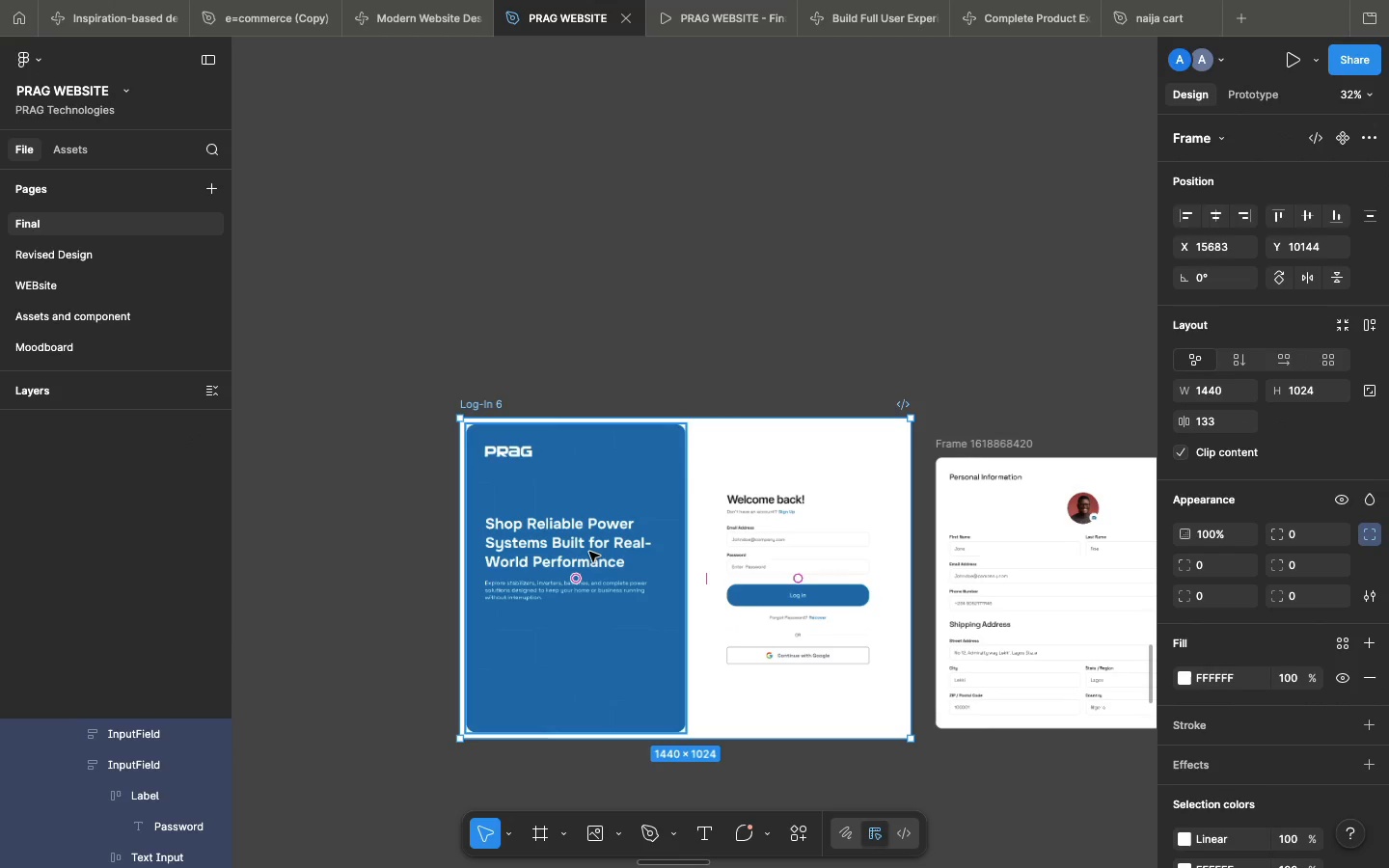 
scroll: coordinate [589, 552], scroll_direction: down, amount: 13.0
 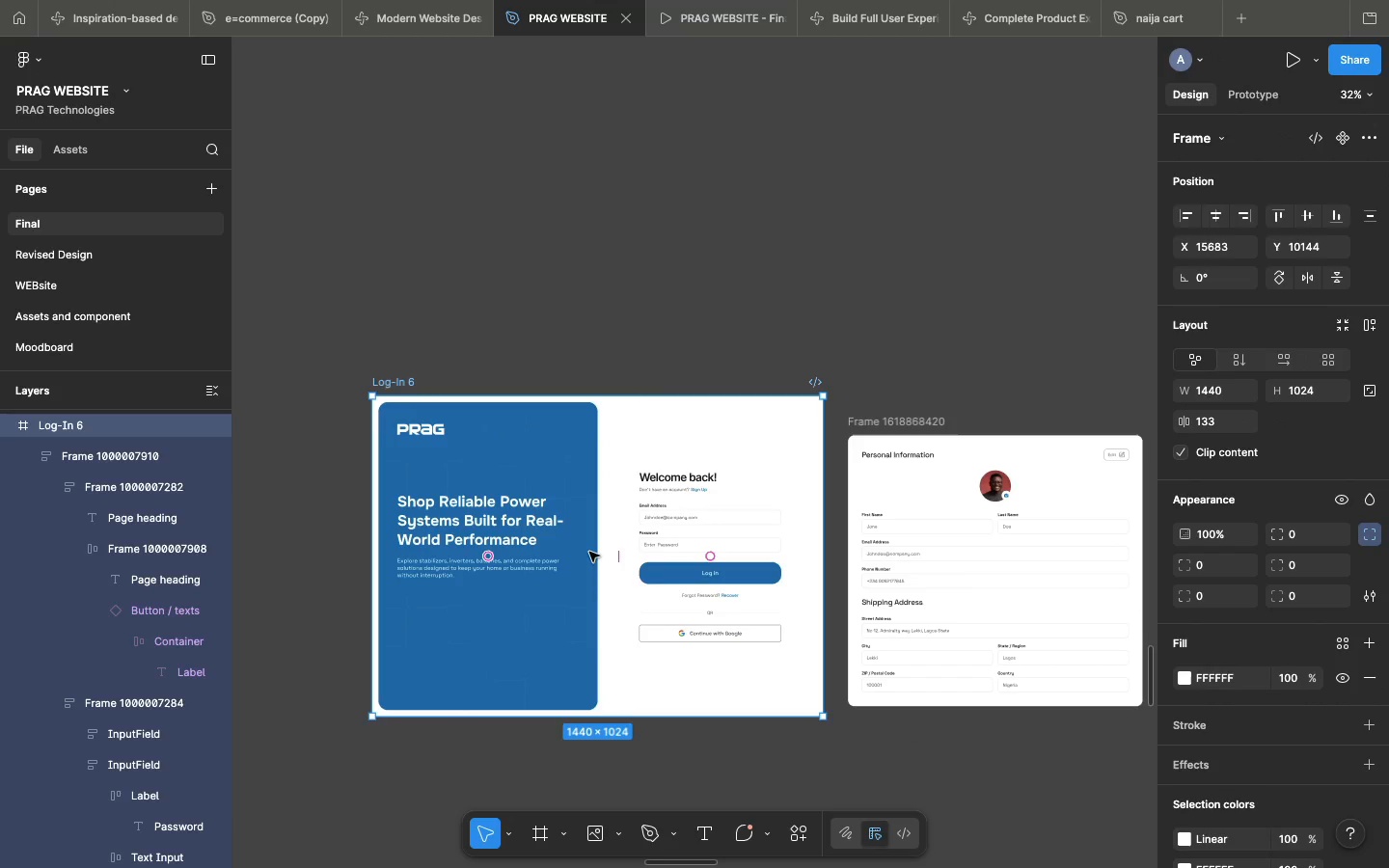 
wait(5.88)
 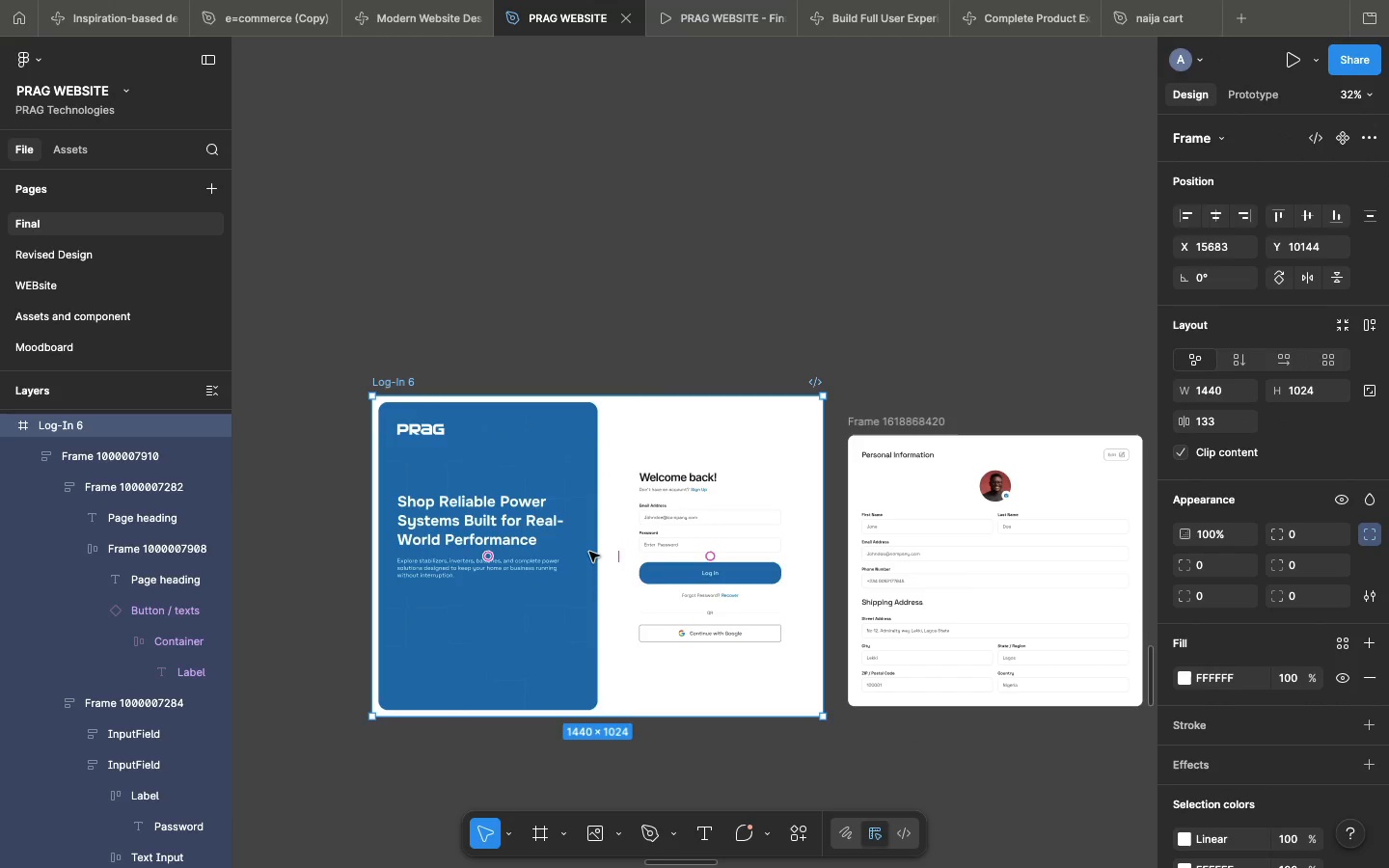 
left_click([768, 480])
 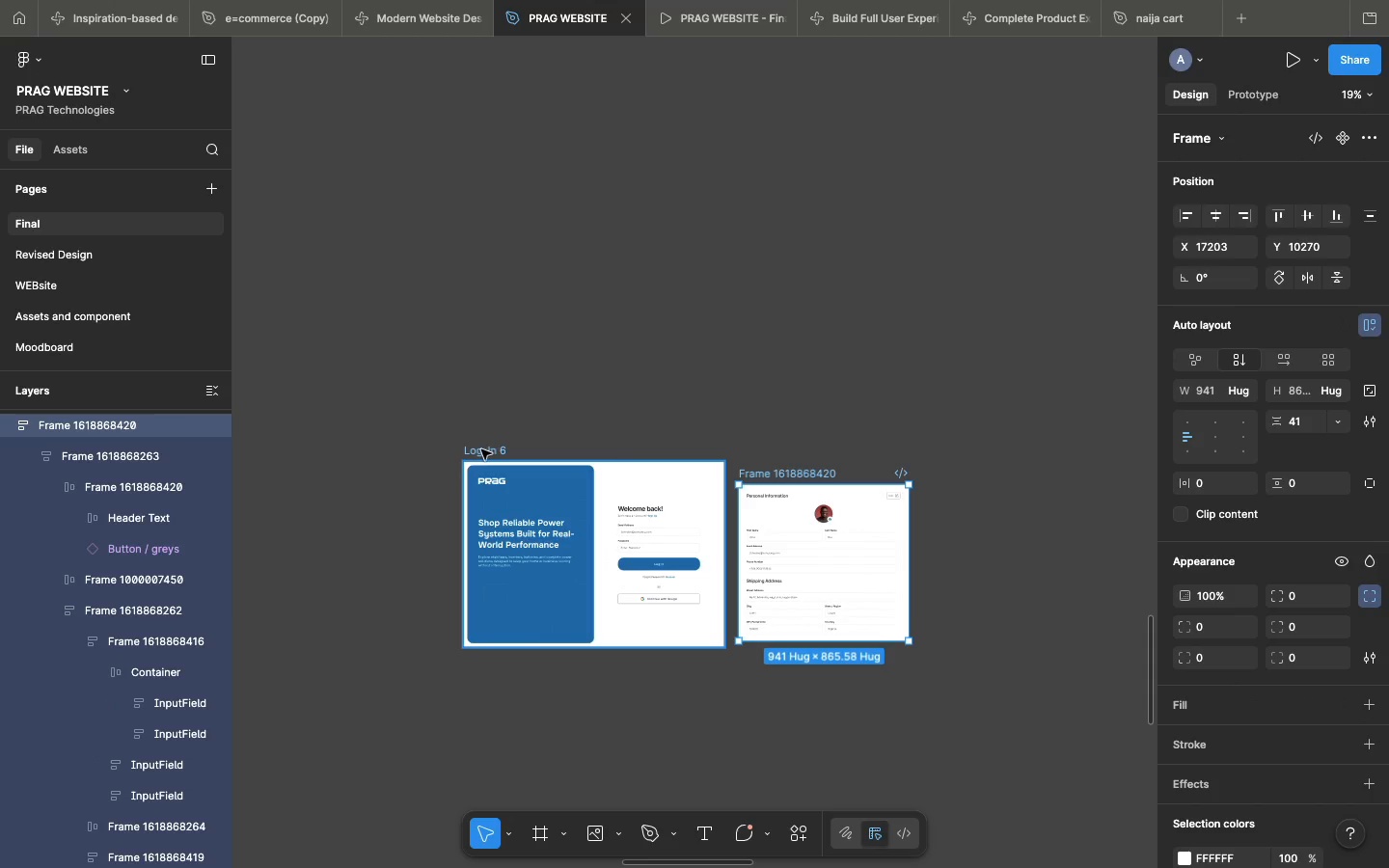 
left_click([481, 448])
 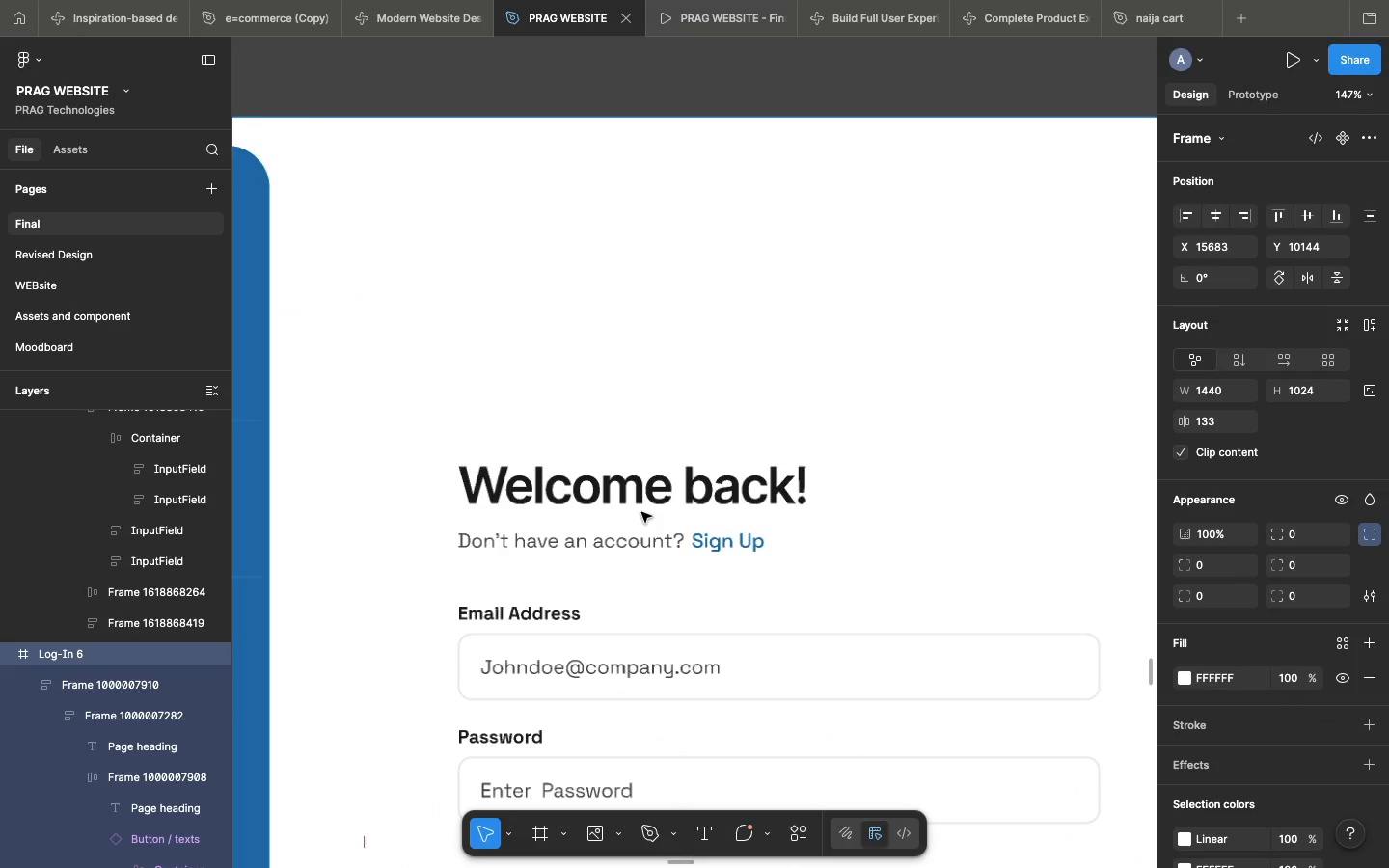 
left_click([624, 494])
 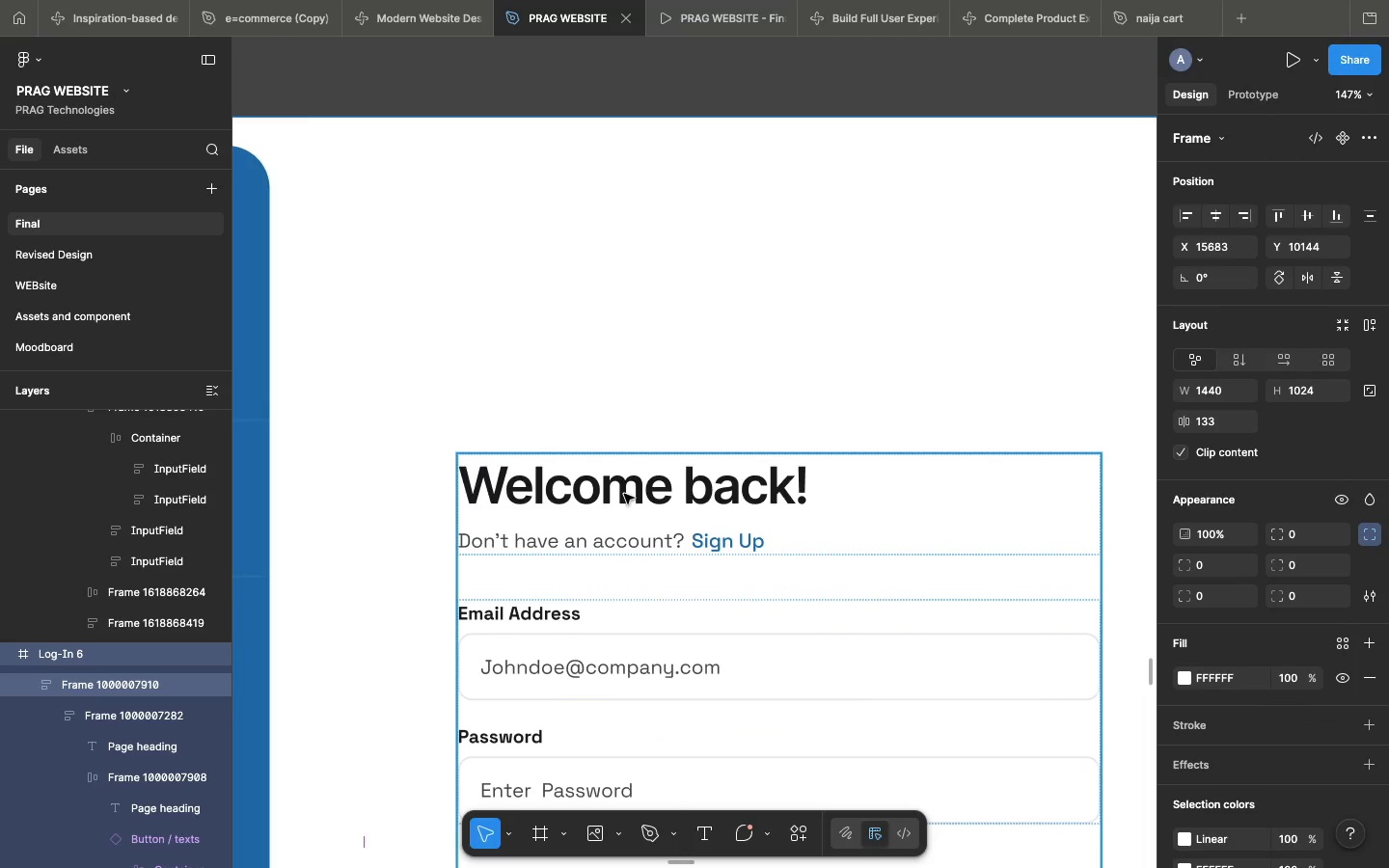 
double_click([624, 494])
 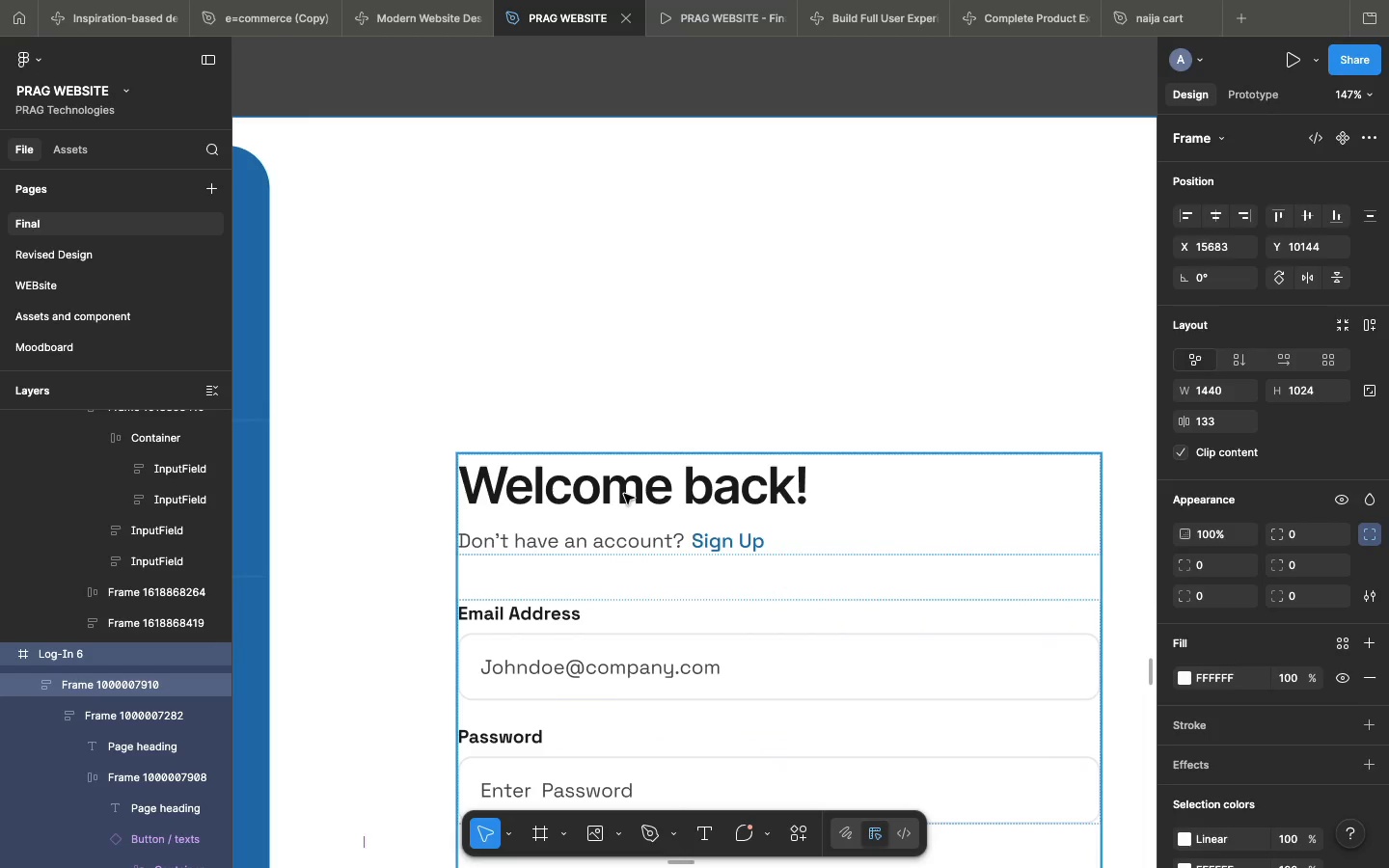 
triple_click([624, 494])
 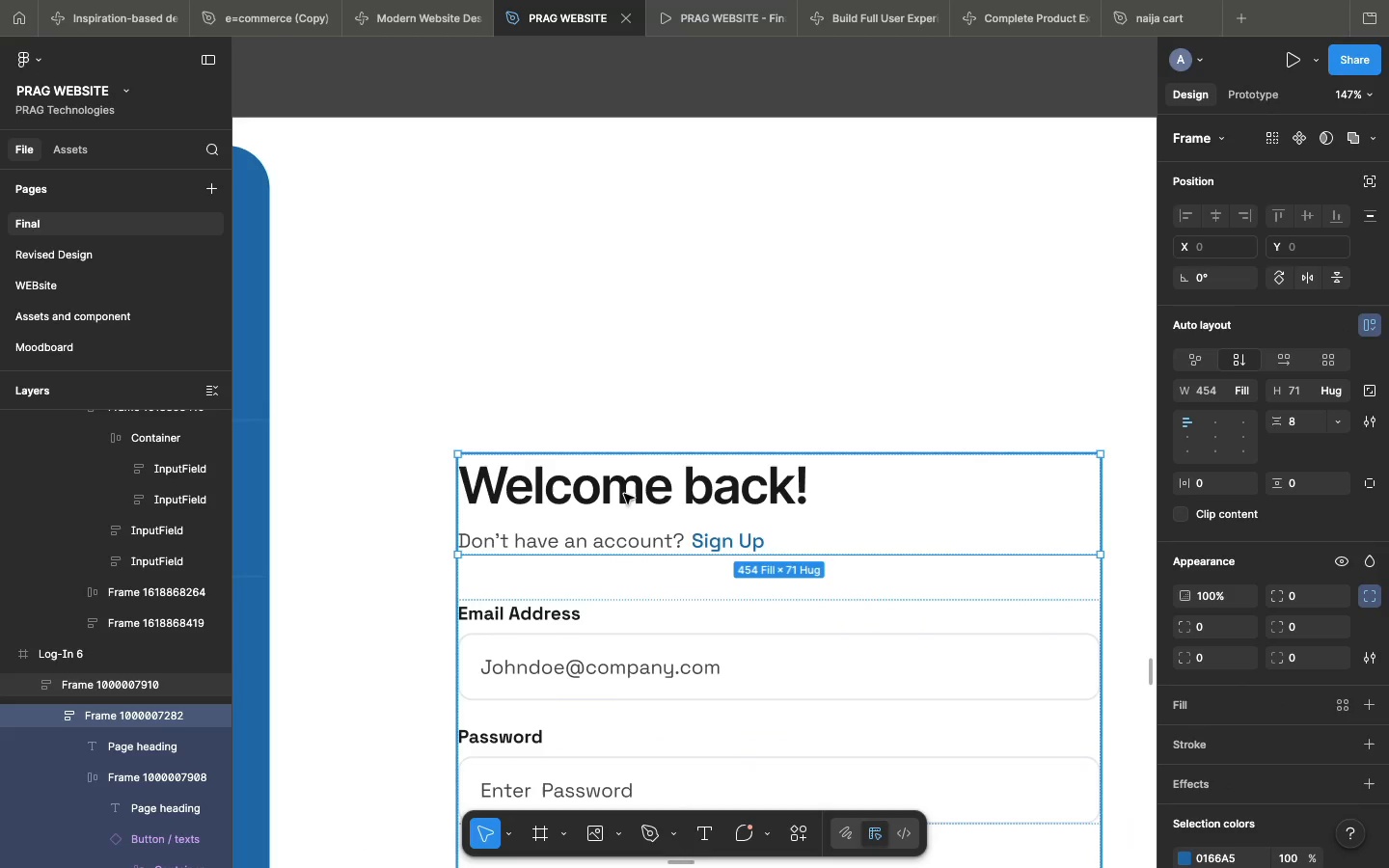 
triple_click([624, 494])
 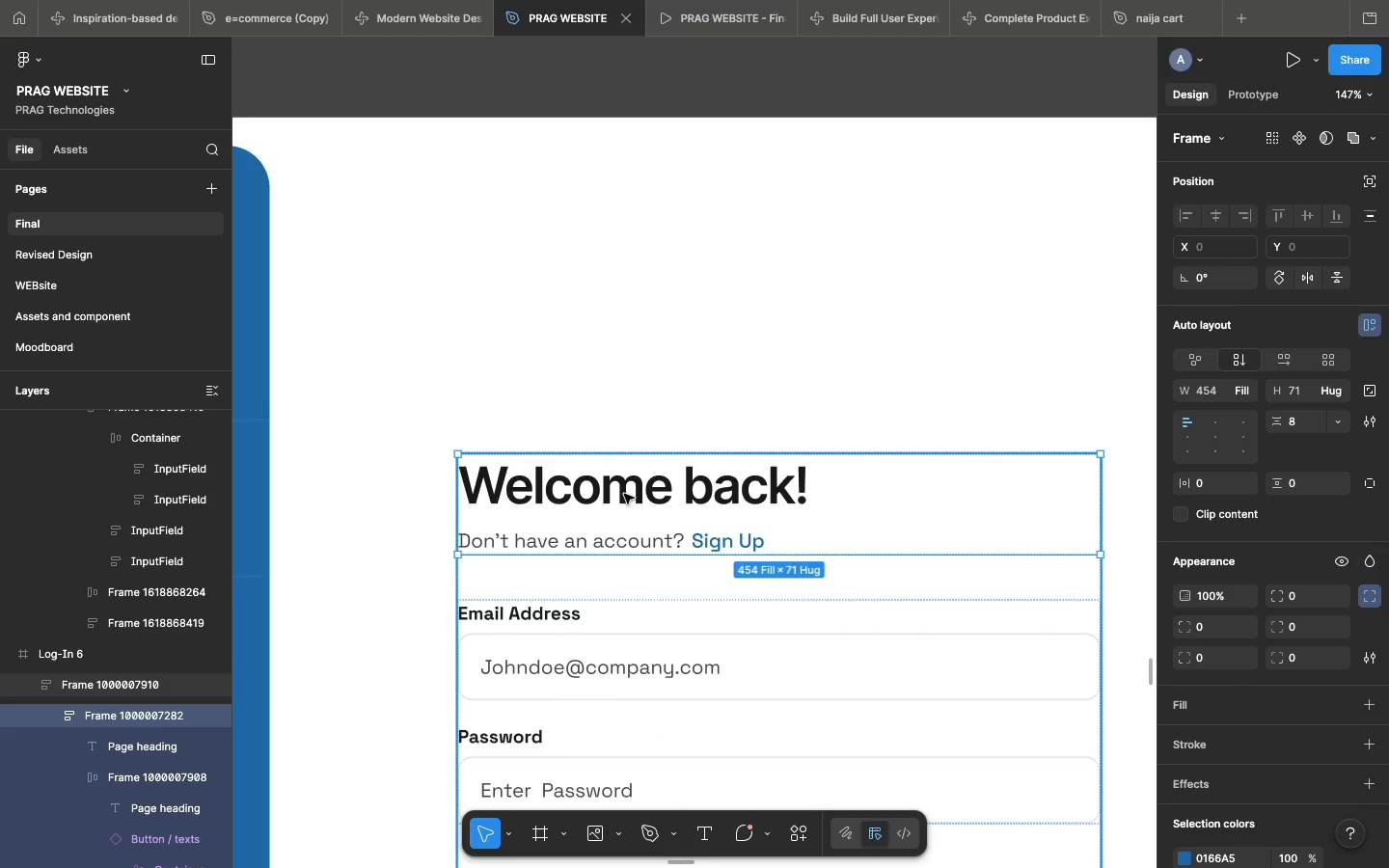 
triple_click([624, 494])
 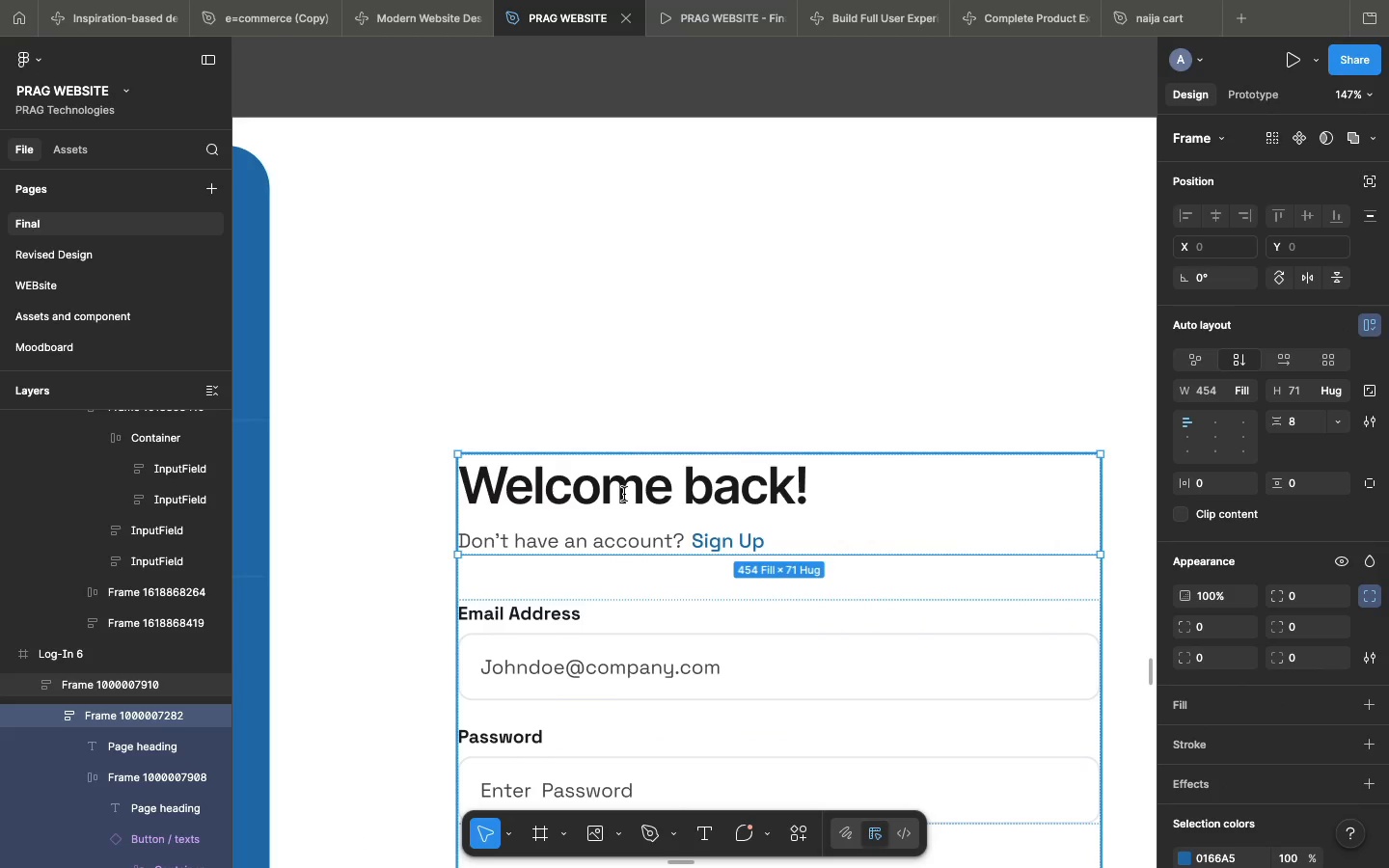 
triple_click([624, 494])
 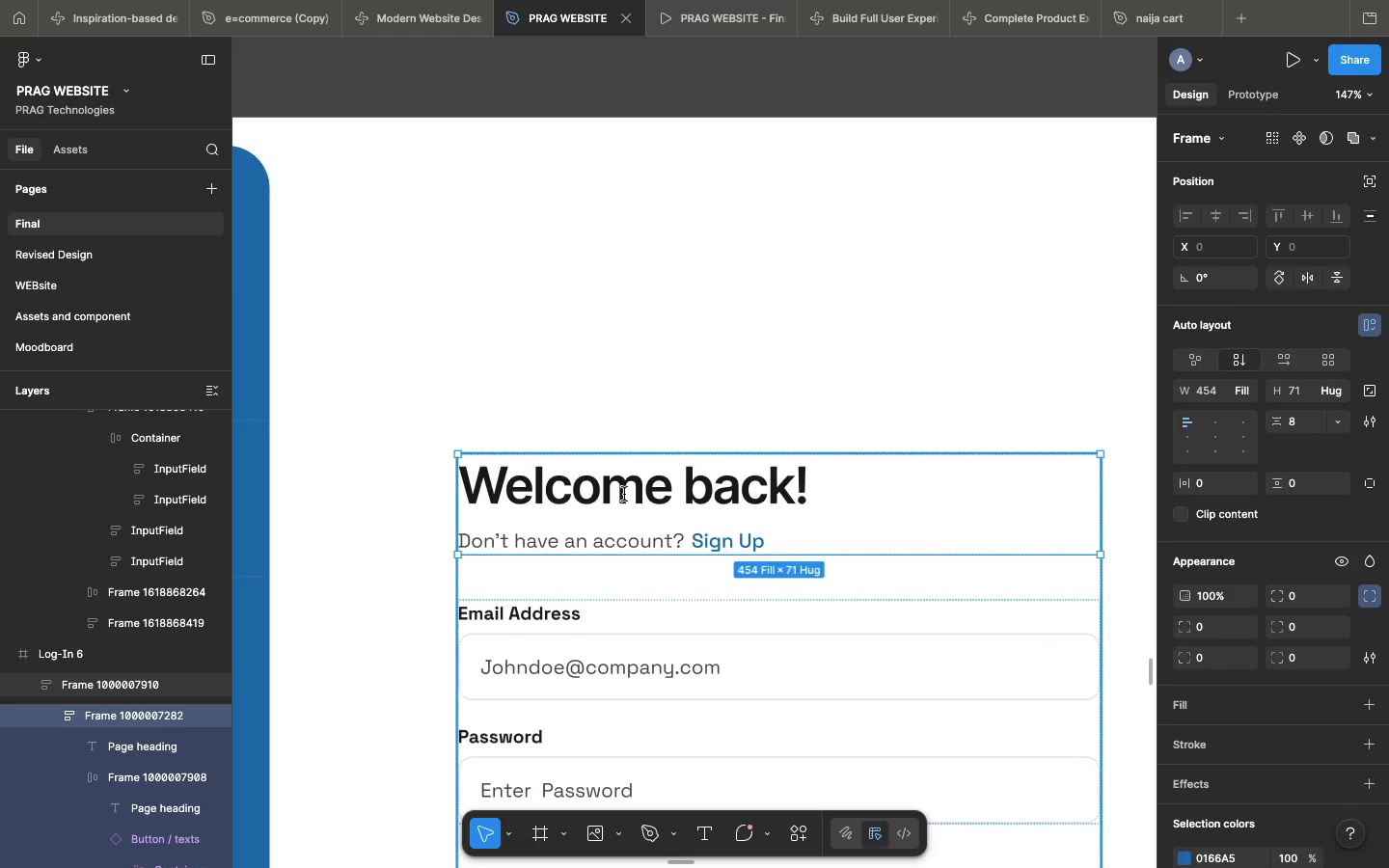 
triple_click([624, 494])
 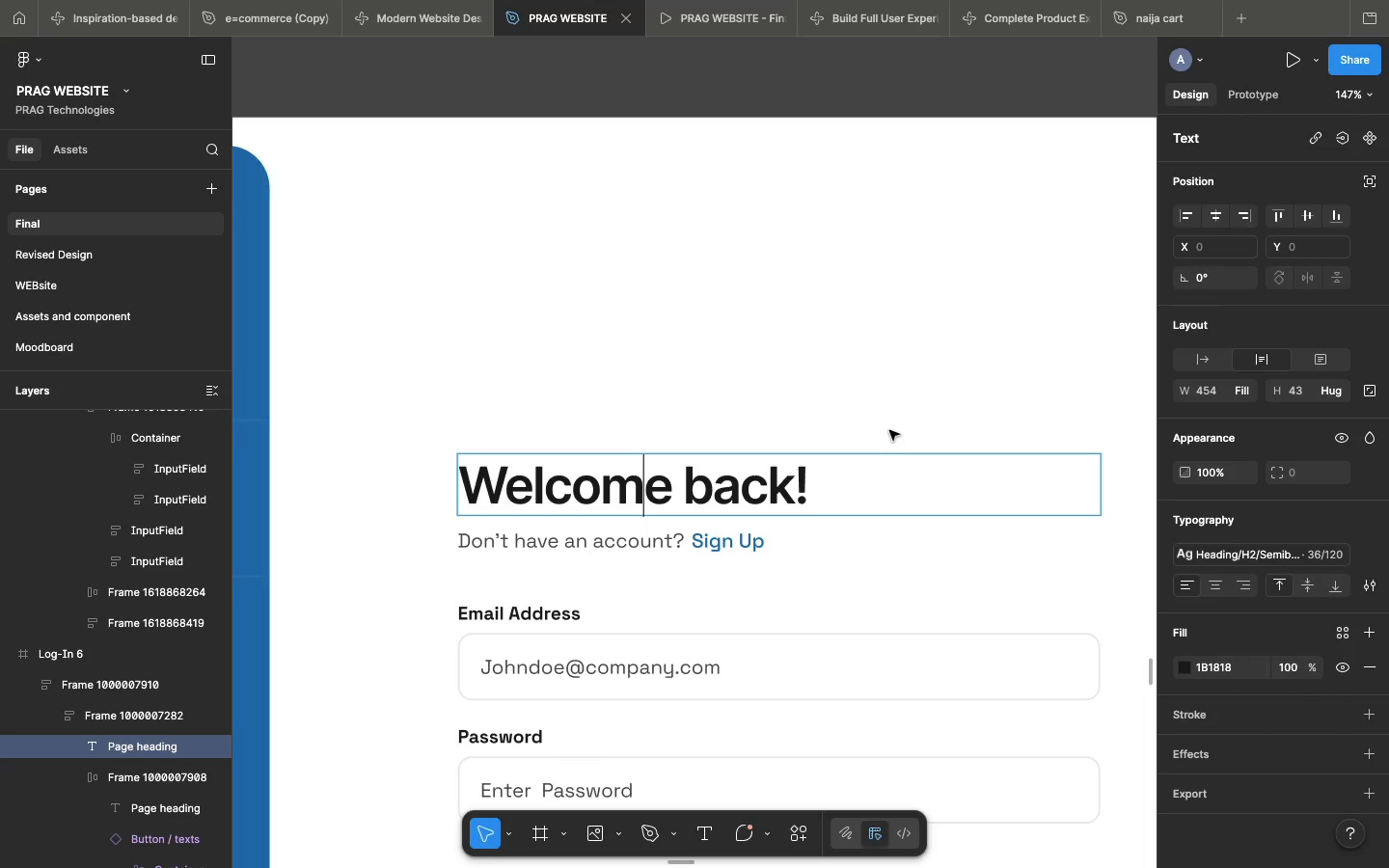 
left_click([889, 430])
 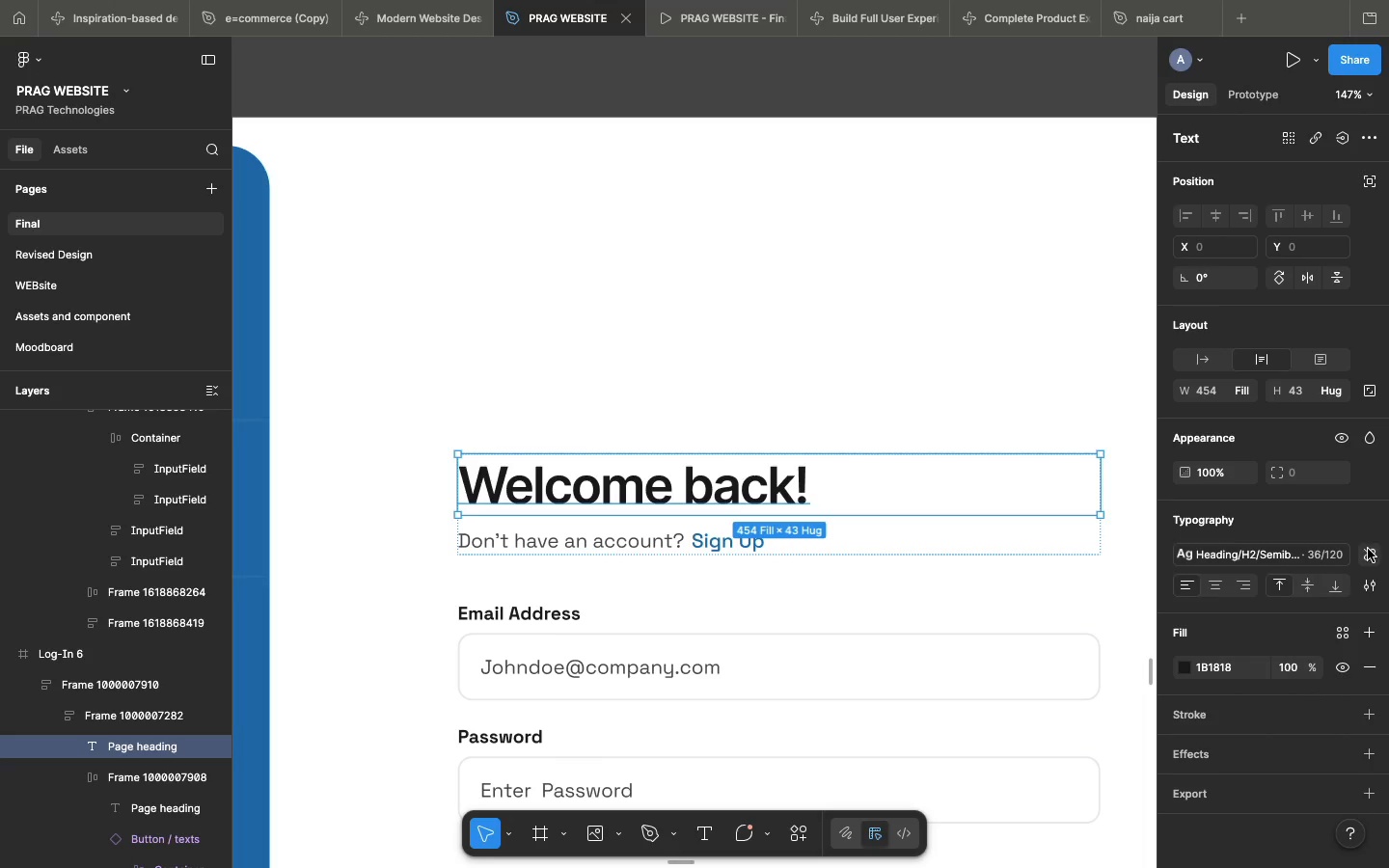 
left_click([1367, 550])
 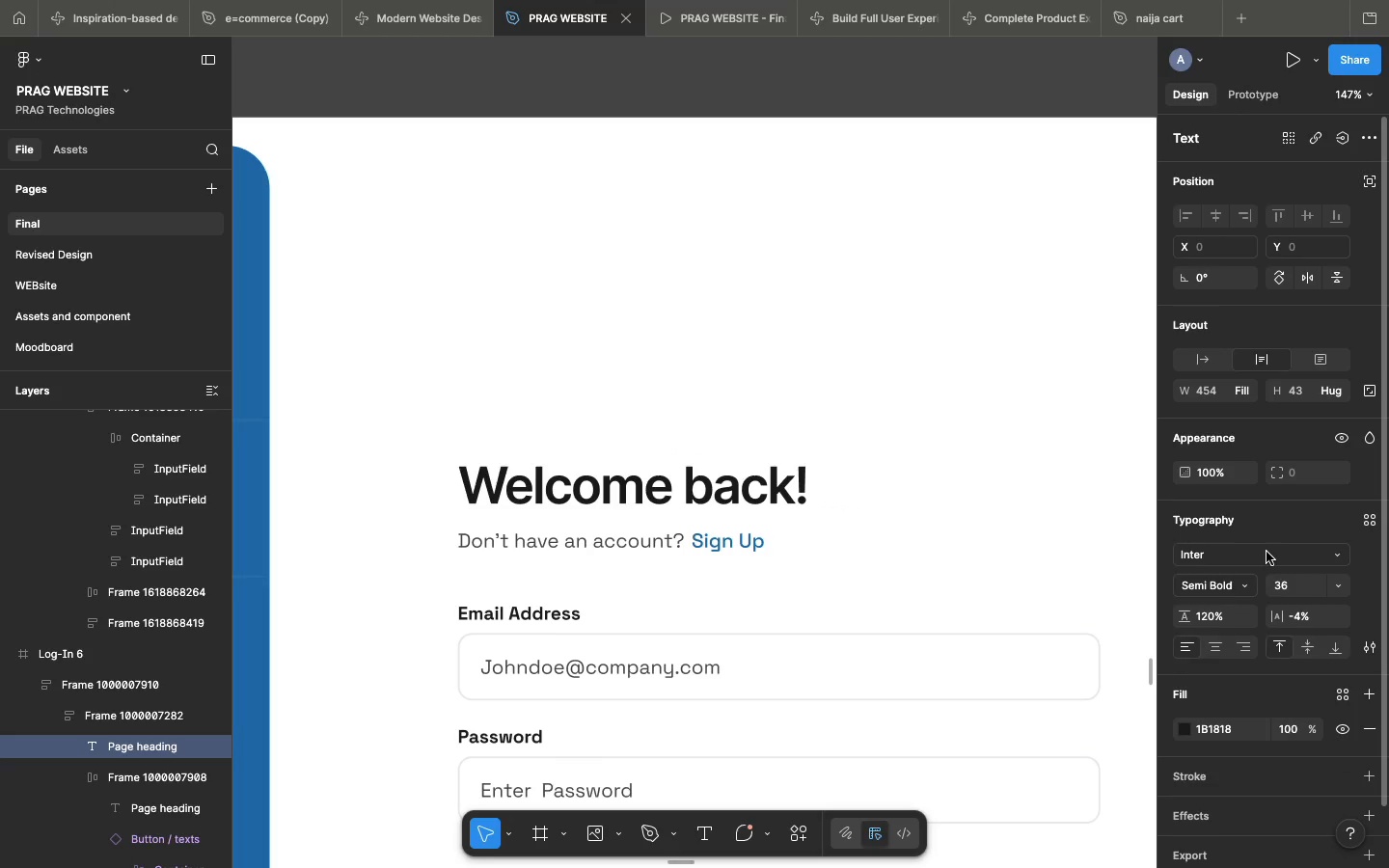 
left_click([1266, 552])
 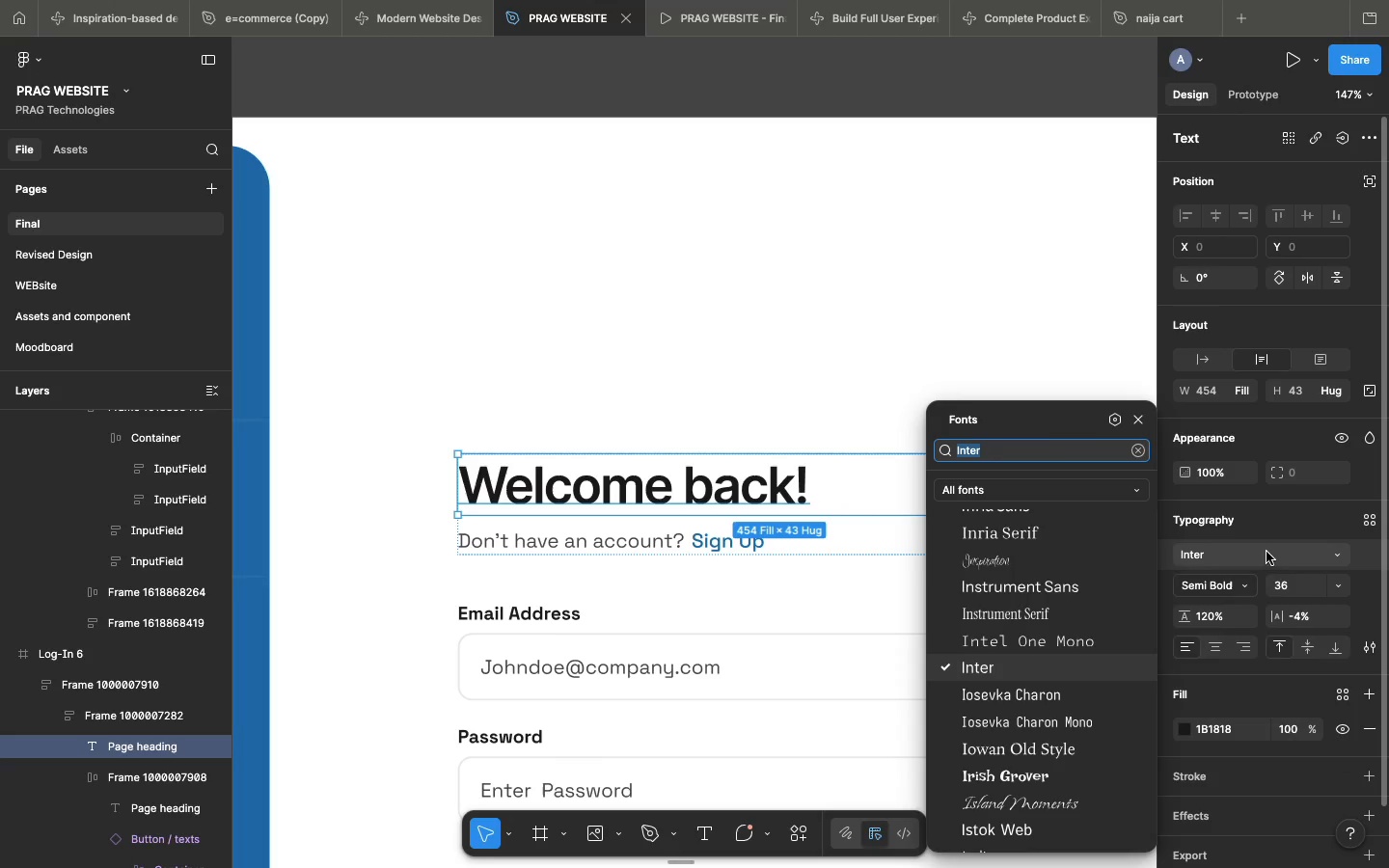 
type(on)
 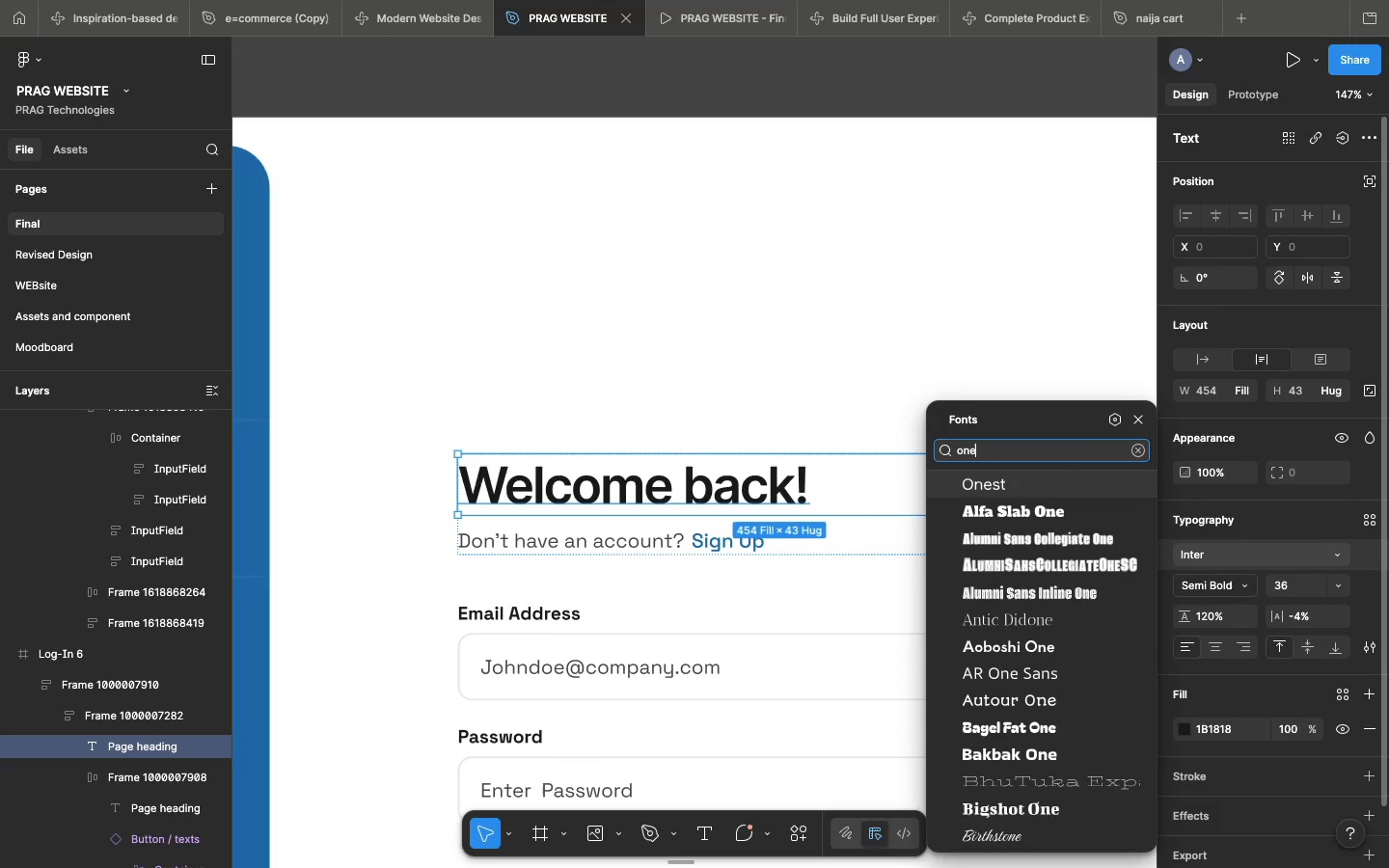 
type(es)
 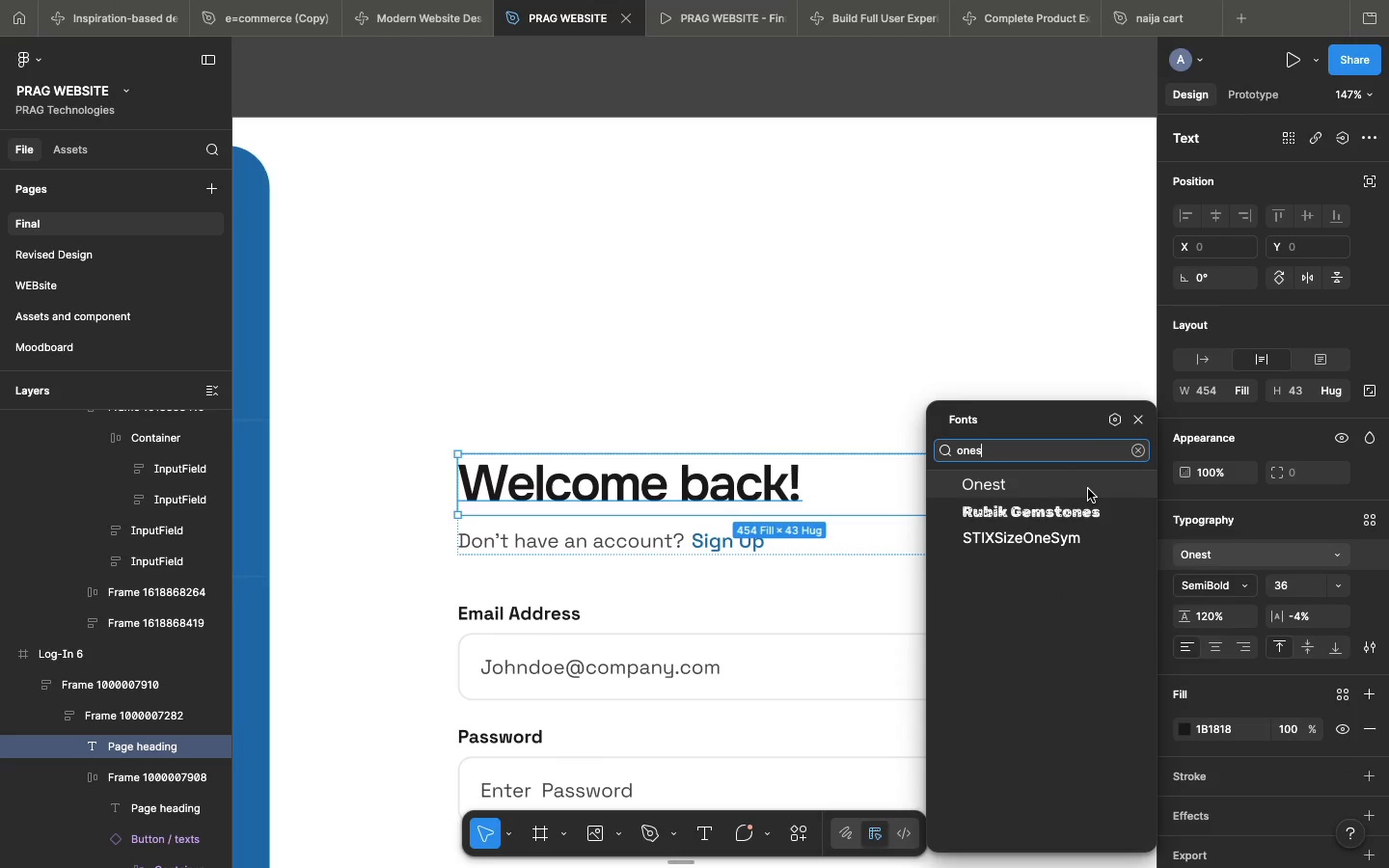 
left_click([1088, 489])
 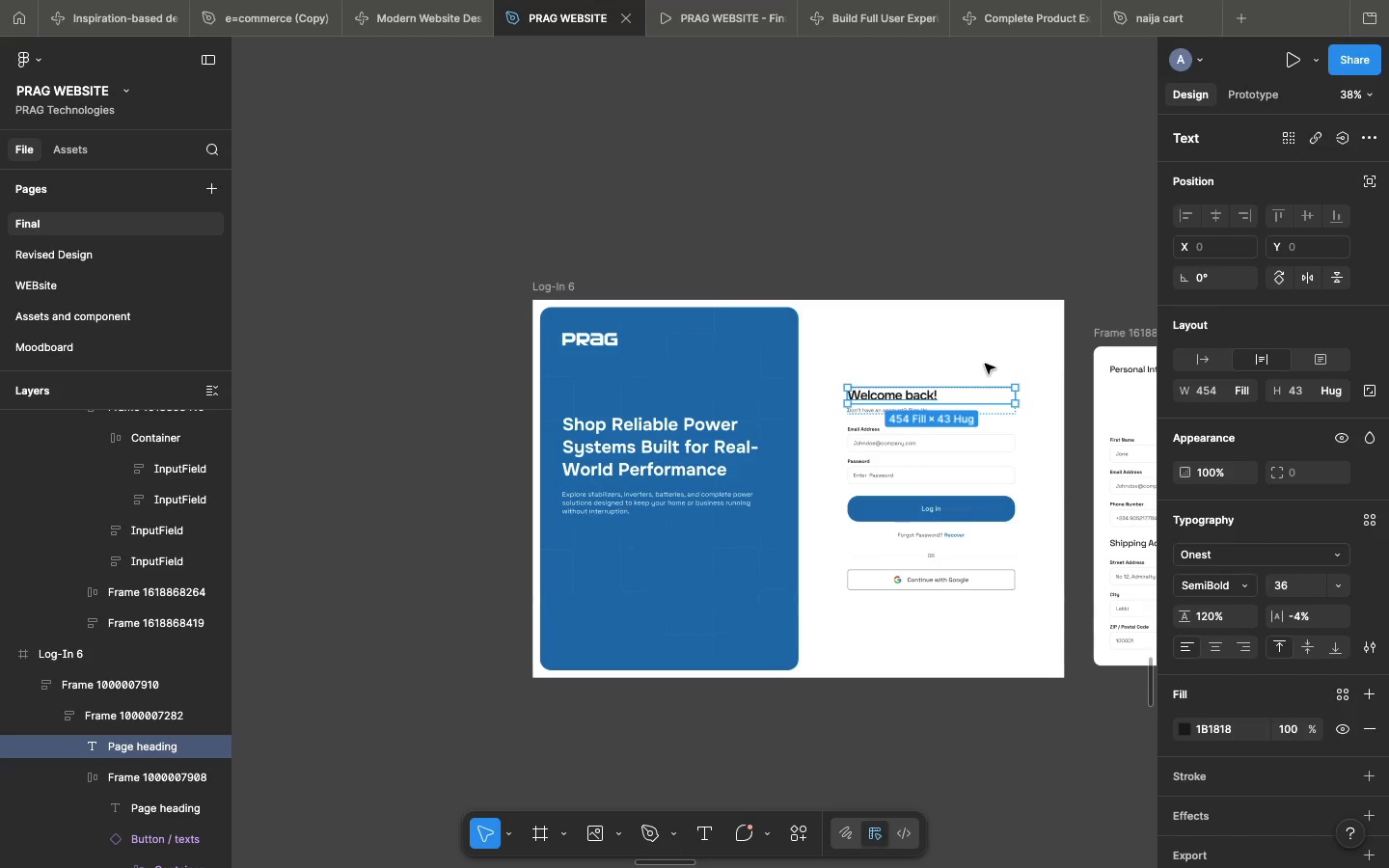 
wait(6.24)
 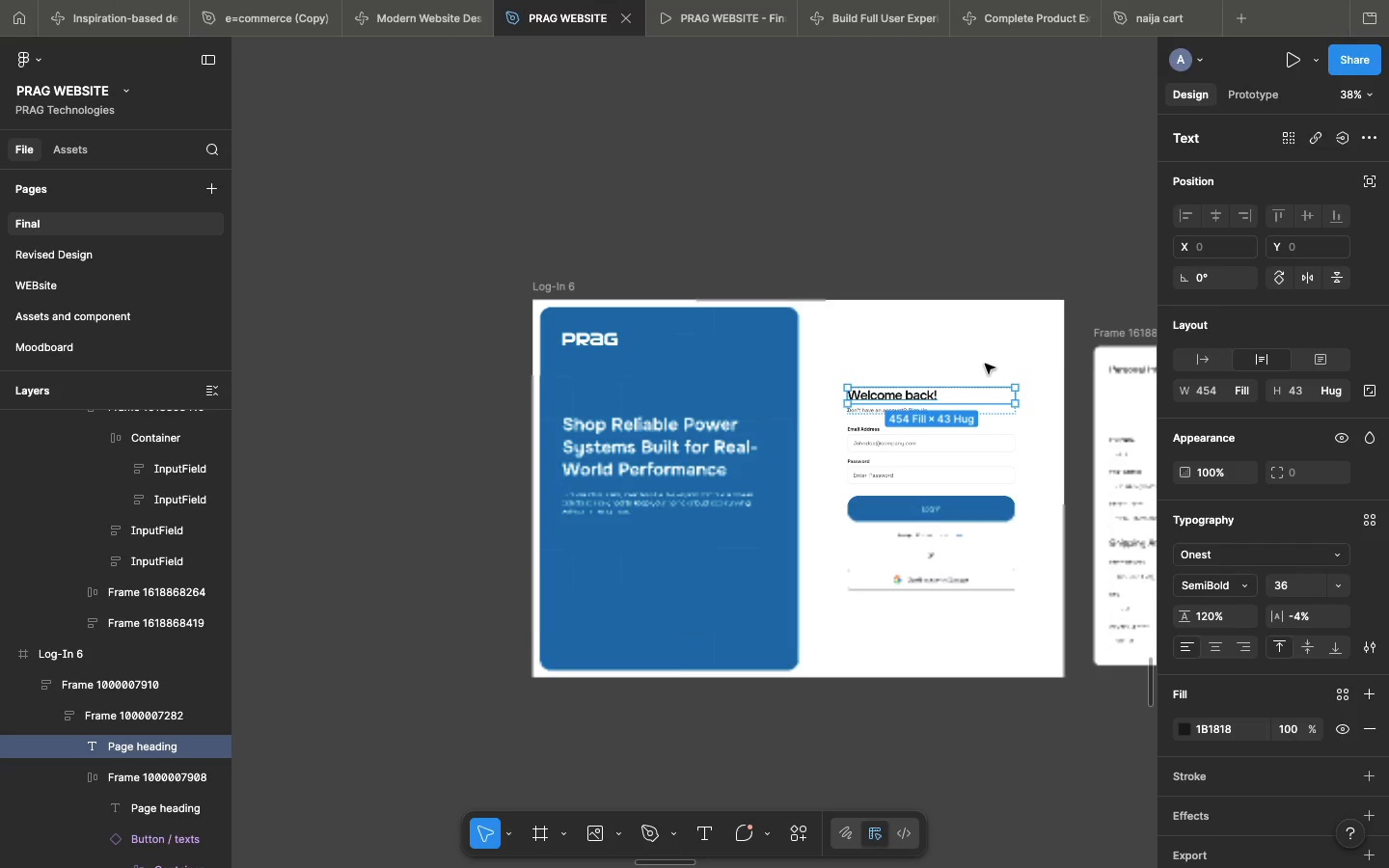 
scroll: coordinate [985, 364], scroll_direction: down, amount: 36.0
 